 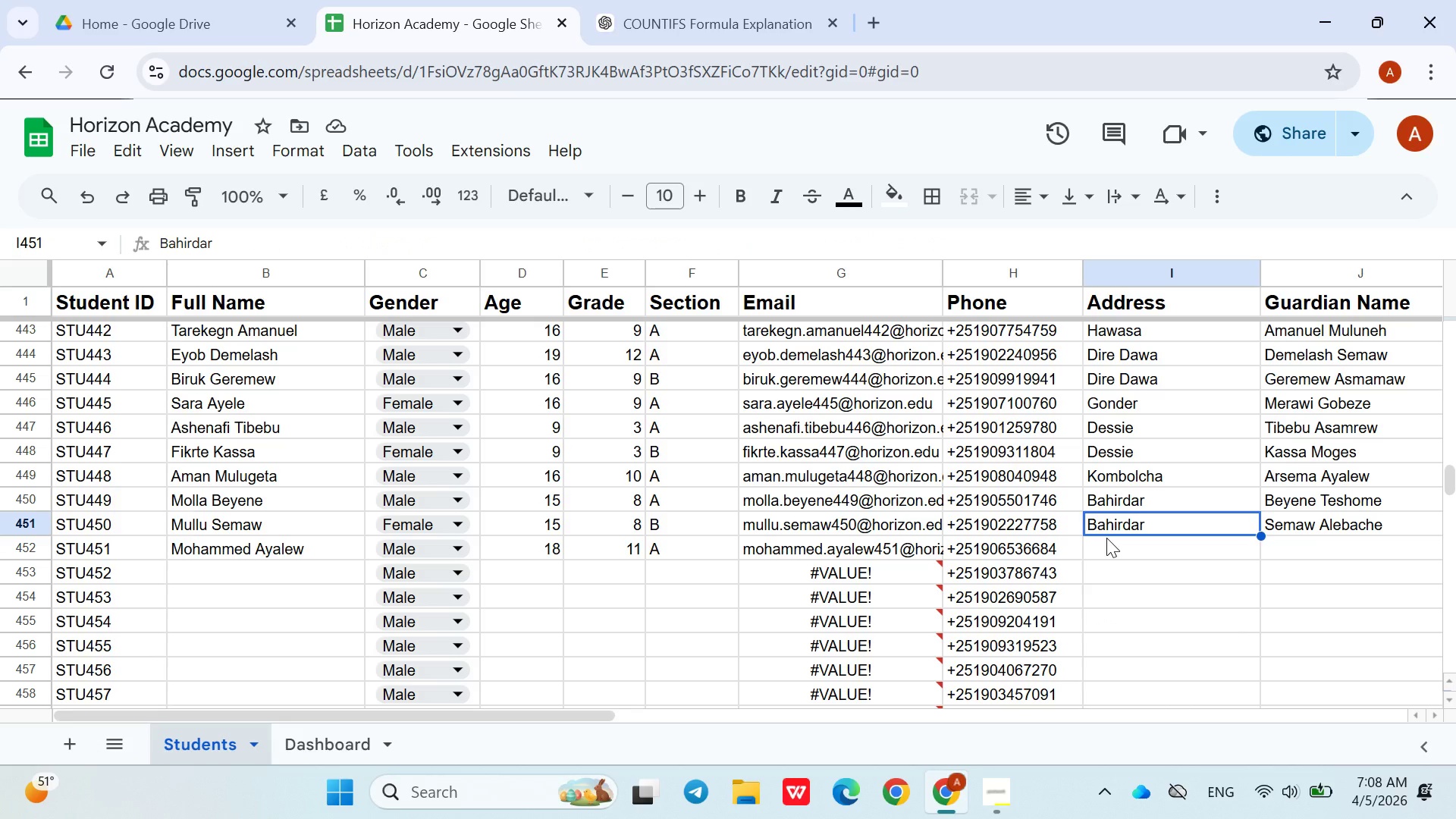 
left_click([1106, 547])
 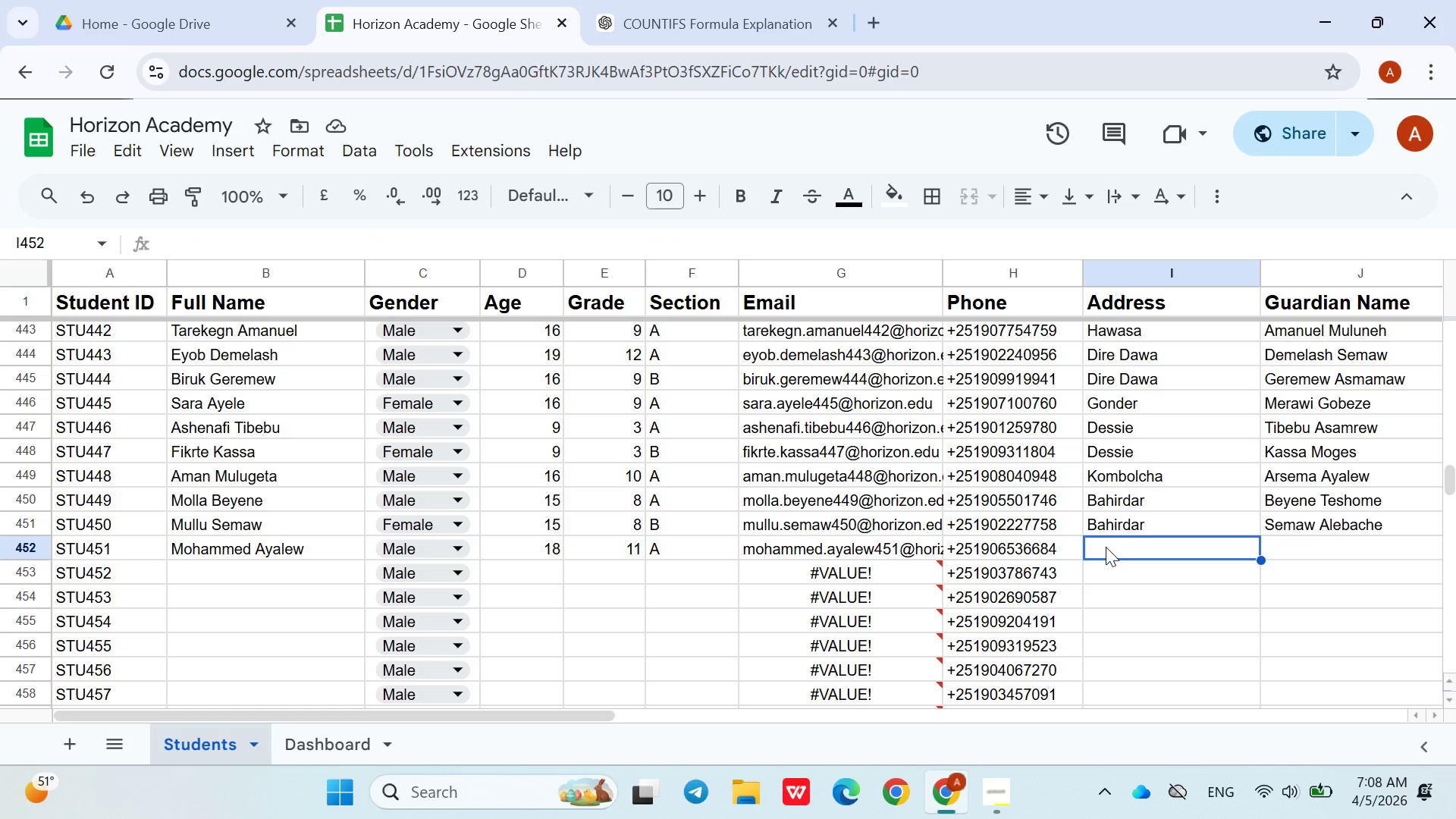 
type(Werke)
 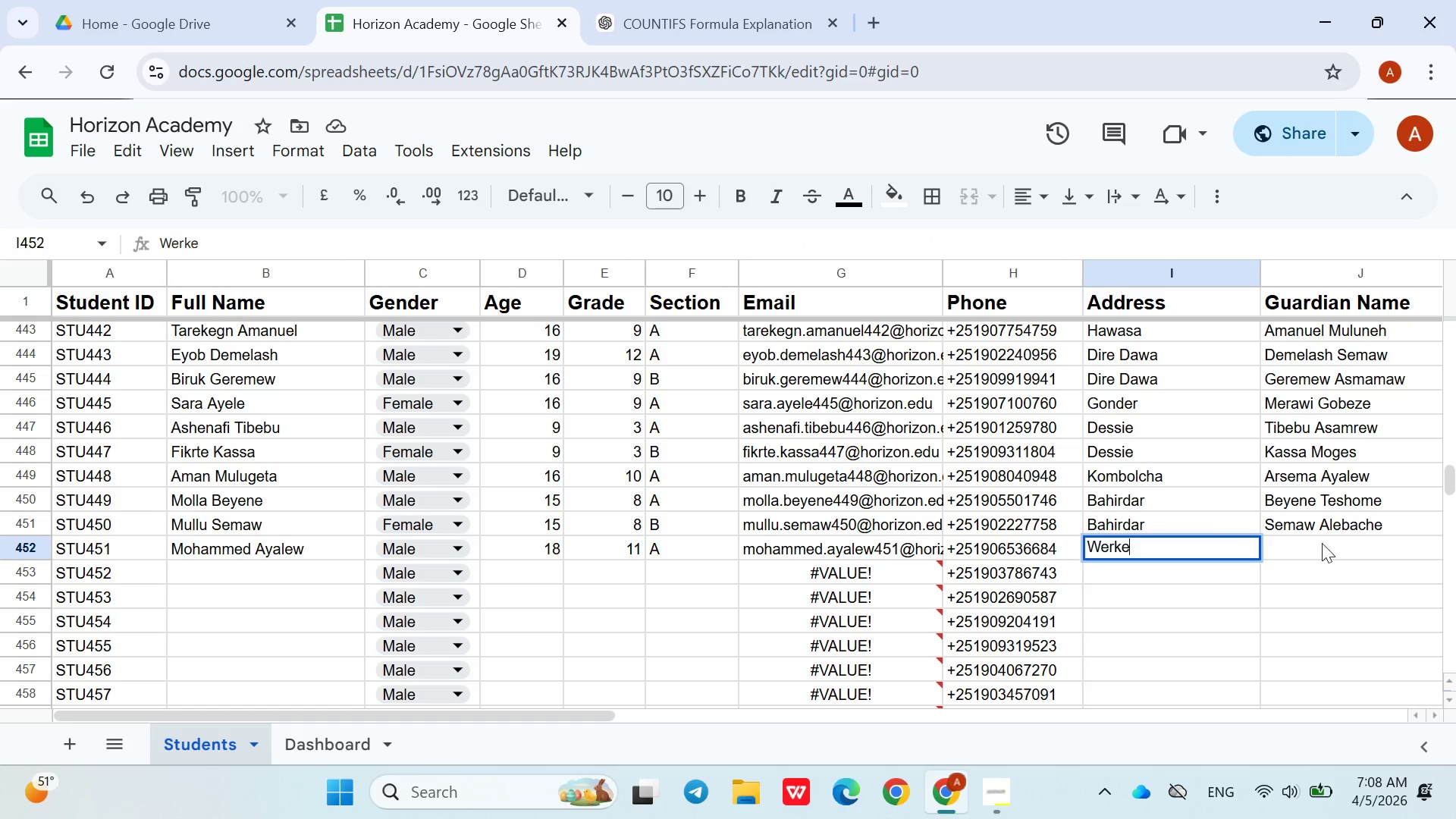 
left_click([1322, 544])
 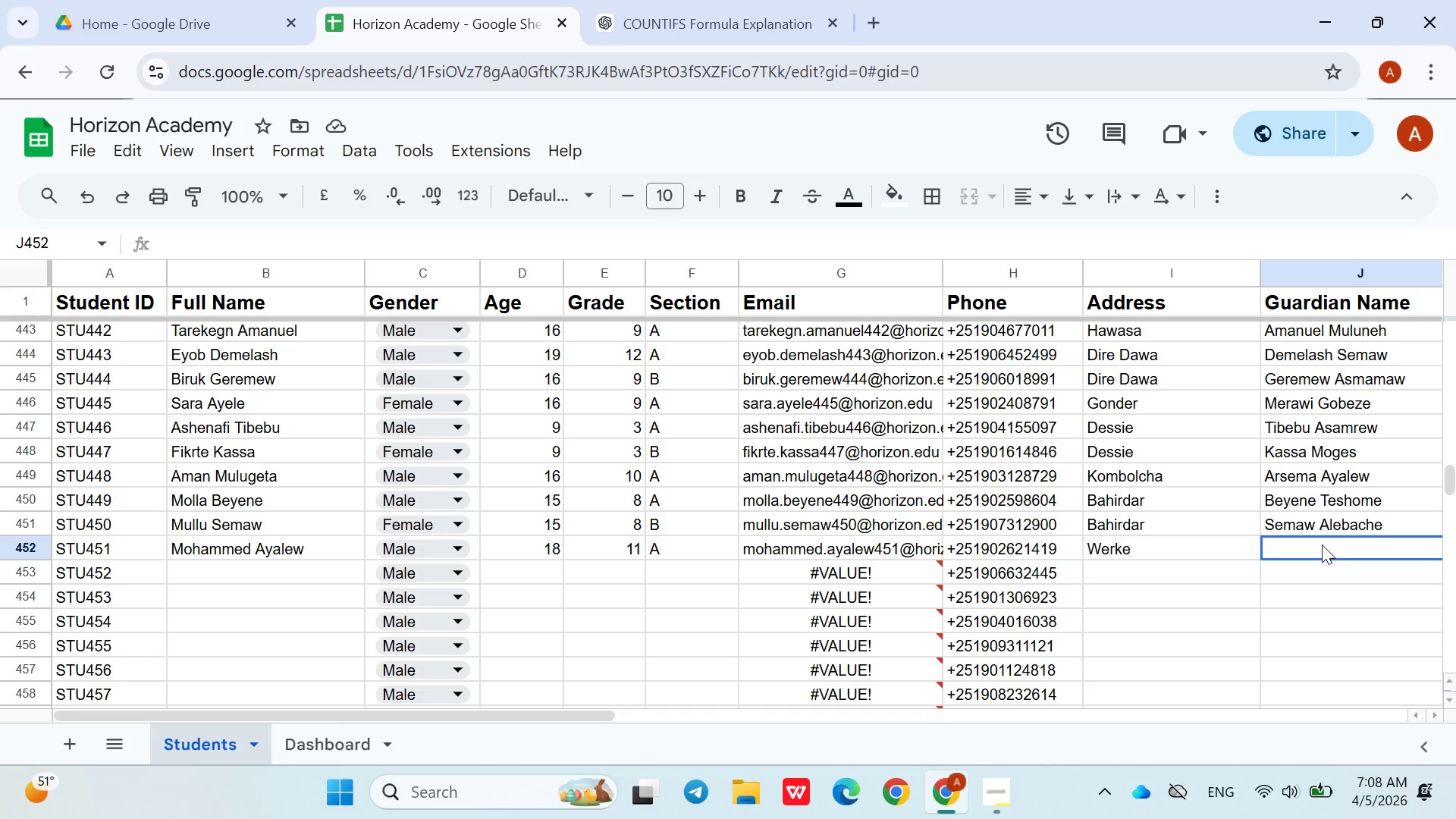 
wait(7.67)
 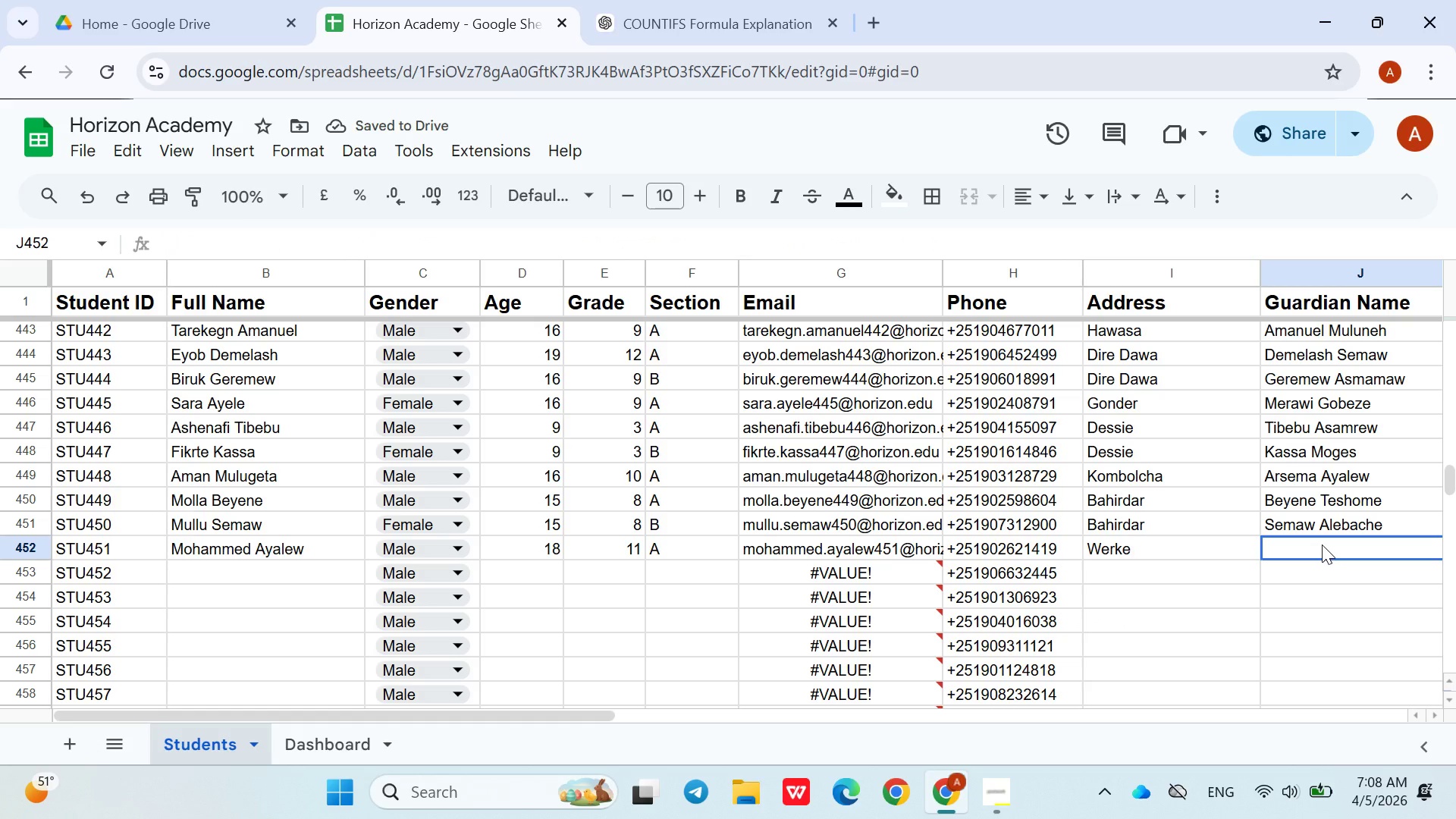 
type(Werknesh Alemu)
 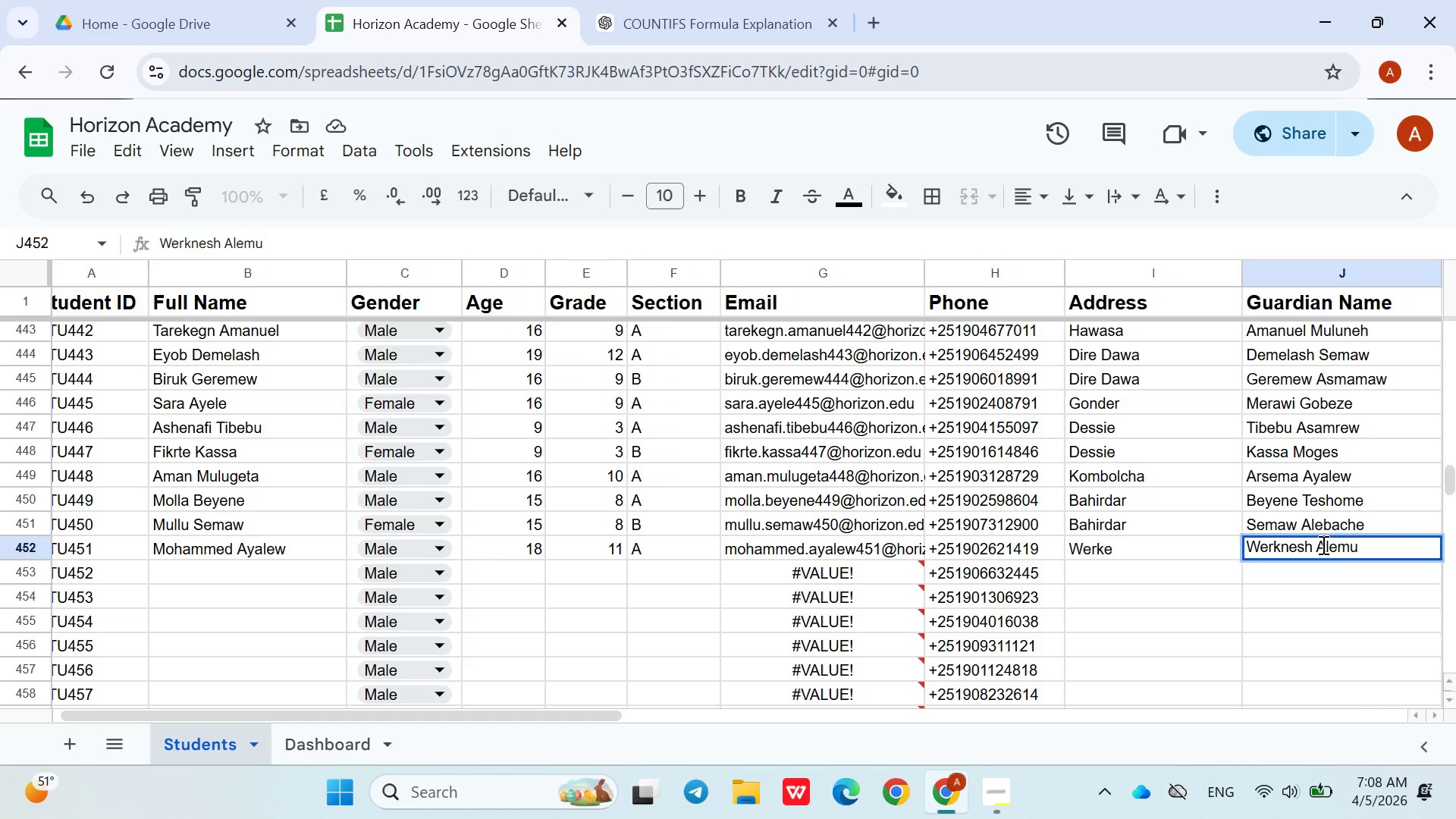 
key(ArrowDown)
 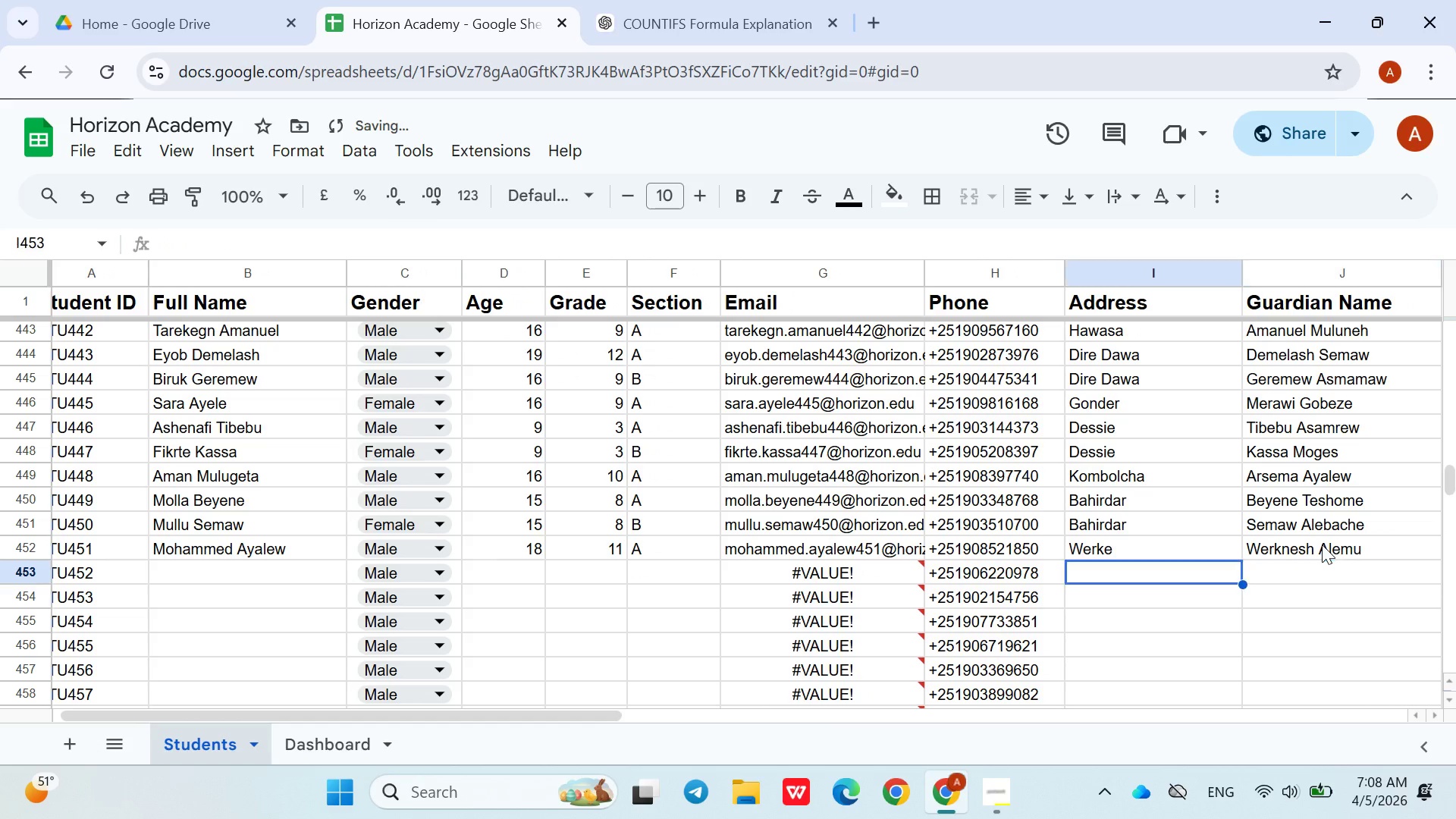 
hold_key(key=ArrowLeft, duration=0.88)
 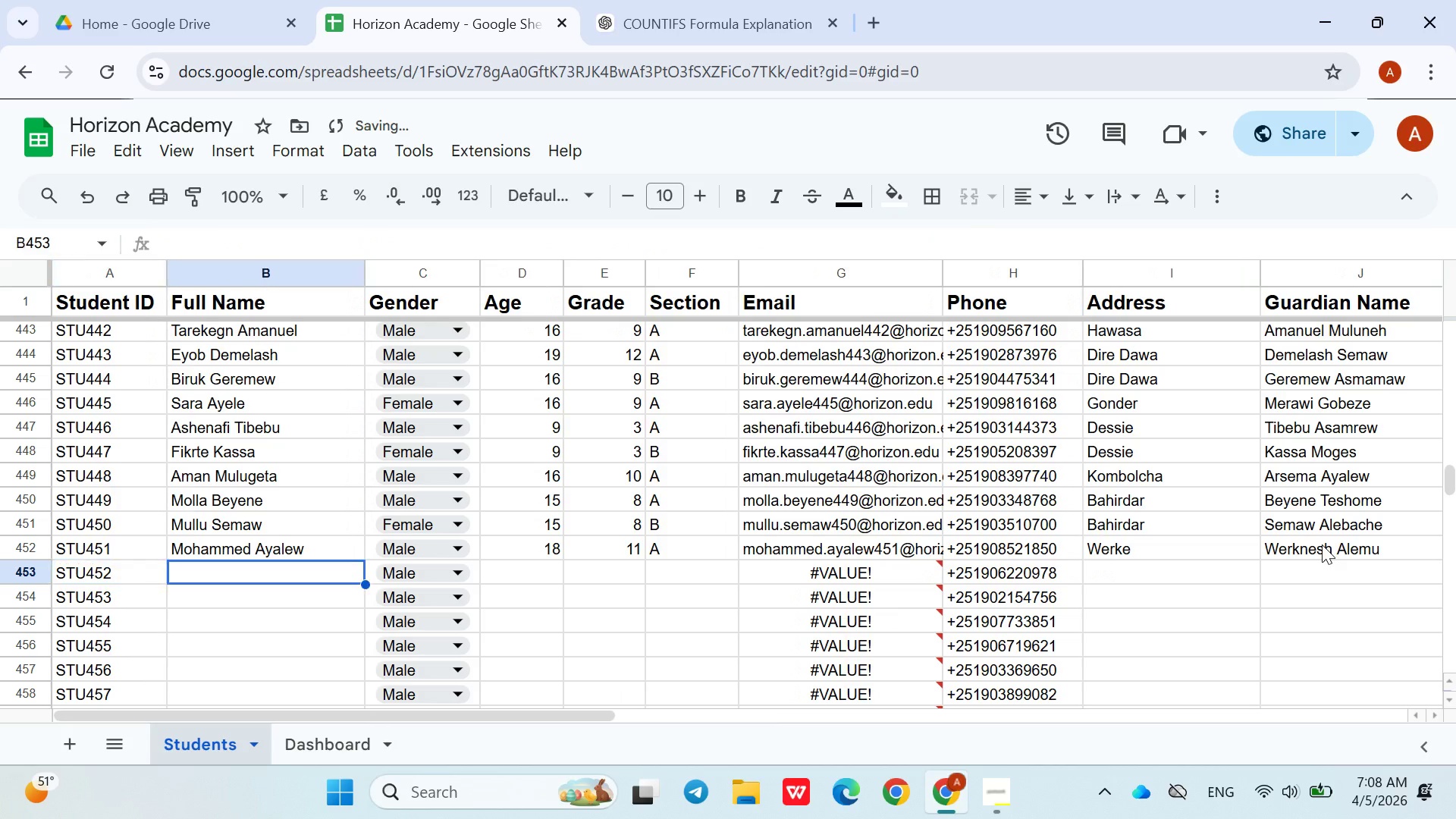 
key(ArrowRight)
 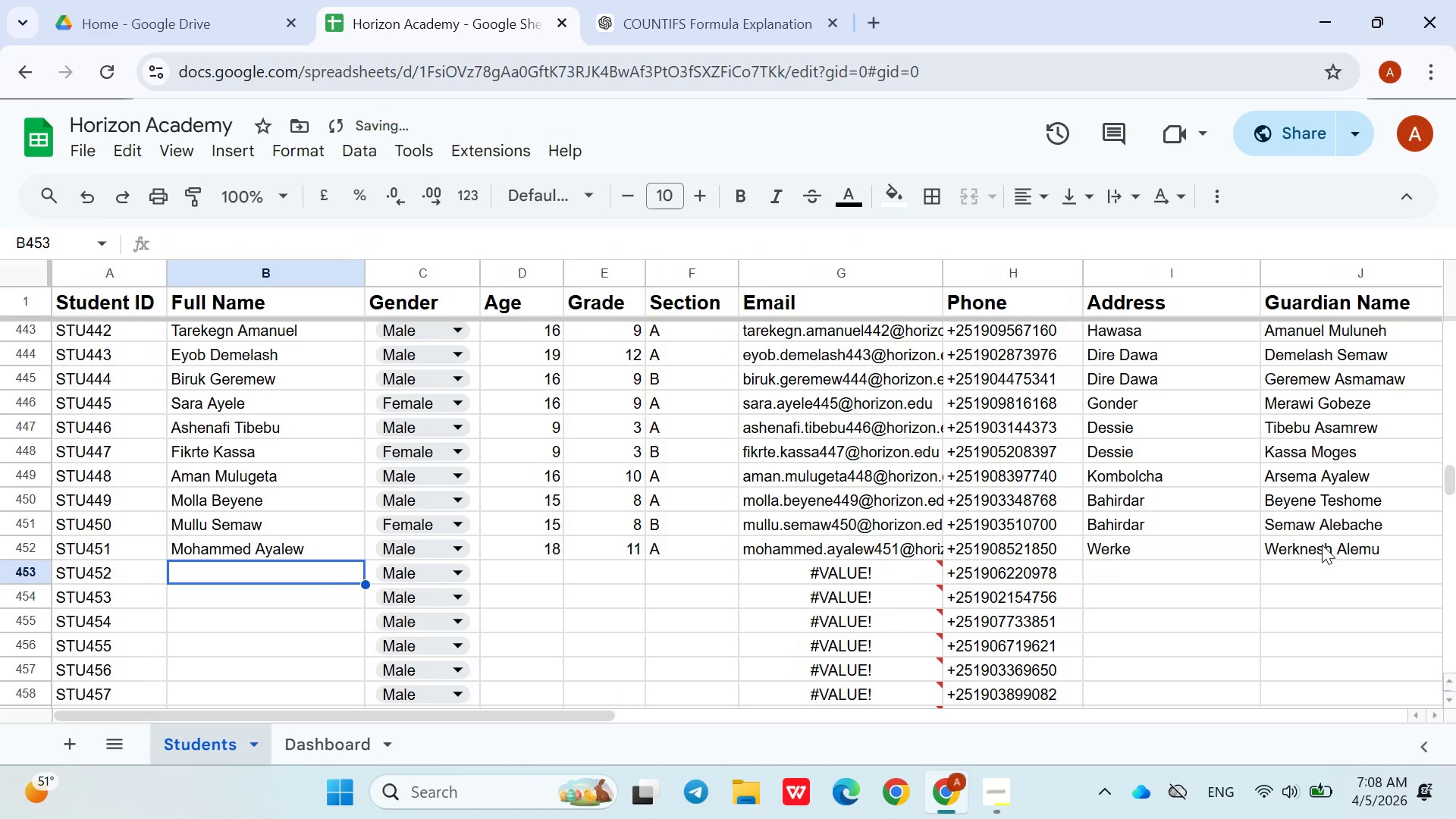 
type(Ashkuti Tsedal)
 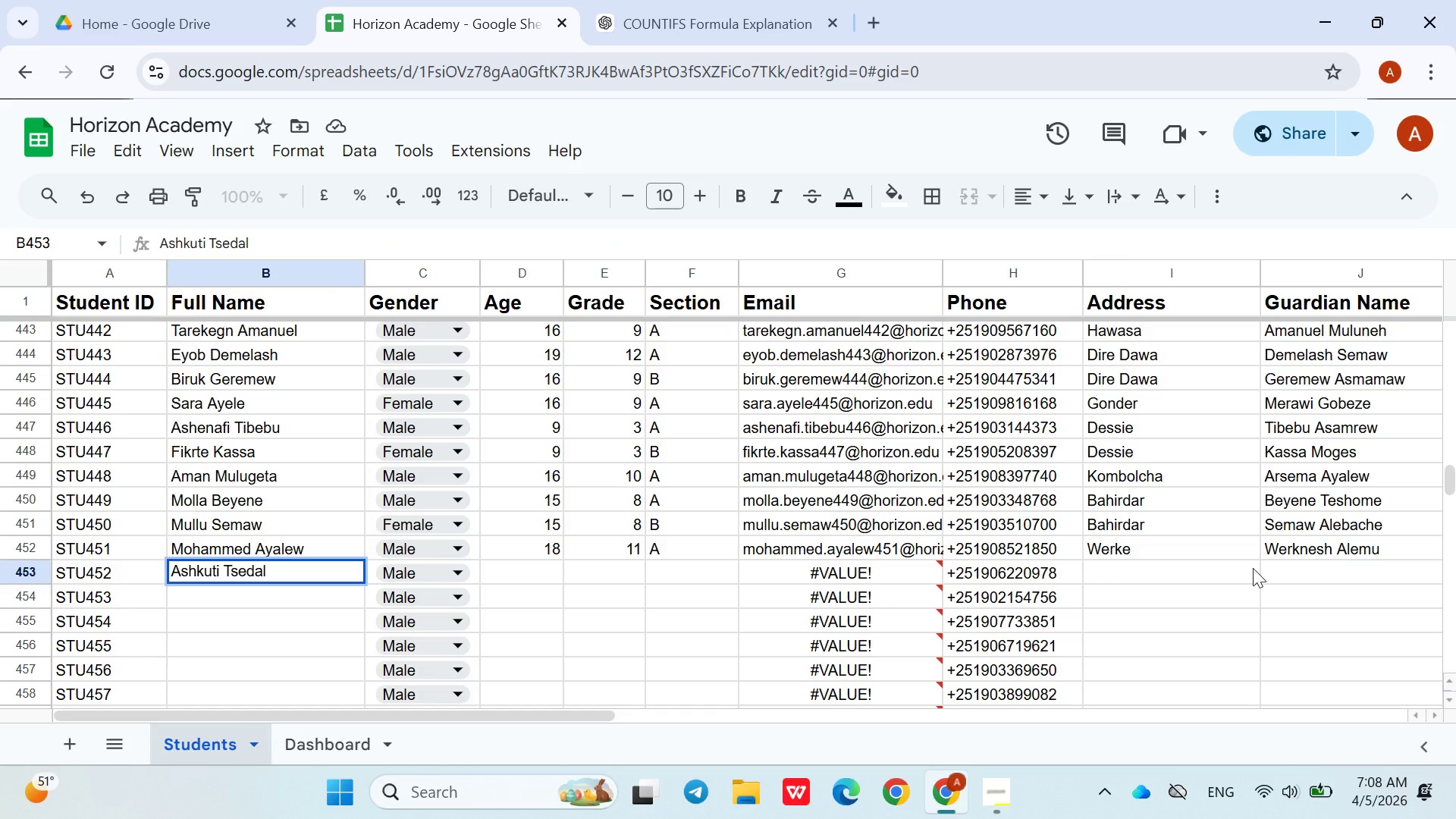 
left_click([460, 576])
 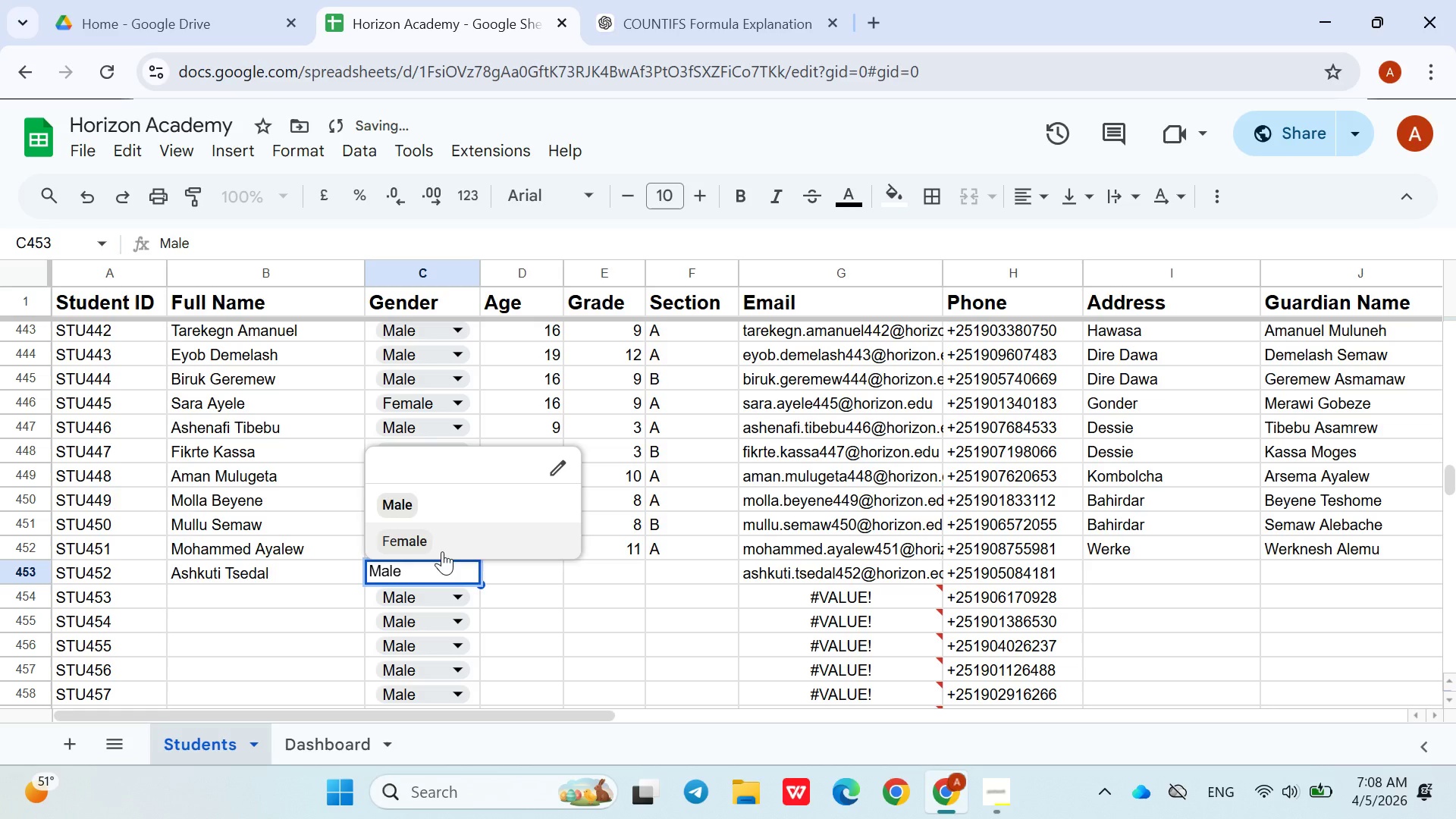 
left_click([442, 551])
 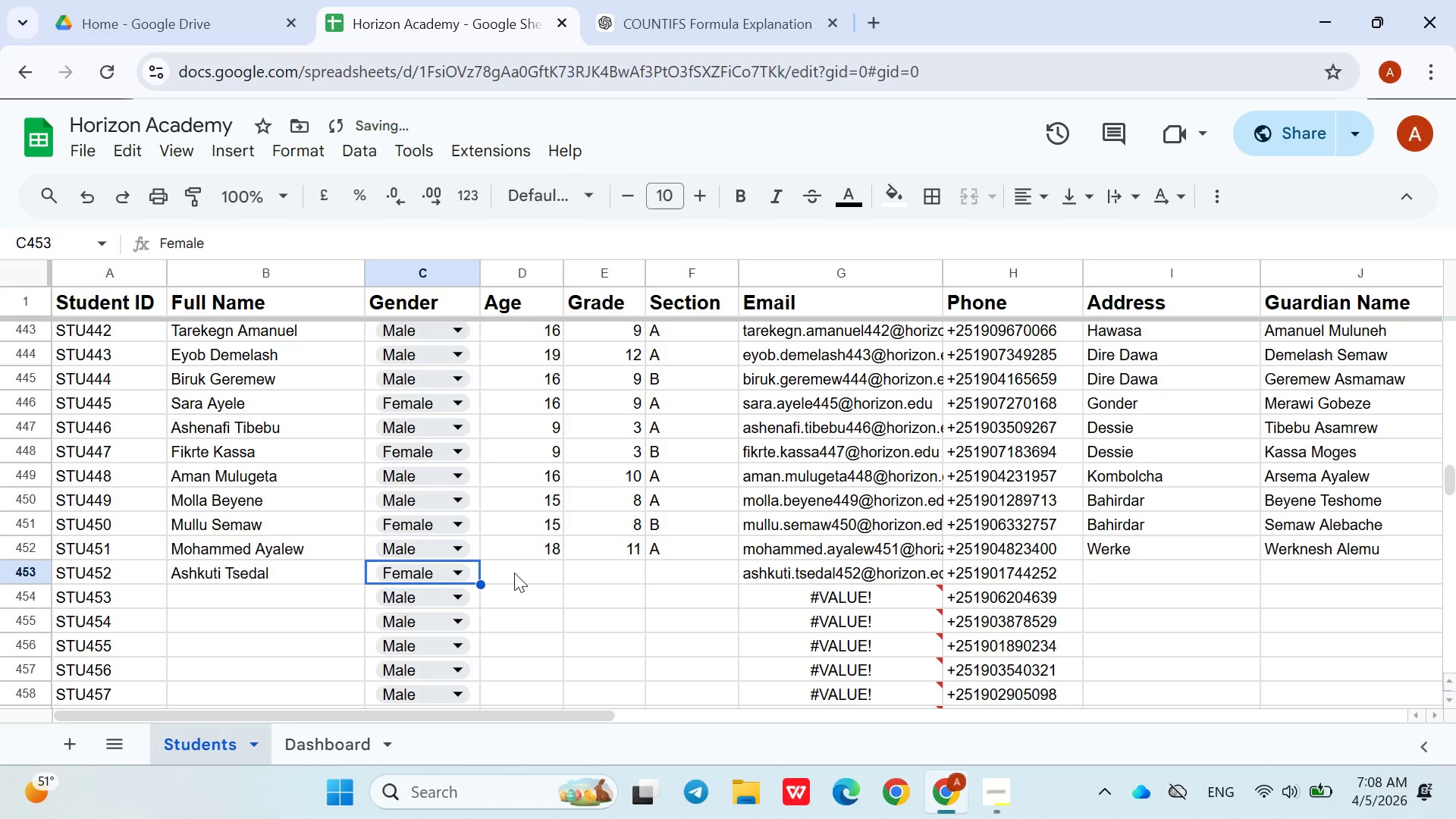 
left_click([518, 573])
 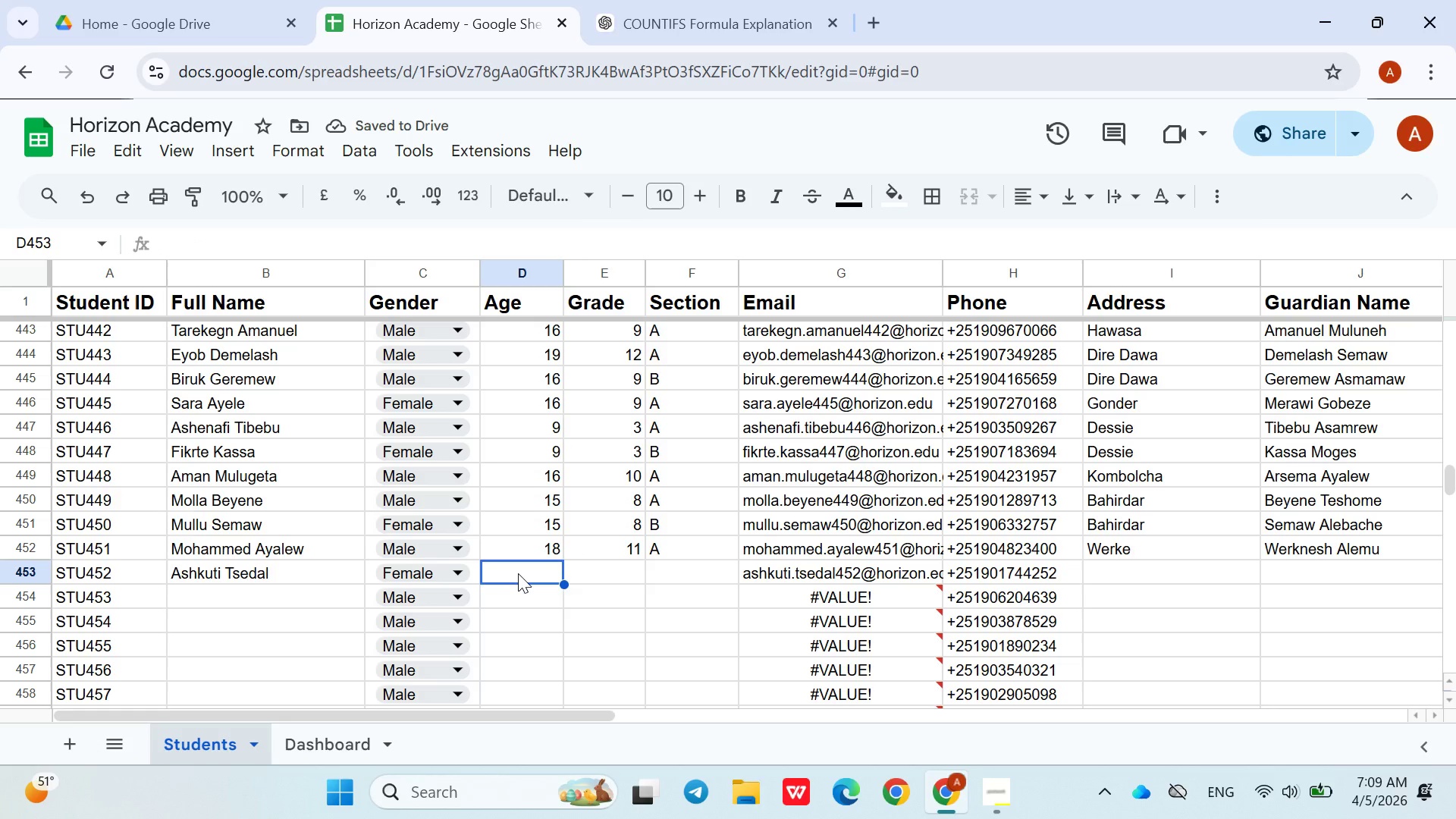 
type(16)
 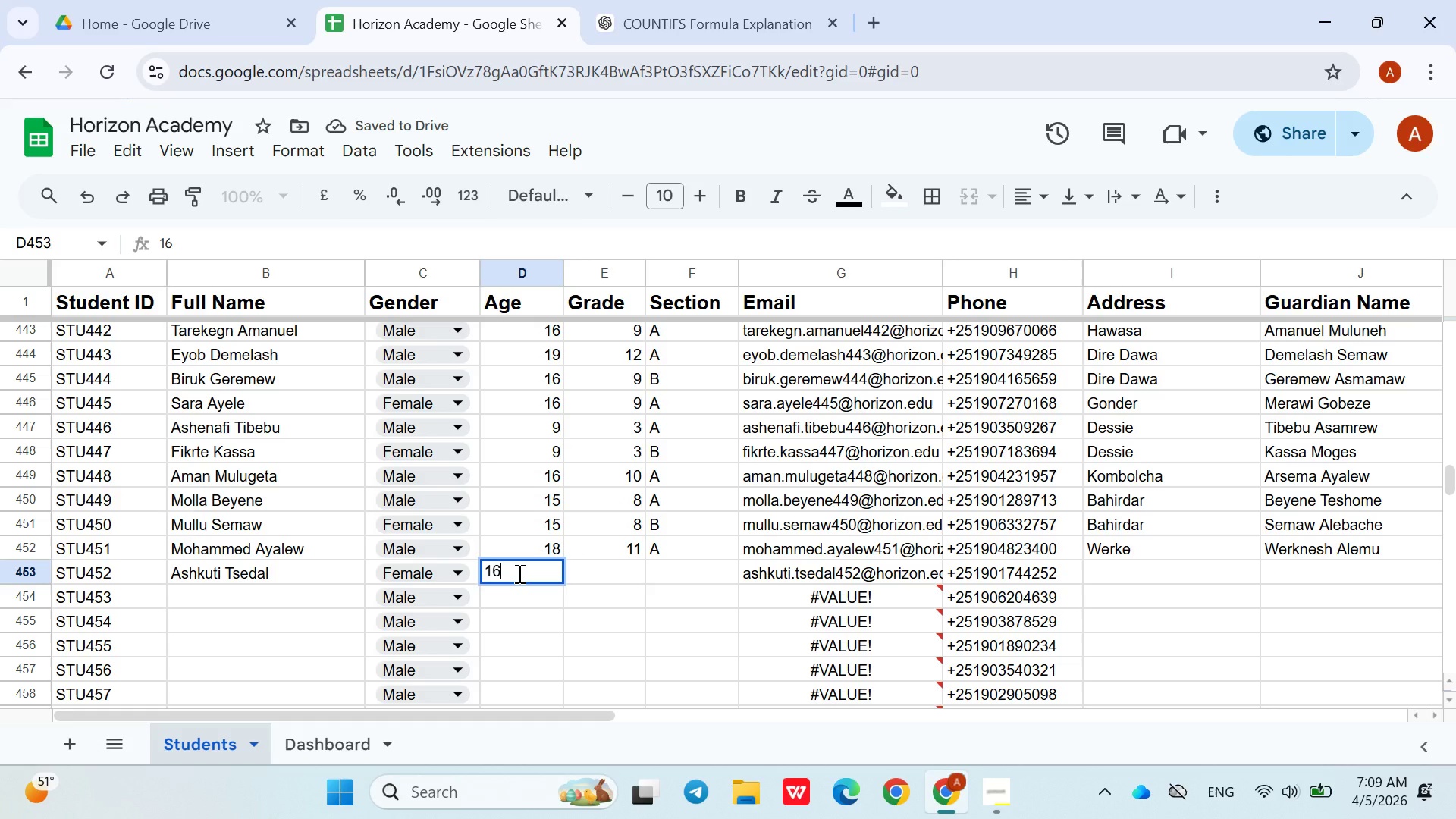 
key(ArrowRight)
 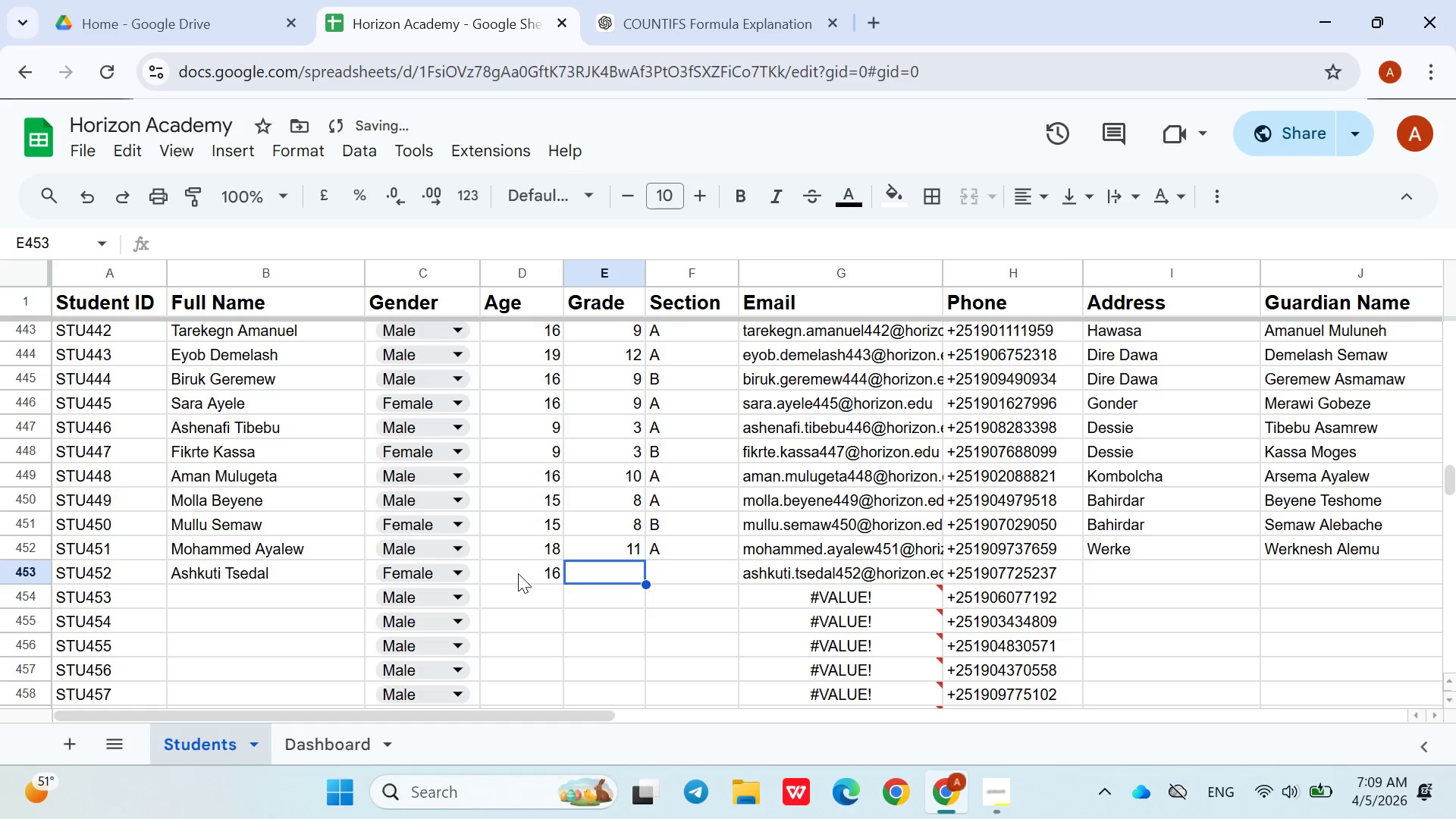 
key(9)
 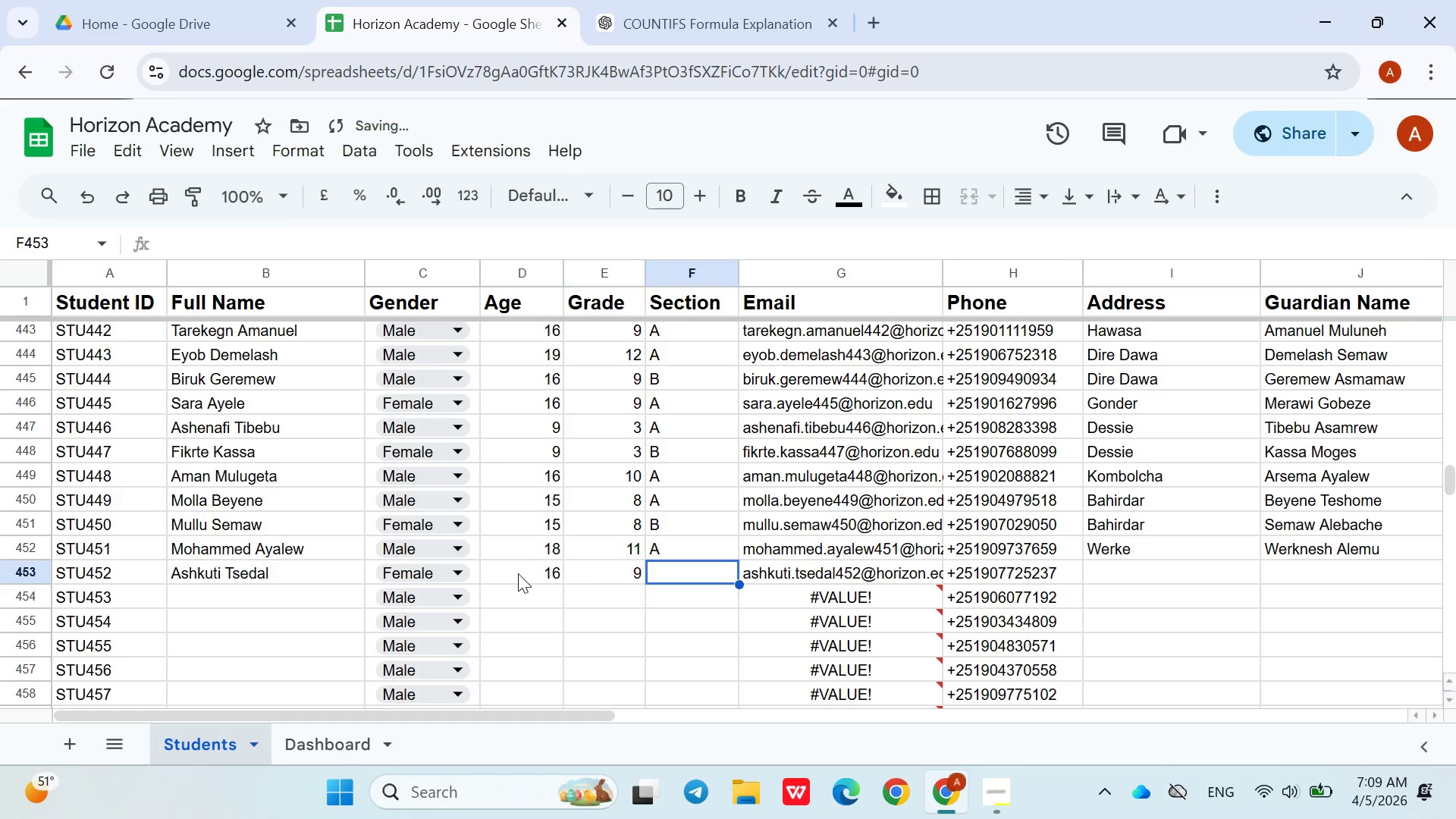 
key(ArrowRight)
 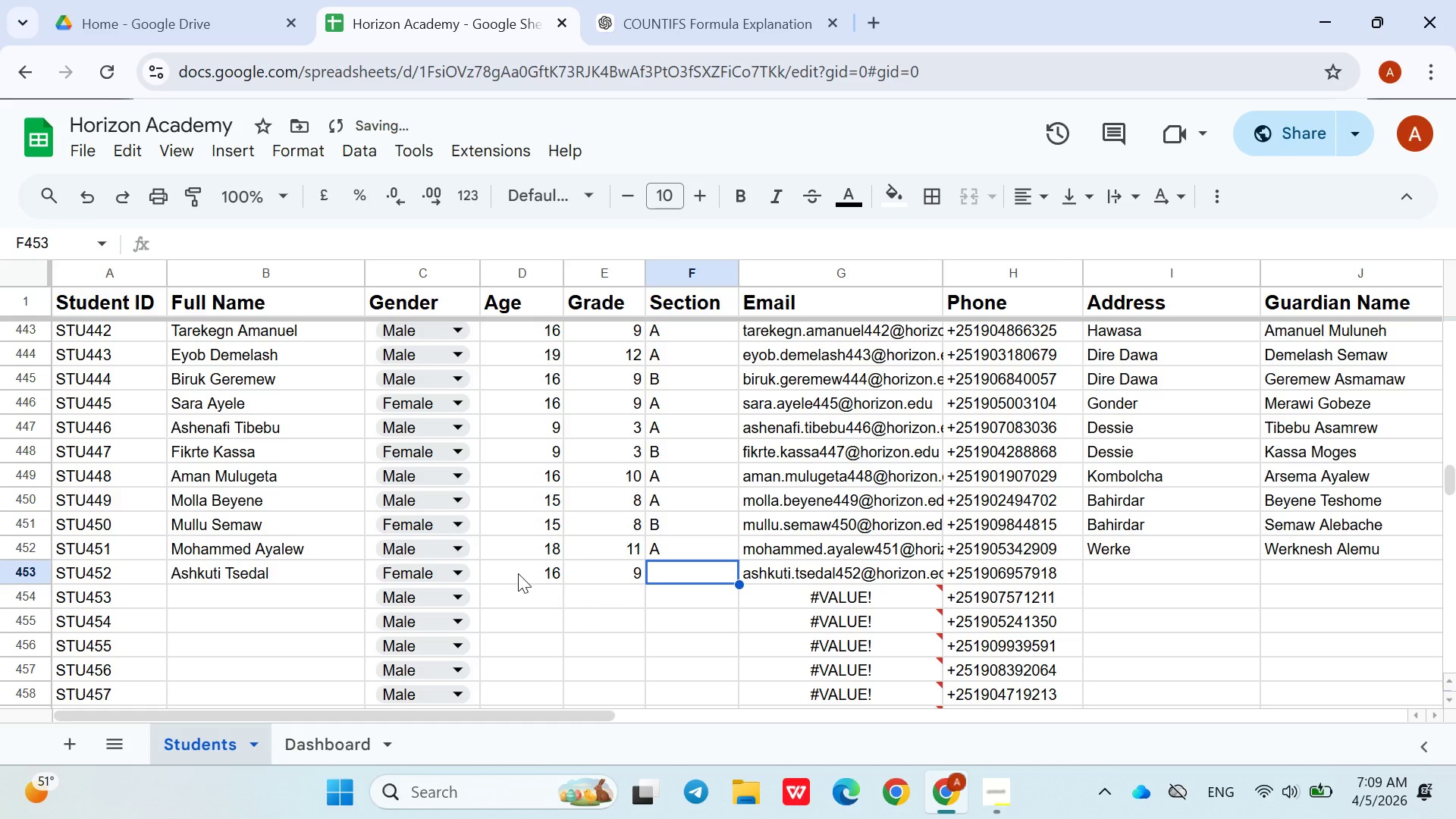 
key(Shift+B)
 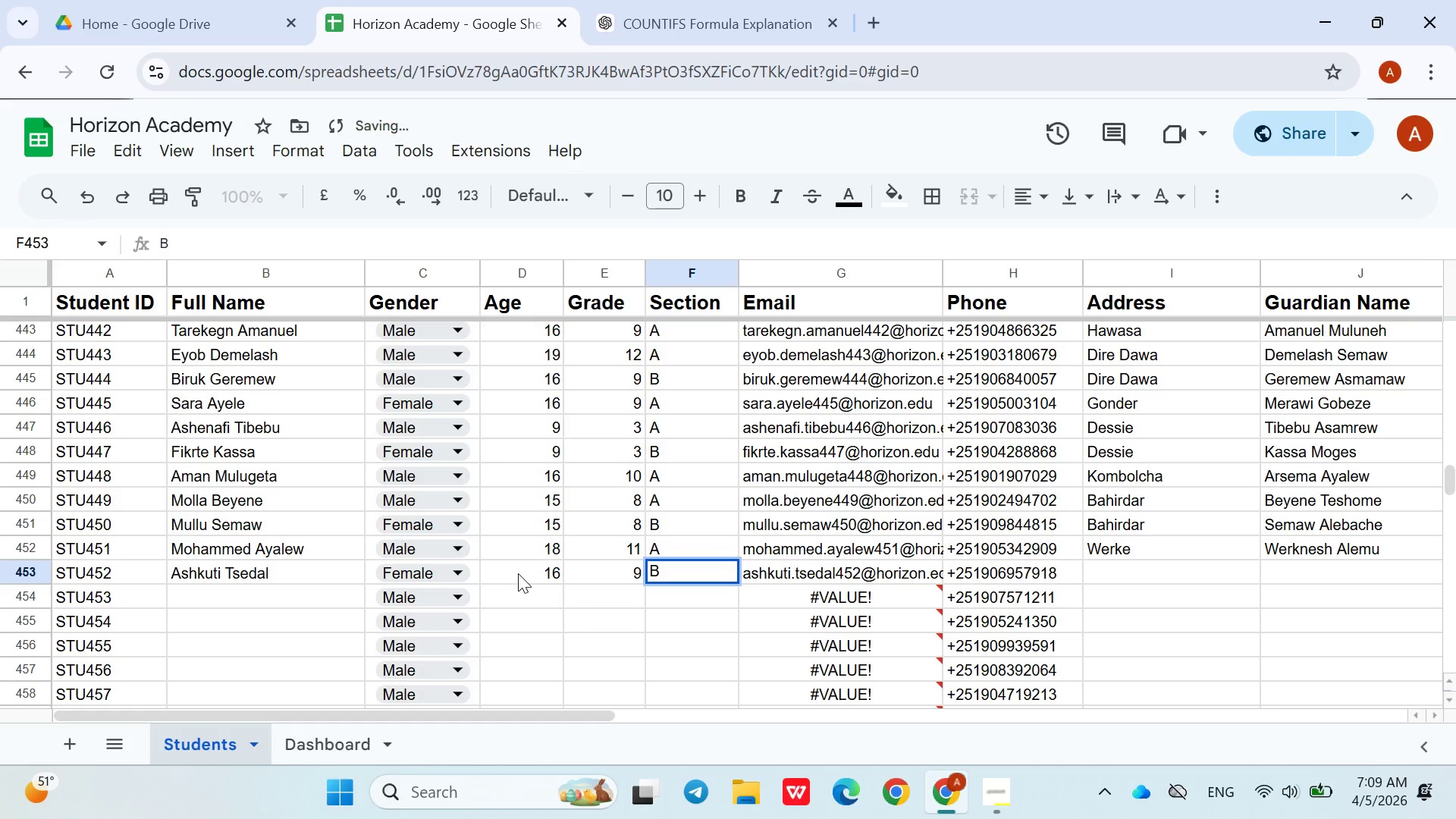 
key(ArrowRight)
 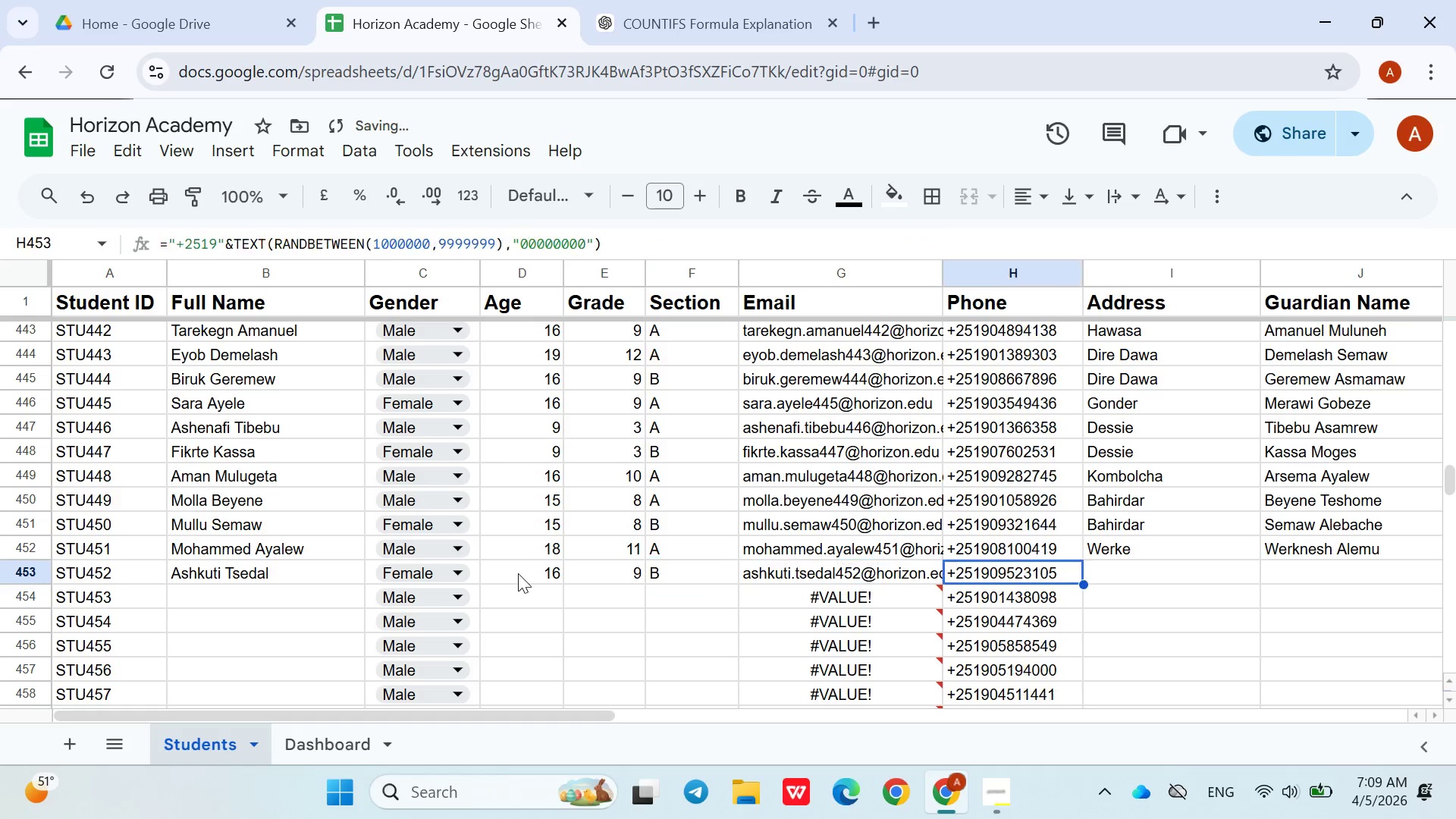 
key(ArrowRight)
 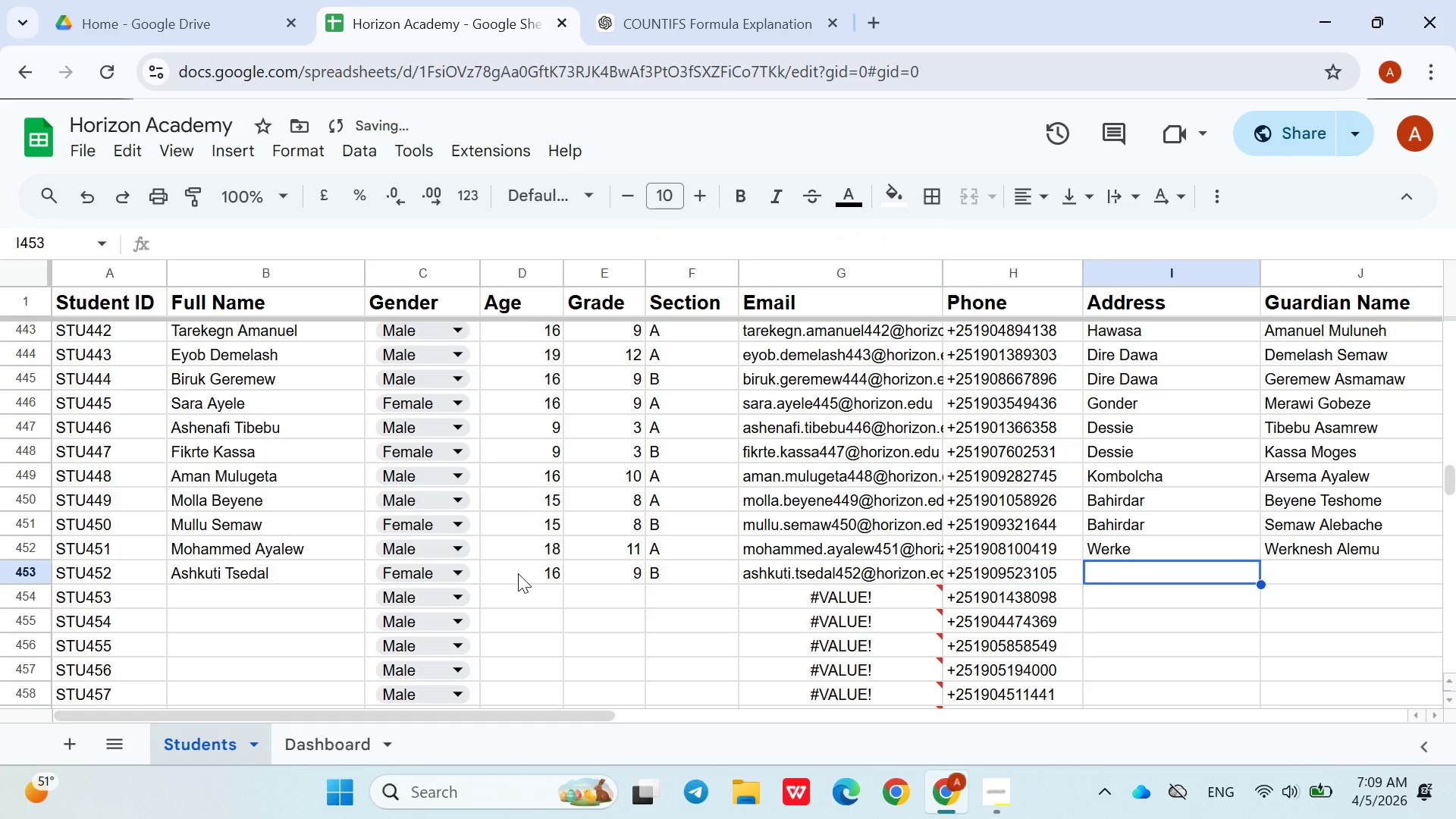 
key(ArrowRight)
 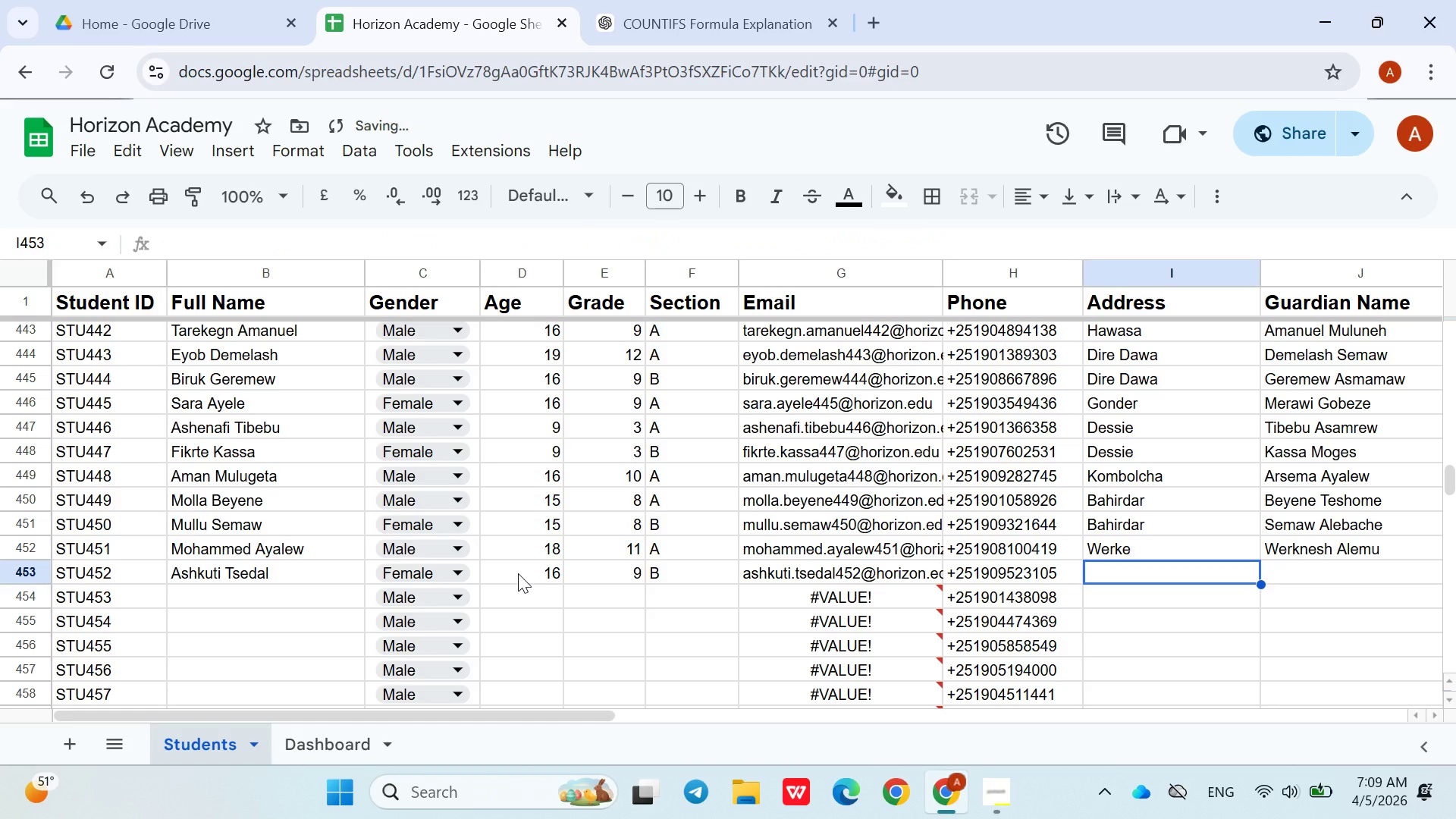 
type(Tsedal Solomon)
 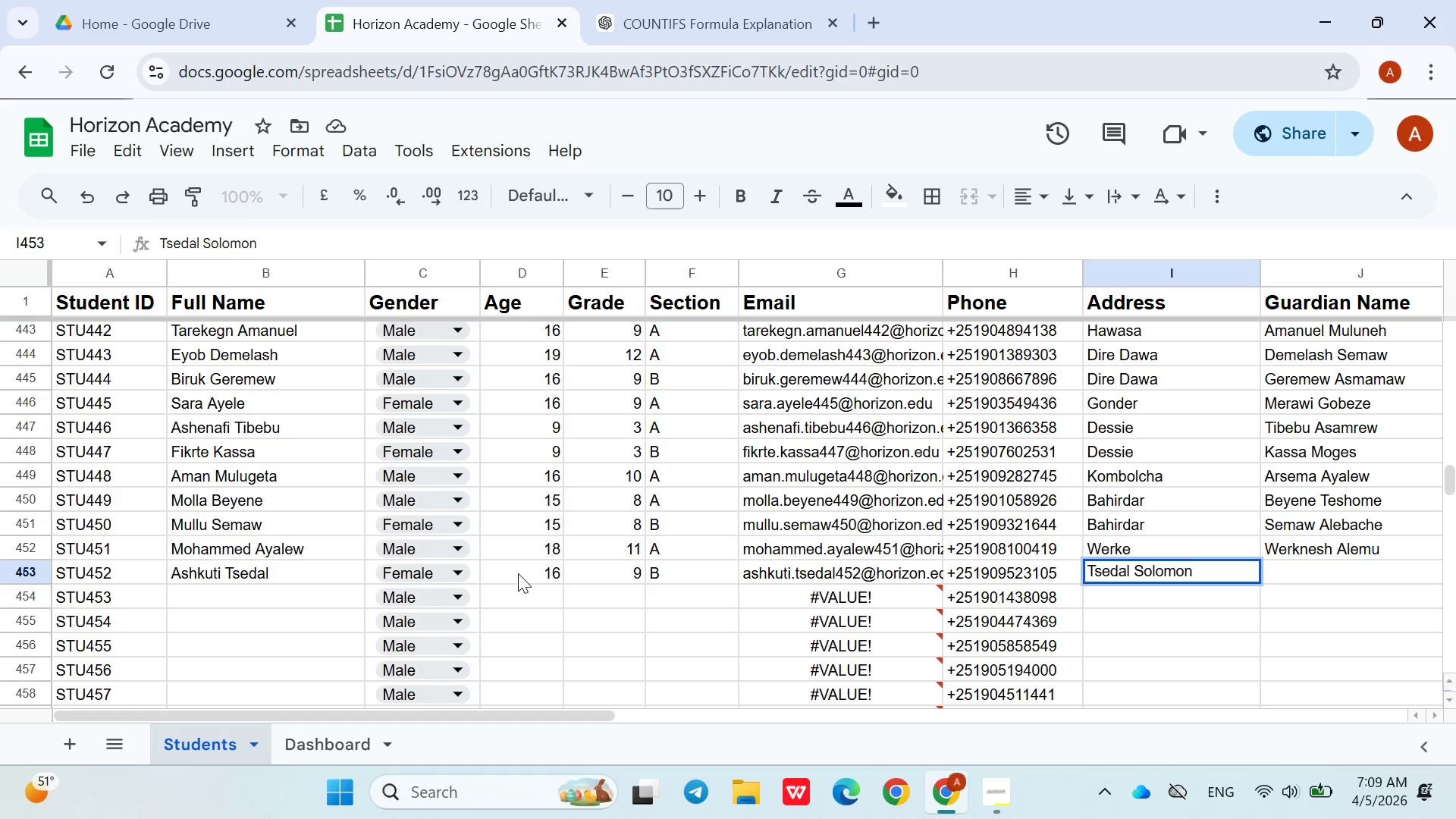 
double_click([1130, 570])
 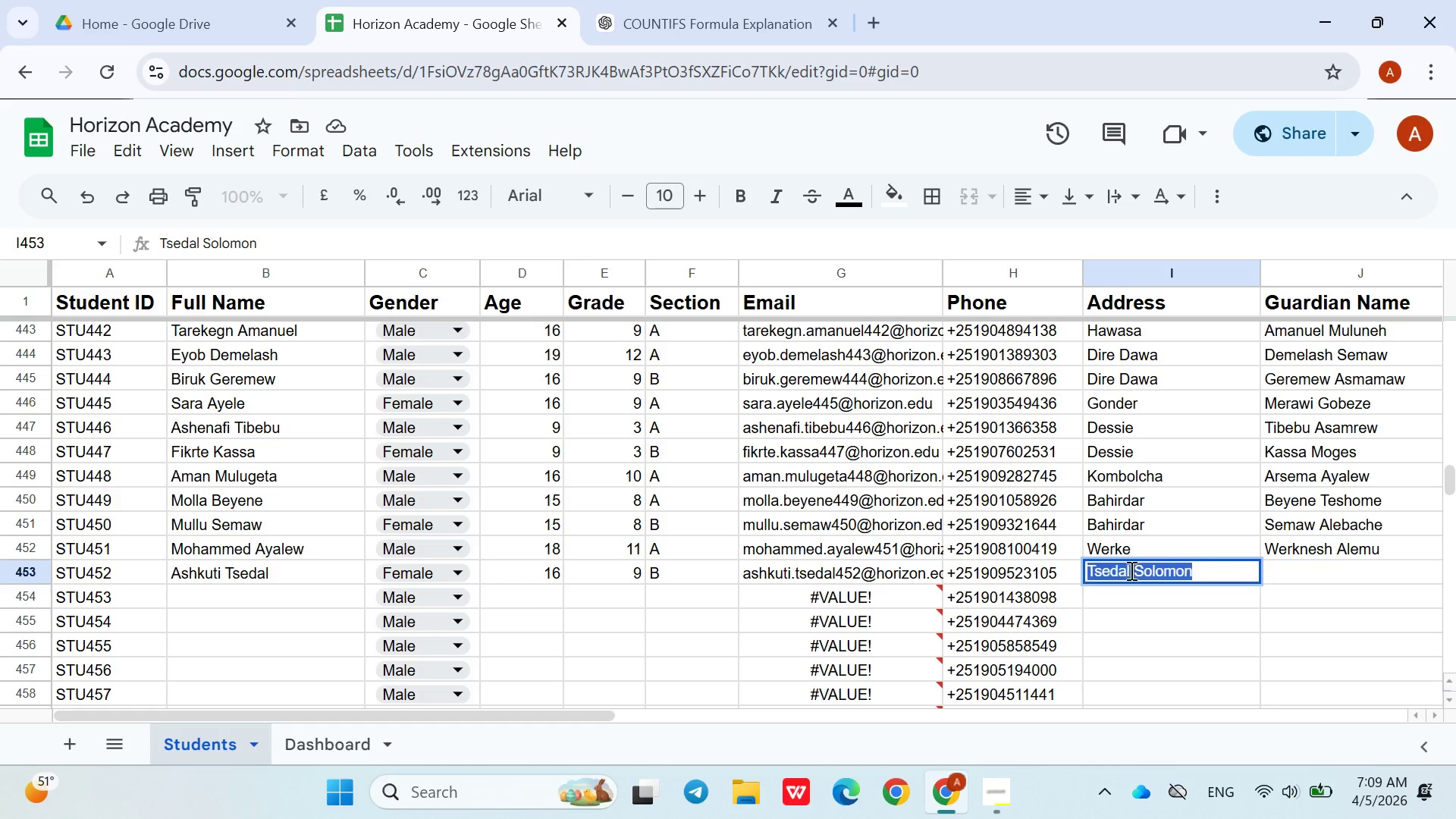 
triple_click([1130, 570])
 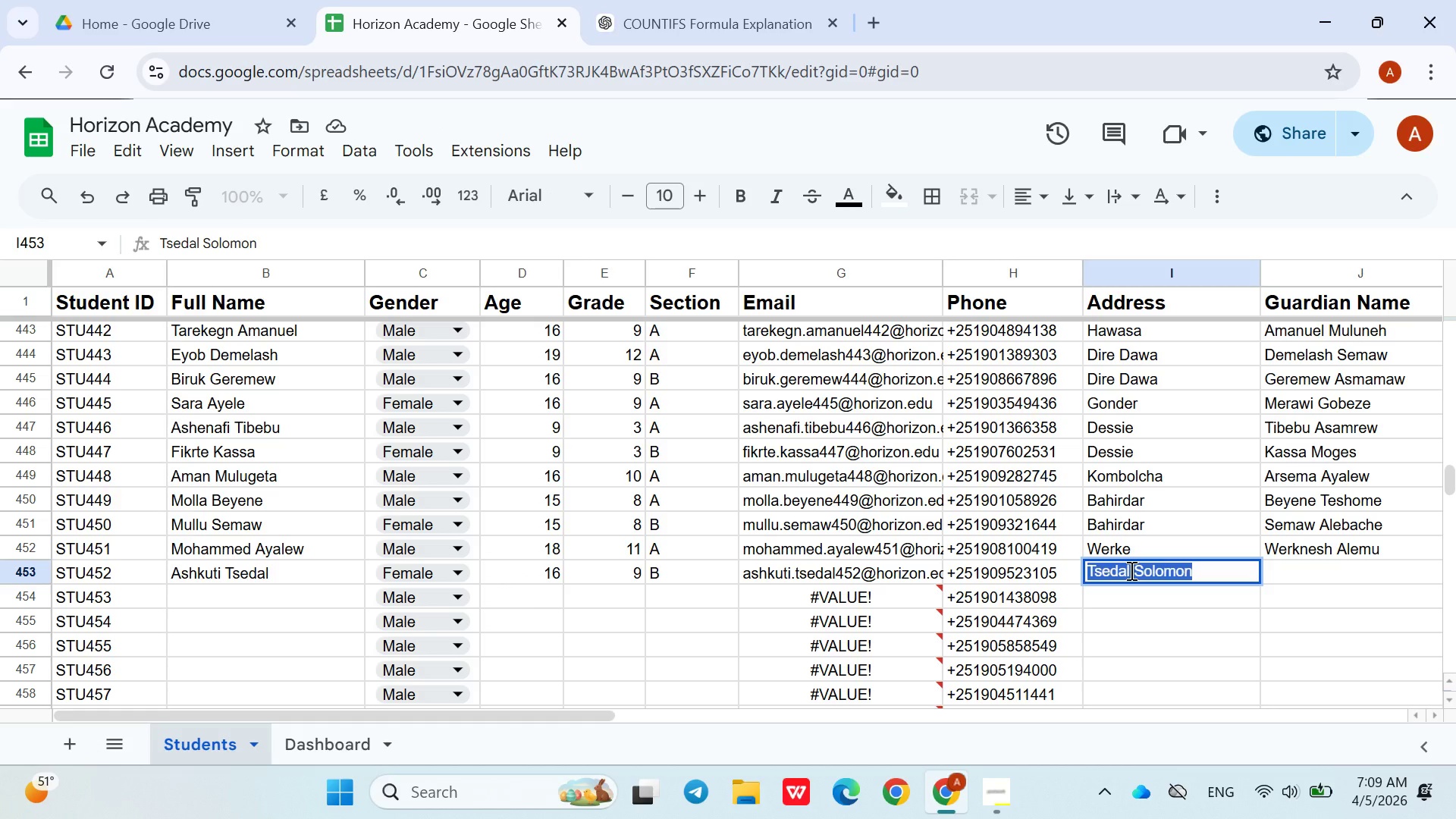 
key(Control+X)
 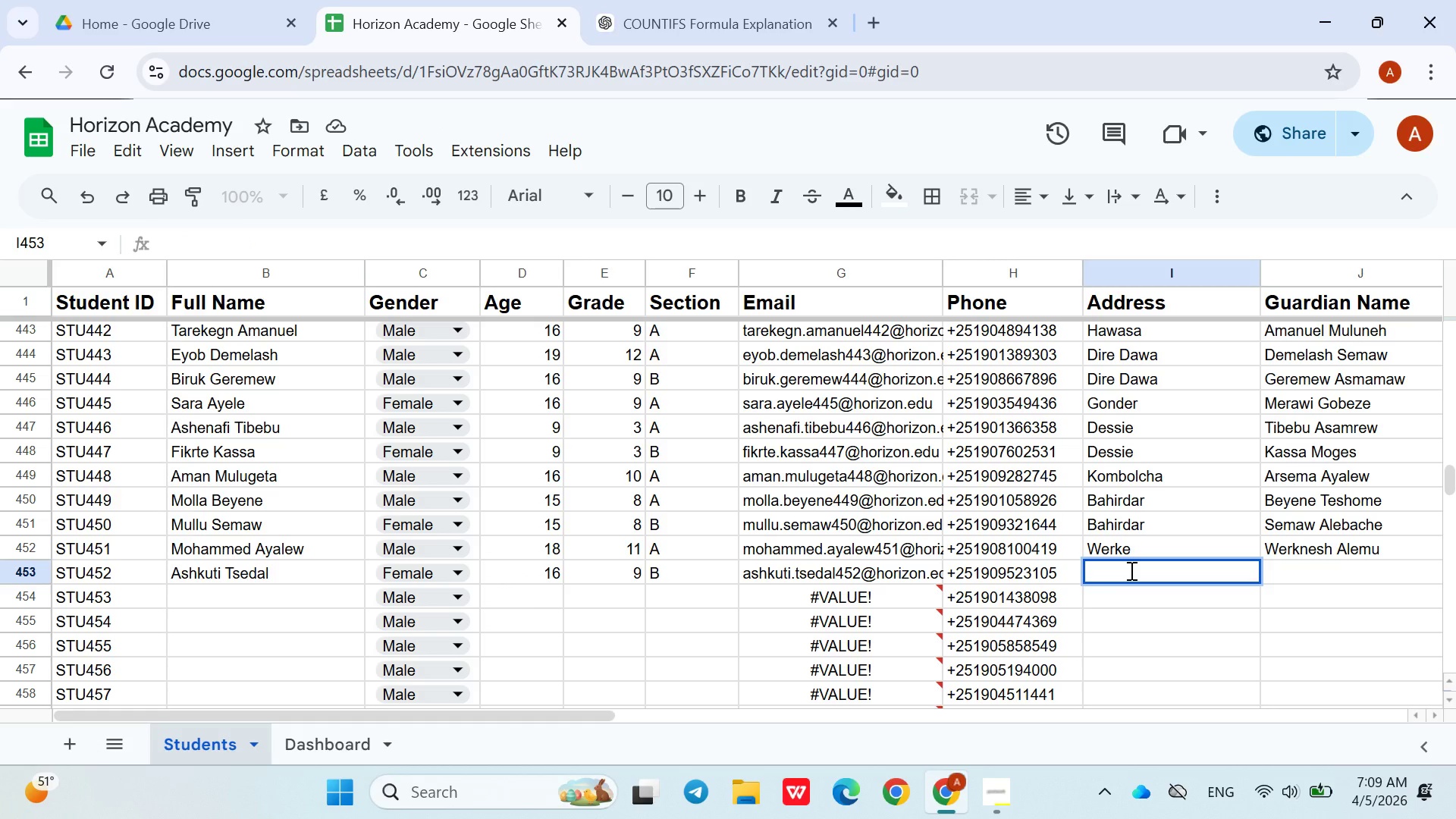 
type(Bah)
 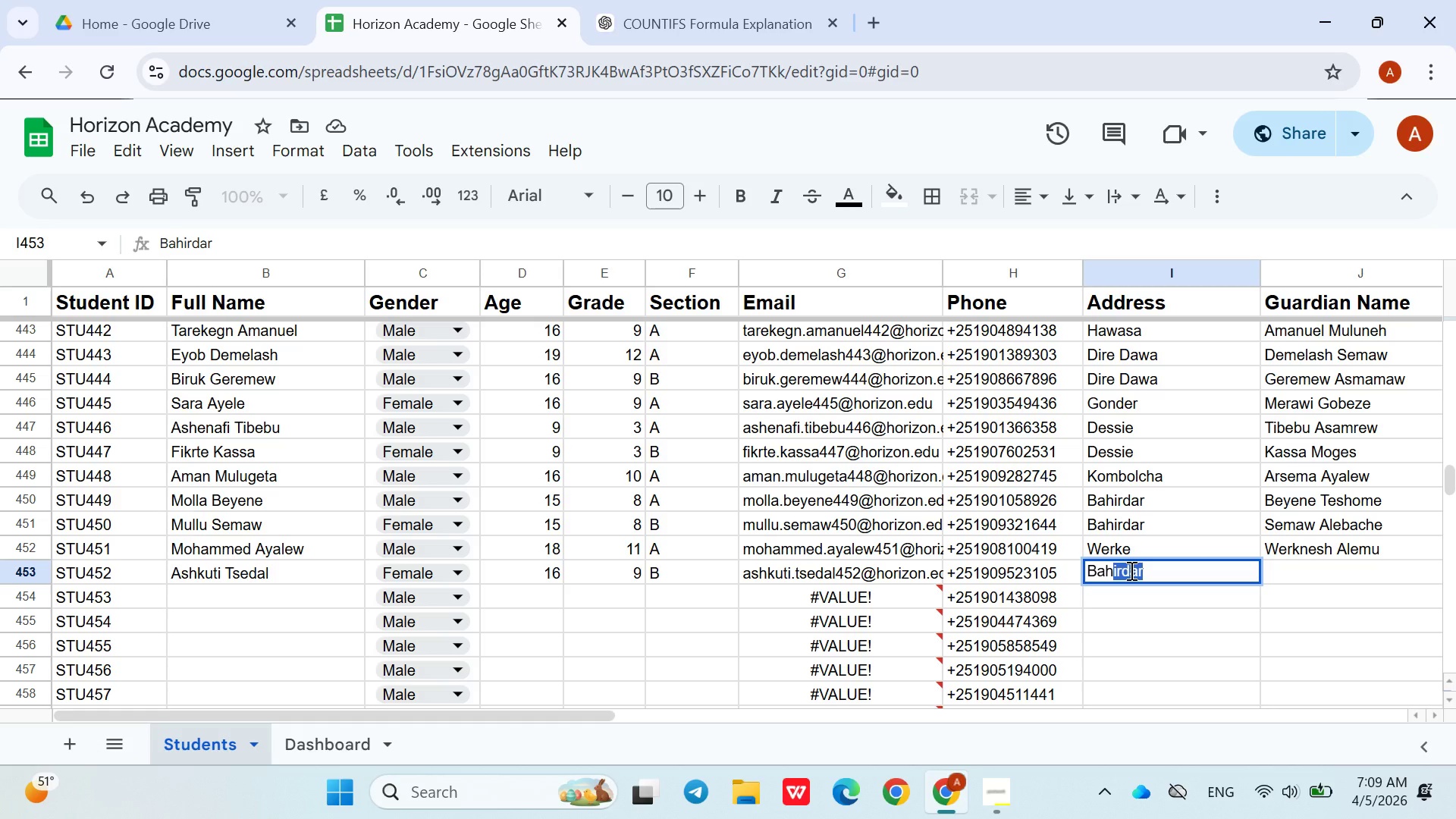 
key(ArrowRight)
 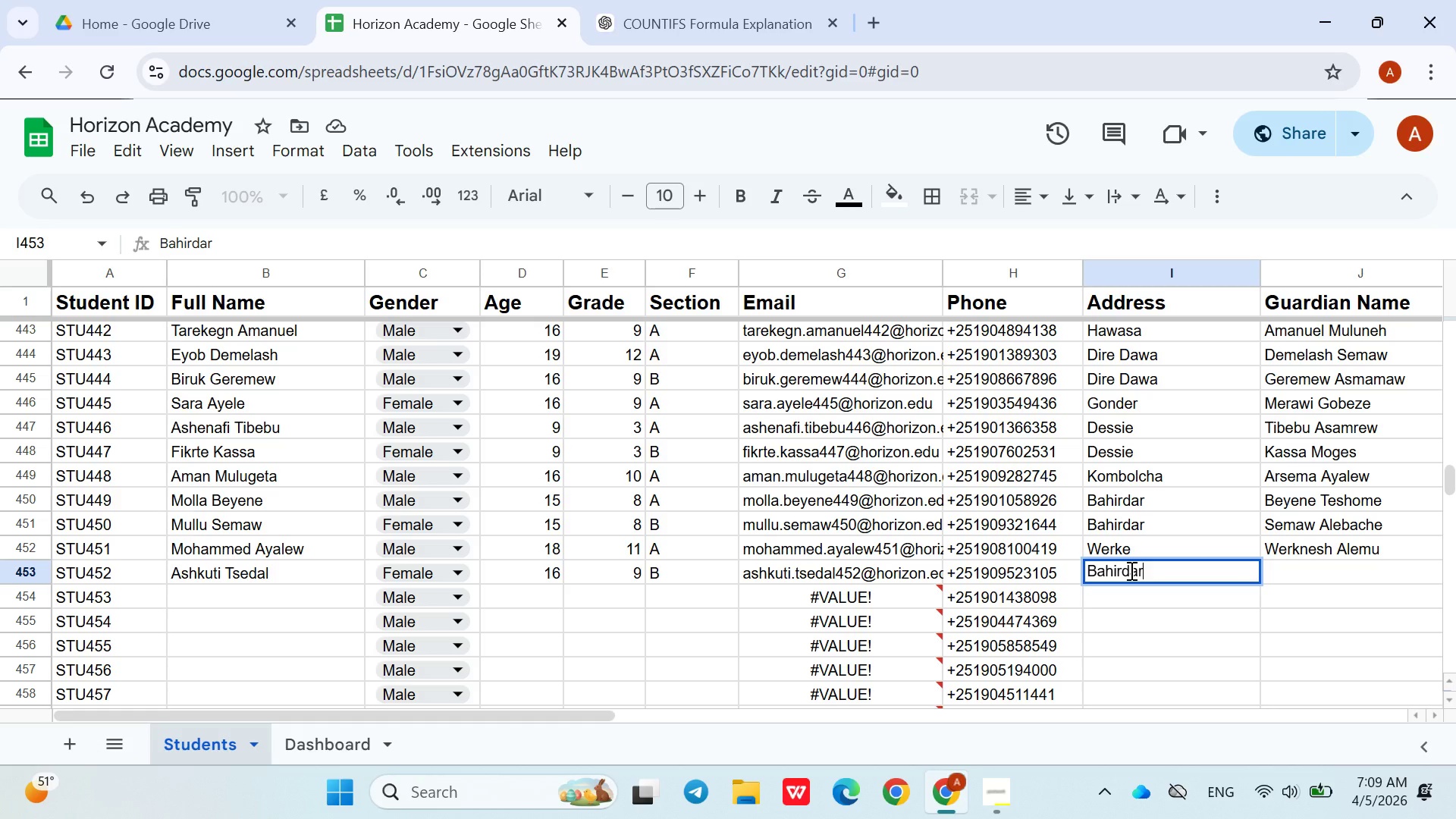 
key(Control+ControlLeft)
 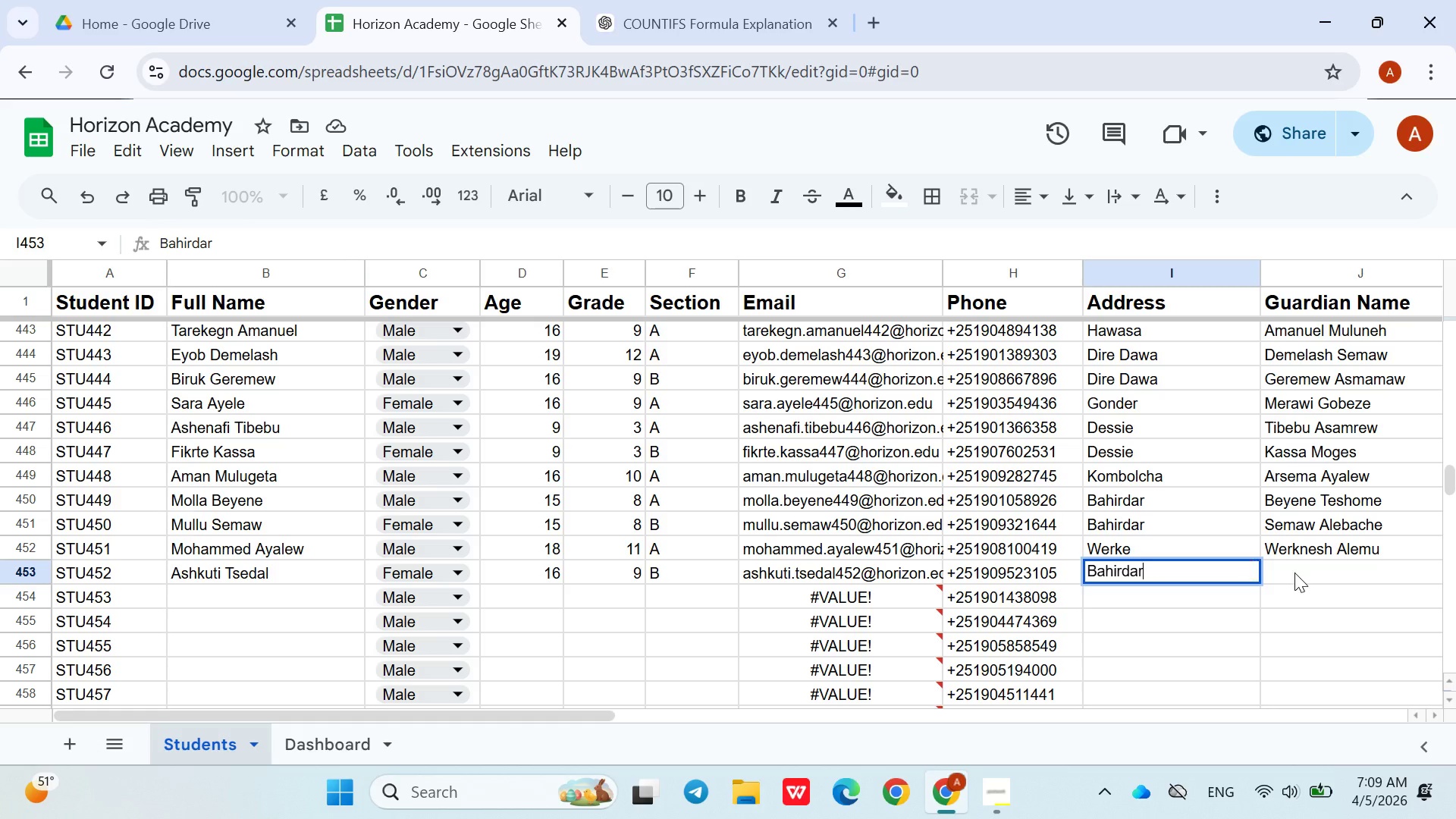 
left_click([1298, 573])
 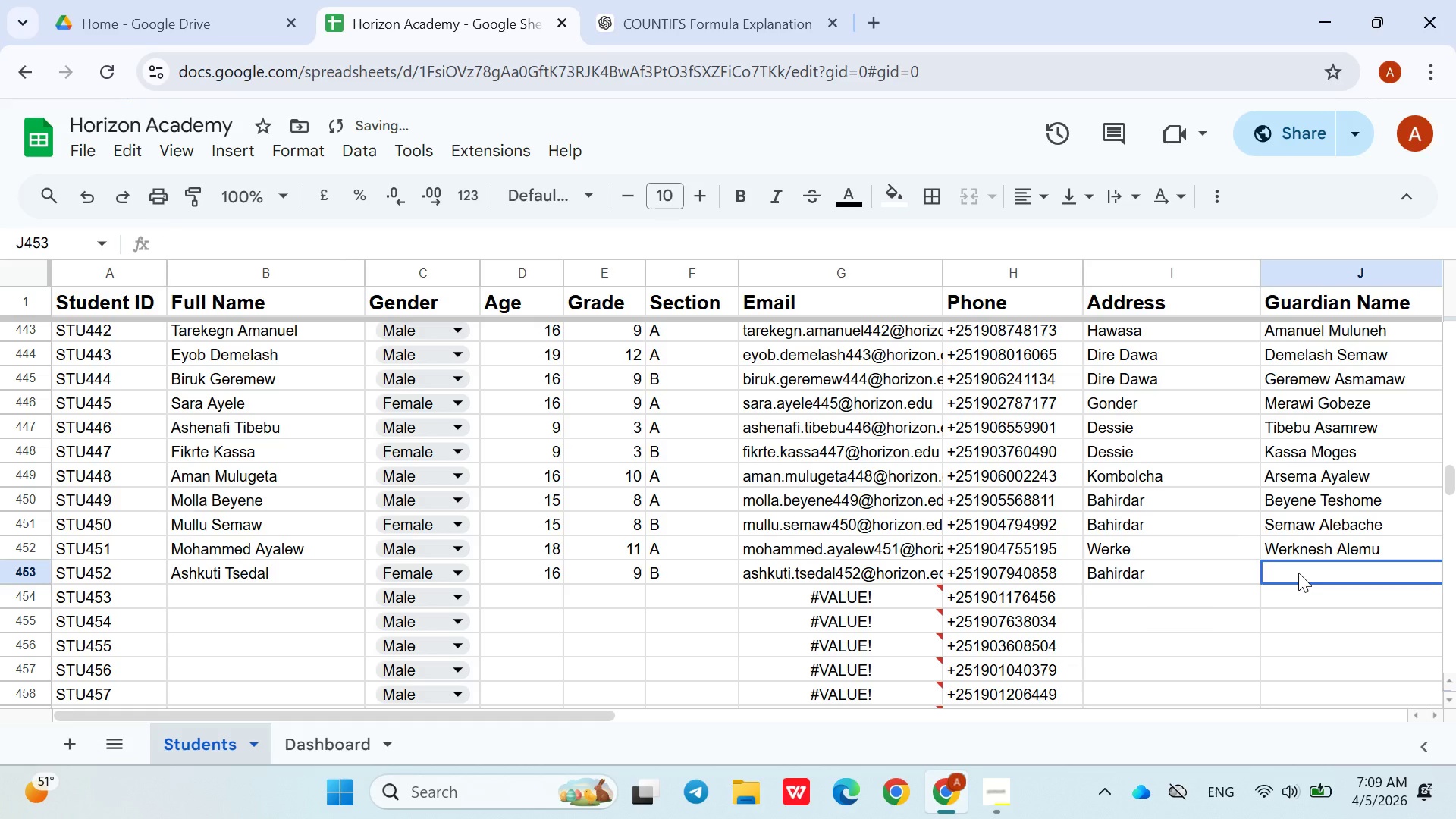 
key(Control+V)
 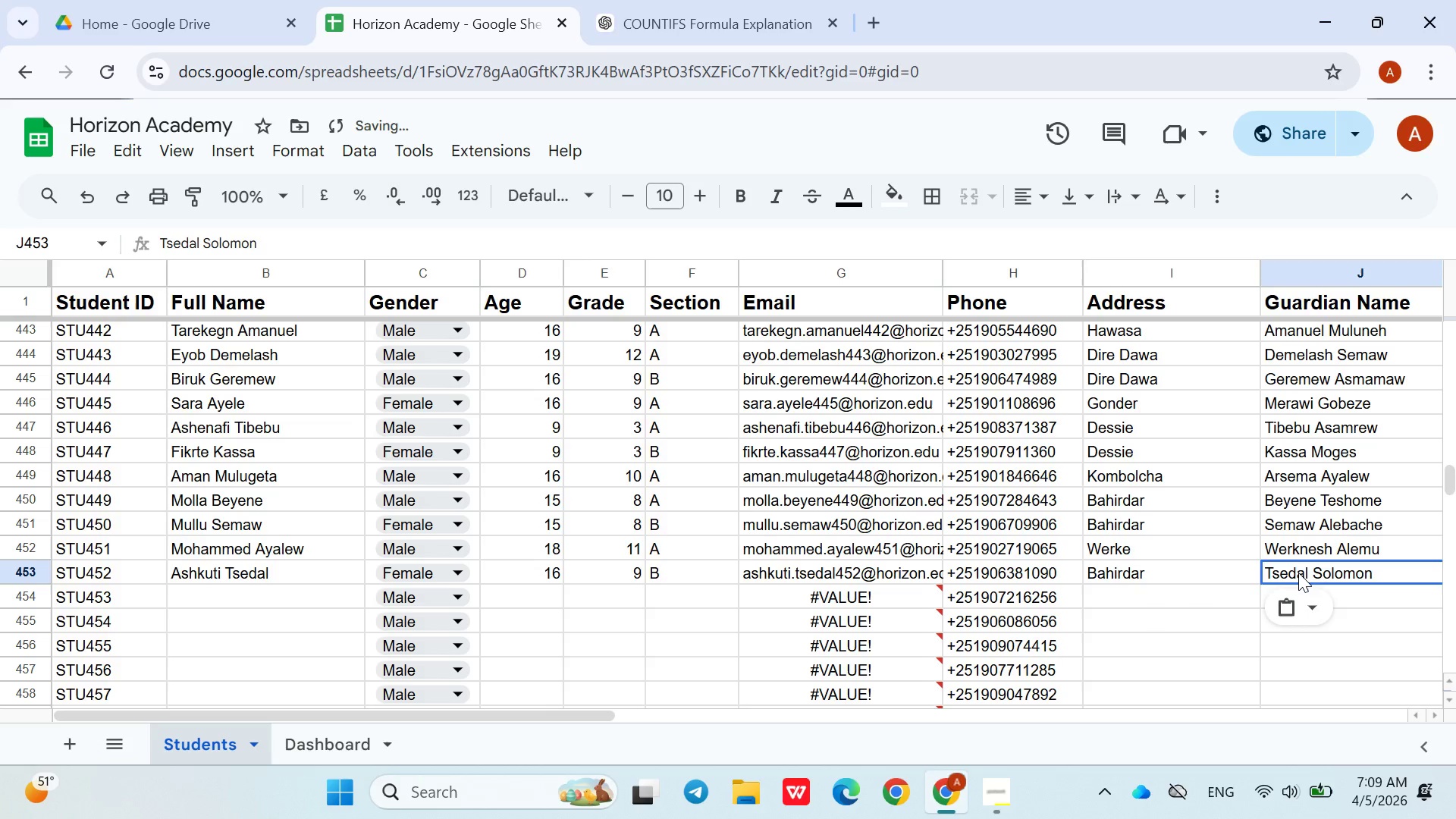 
key(ArrowDown)
 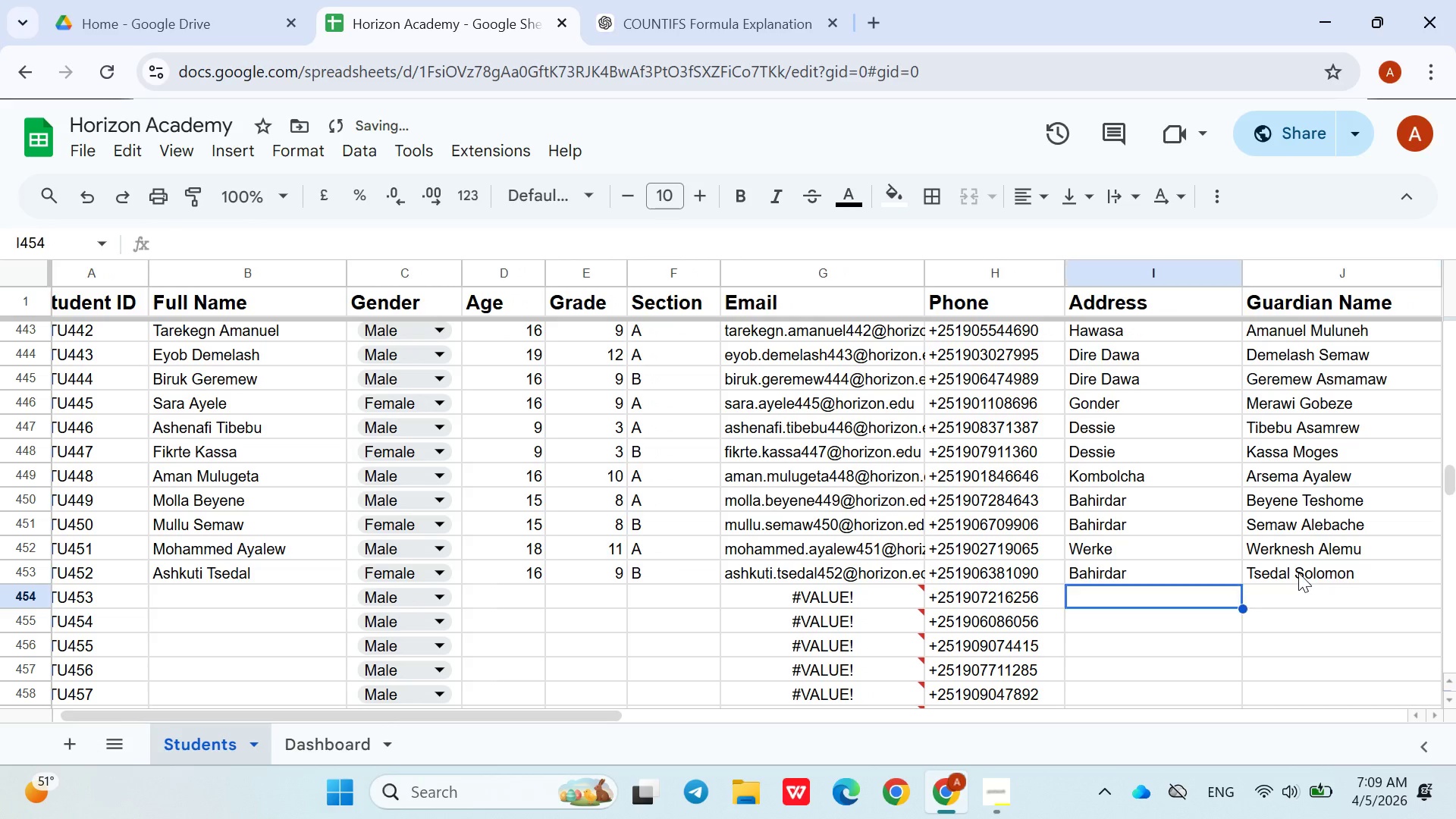 
hold_key(key=ArrowLeft, duration=0.98)
 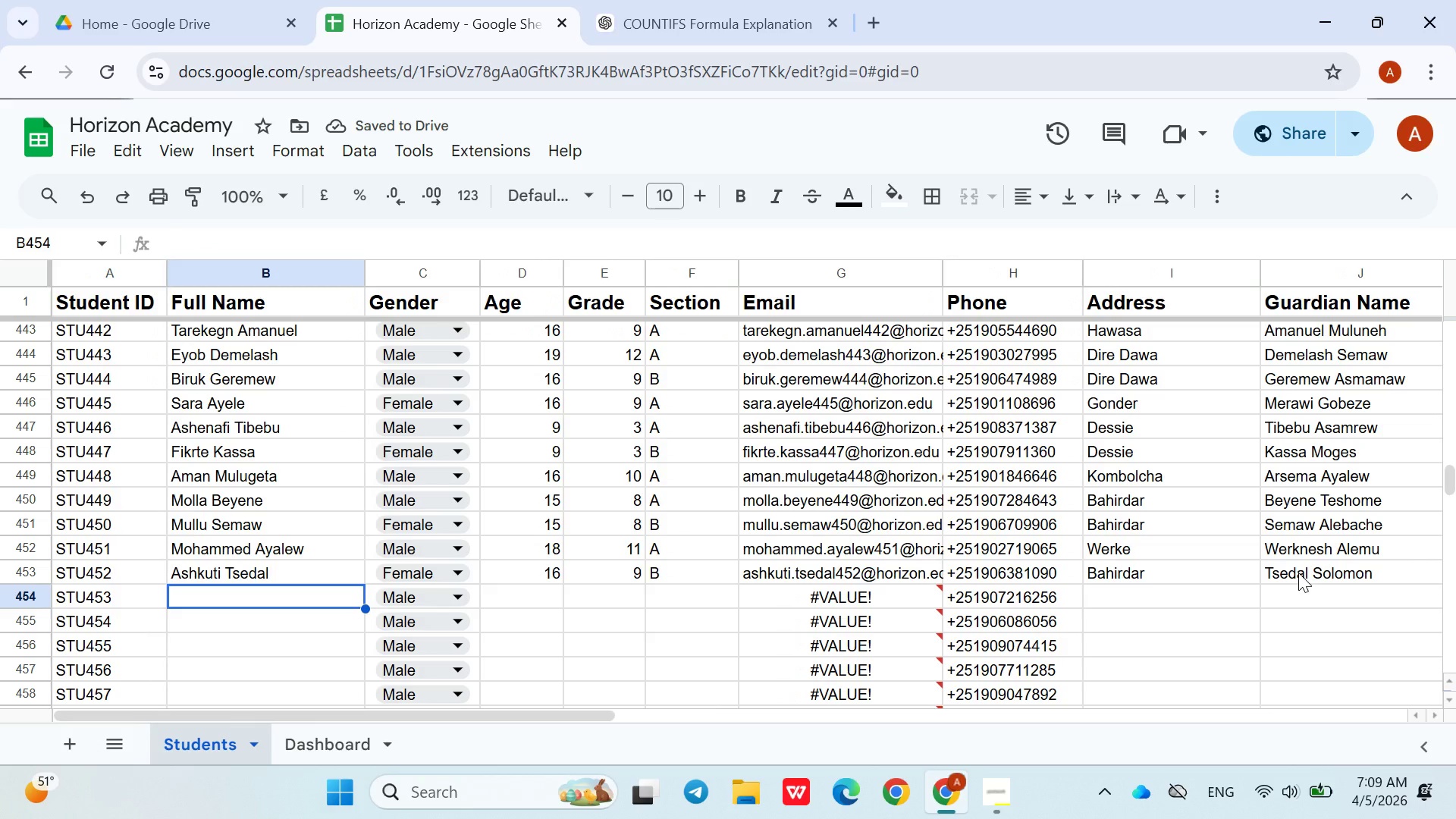 
key(ArrowRight)
 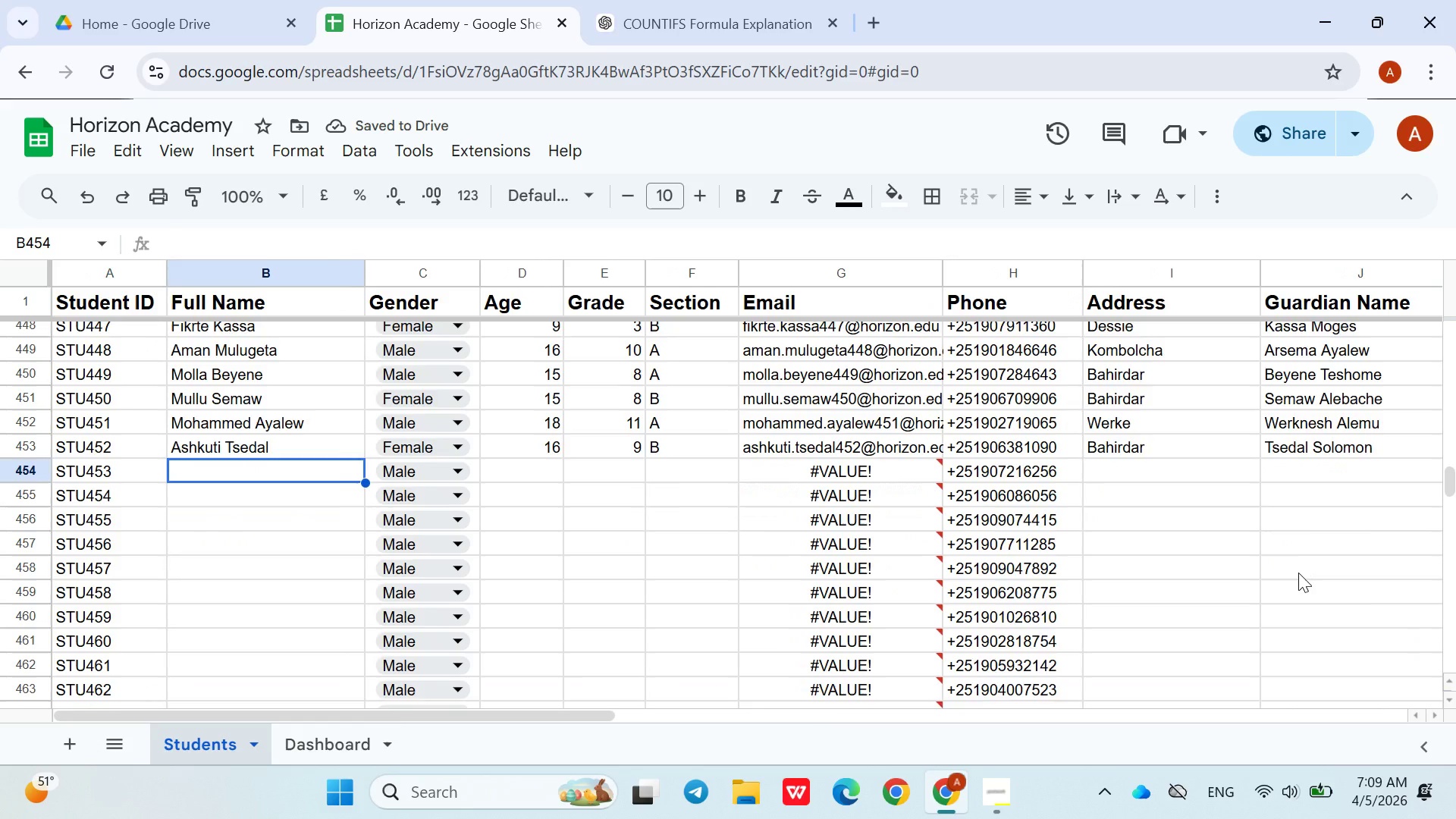 
type(Kilil Assefa)
 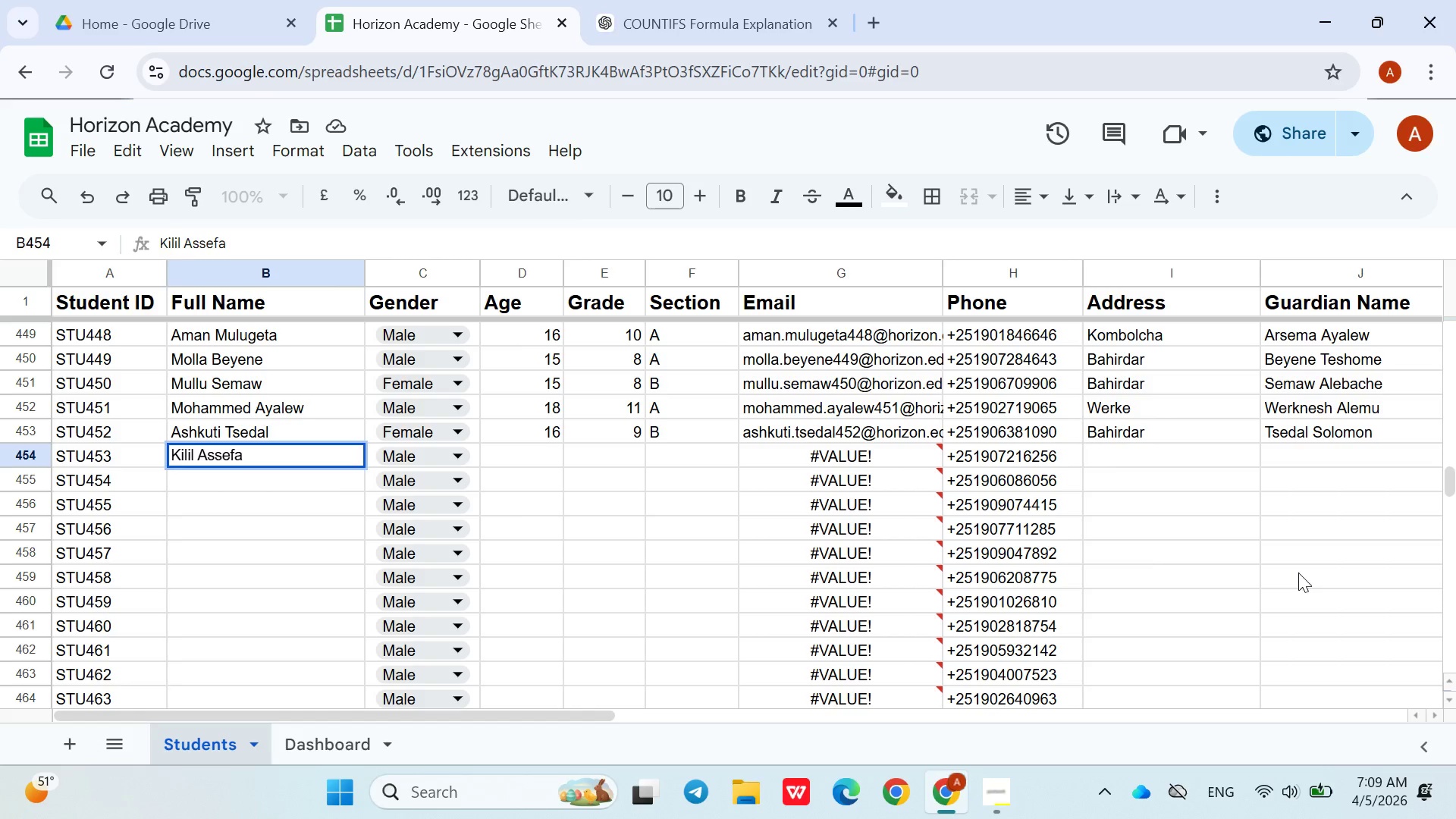 
left_click([470, 457])
 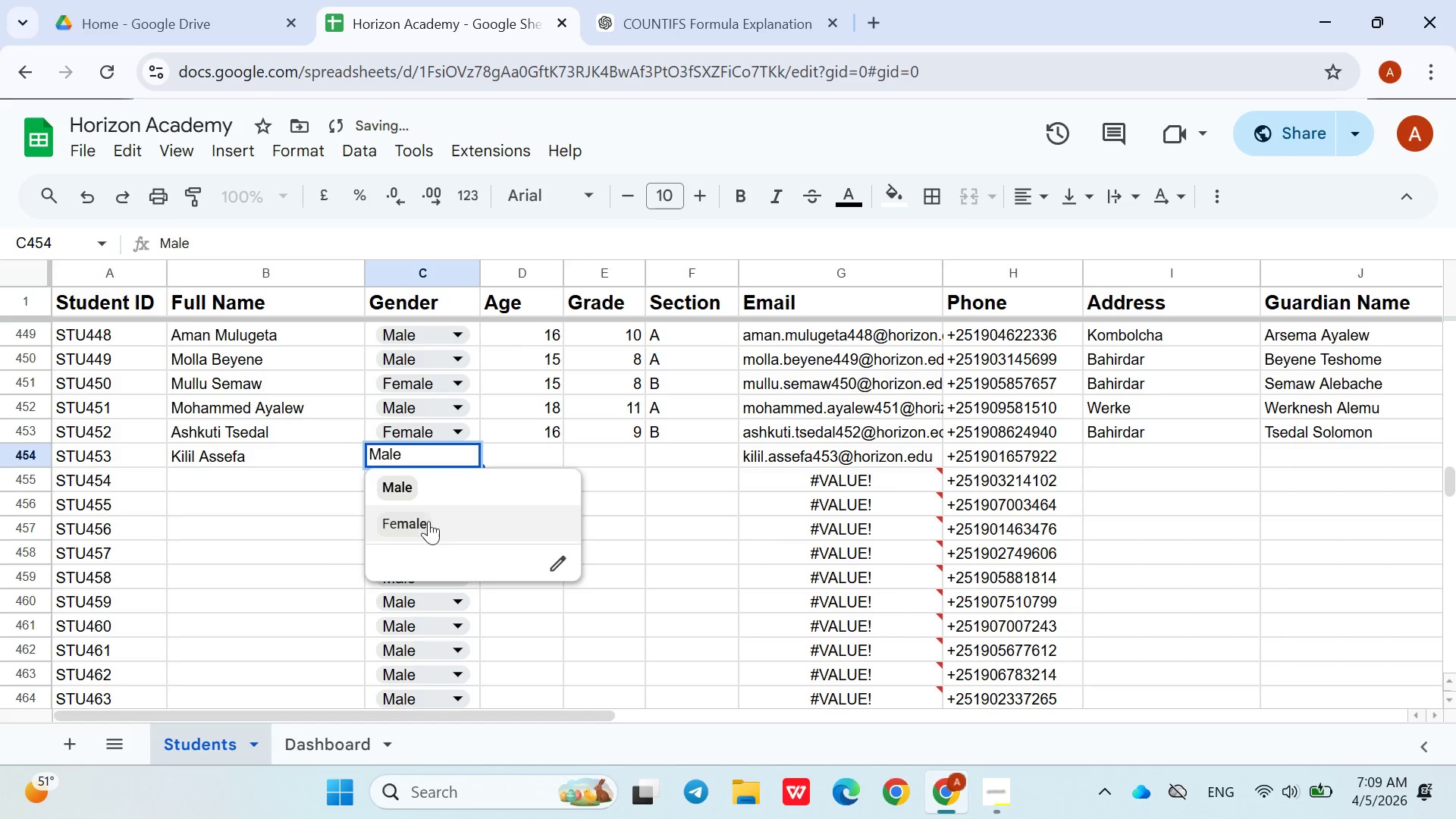 
left_click([427, 522])
 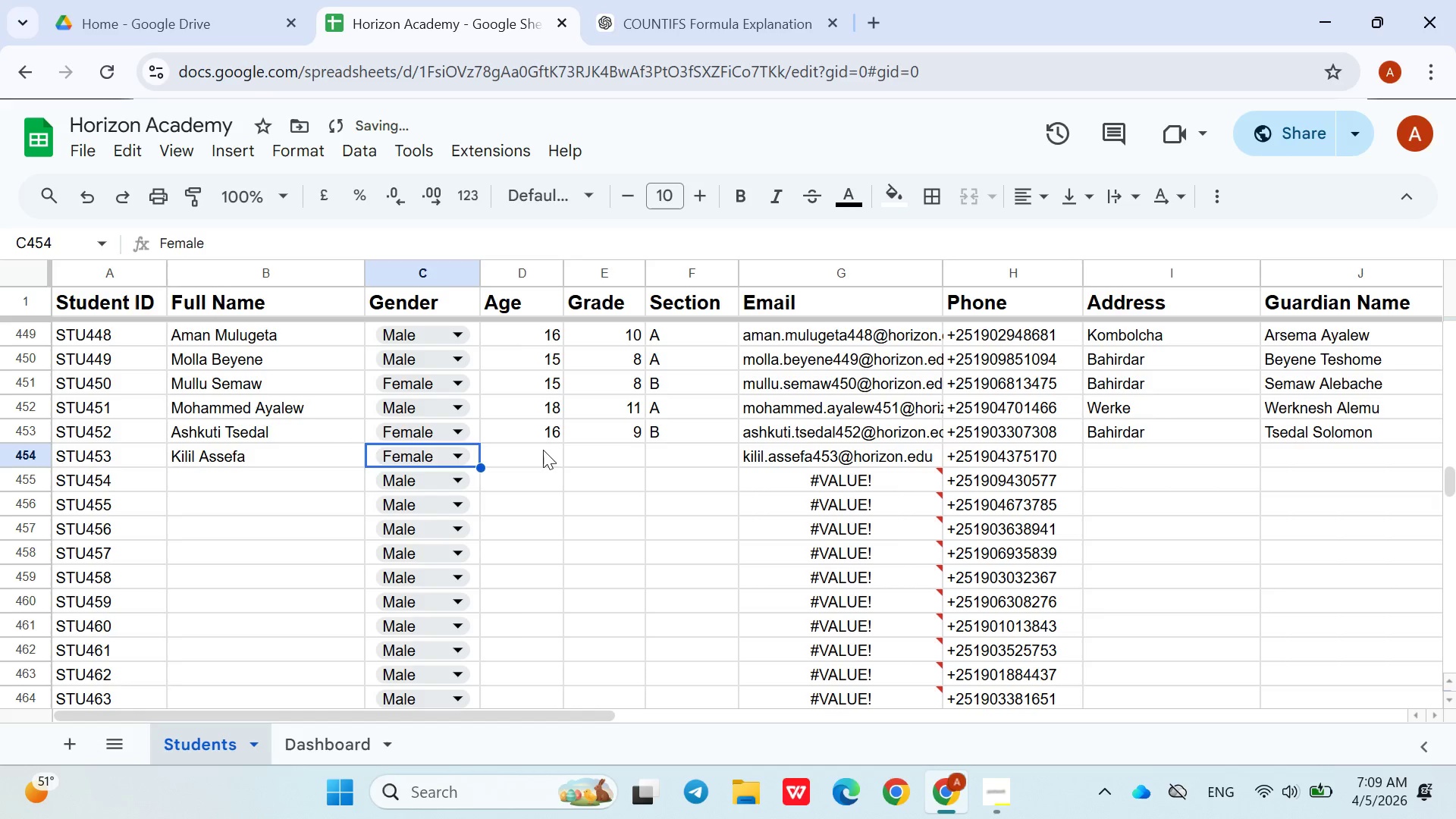 
left_click([550, 456])
 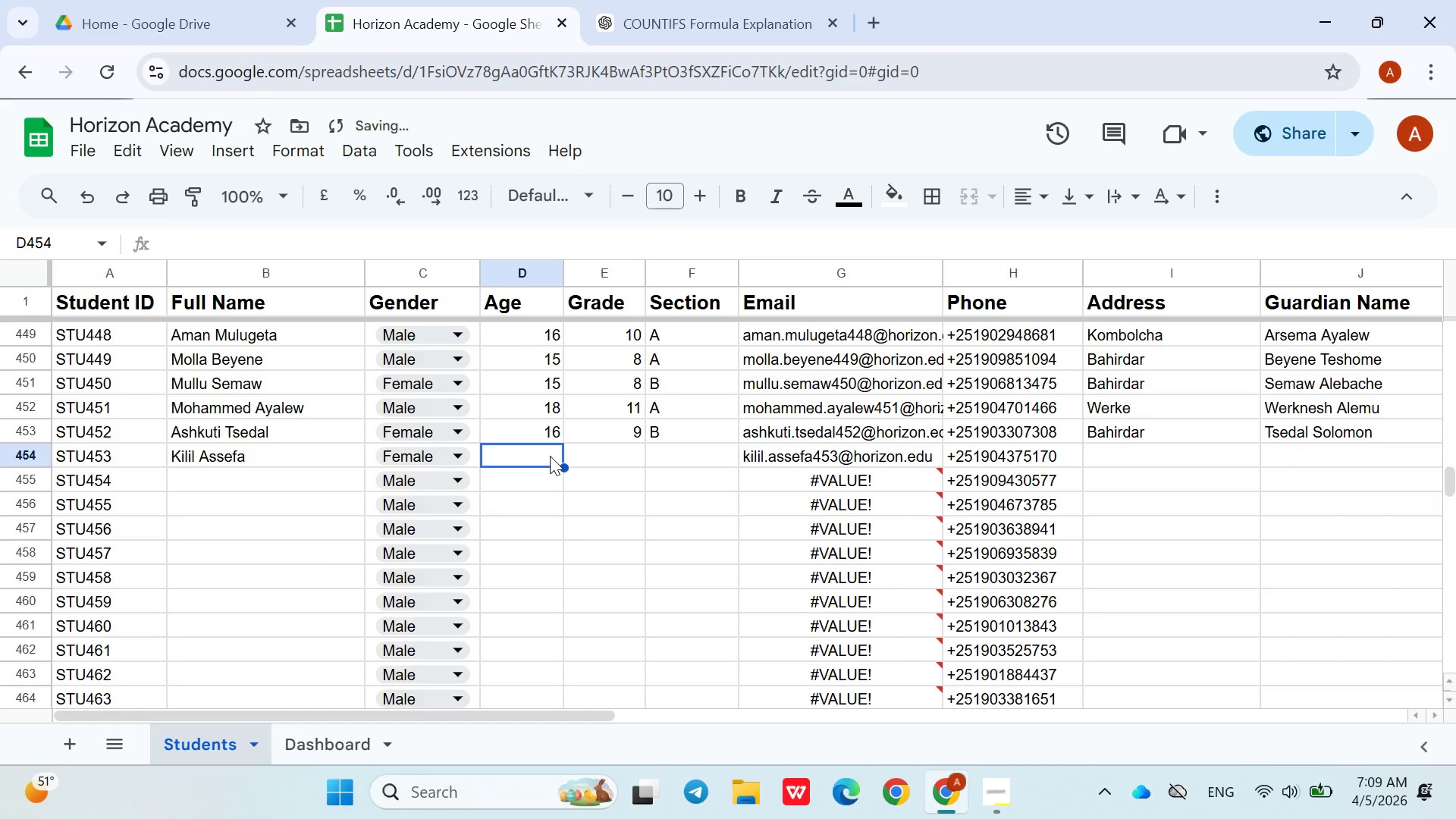 
type(18)
 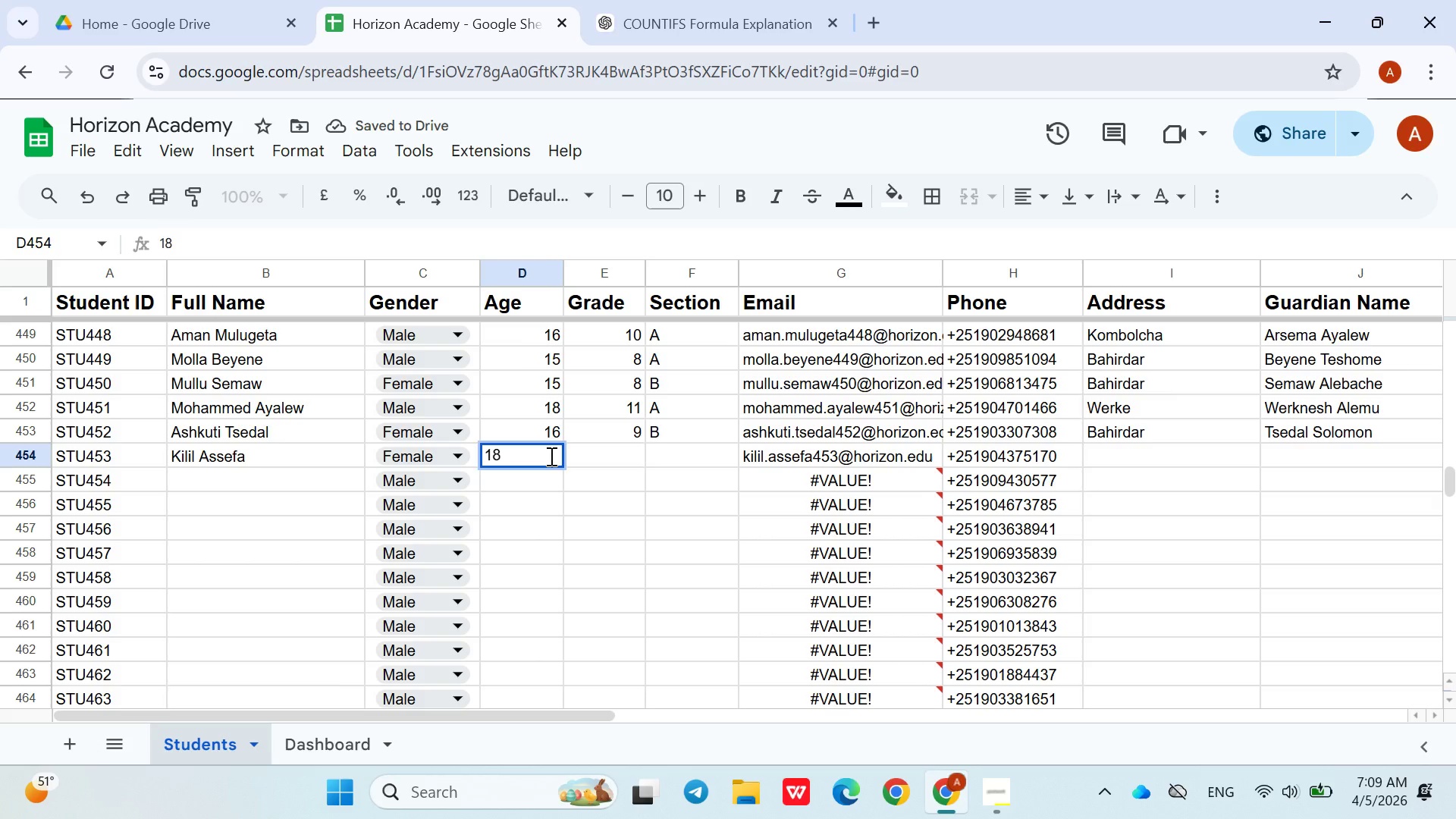 
key(ArrowRight)
 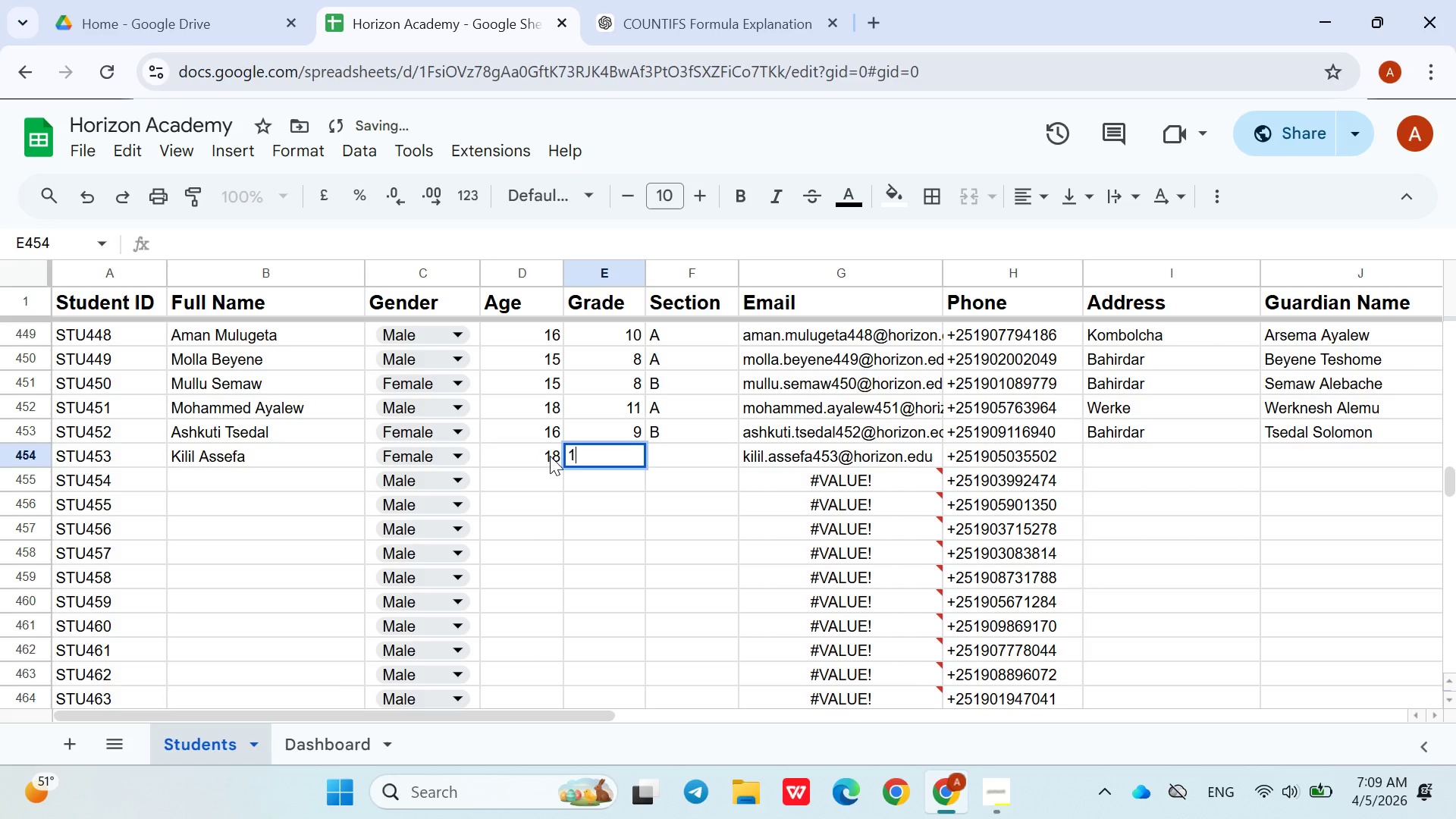 
type(11)
 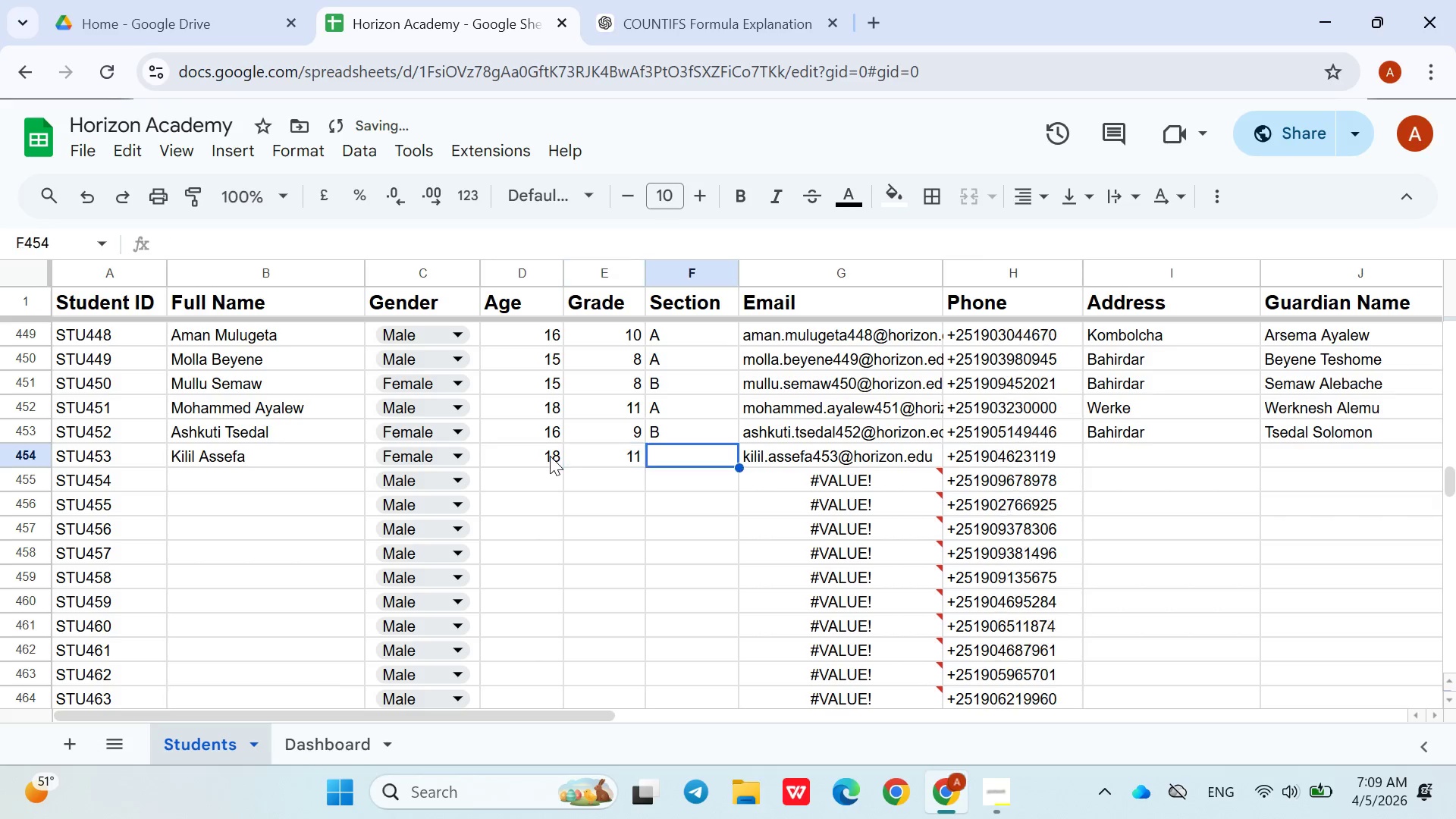 
key(ArrowRight)
 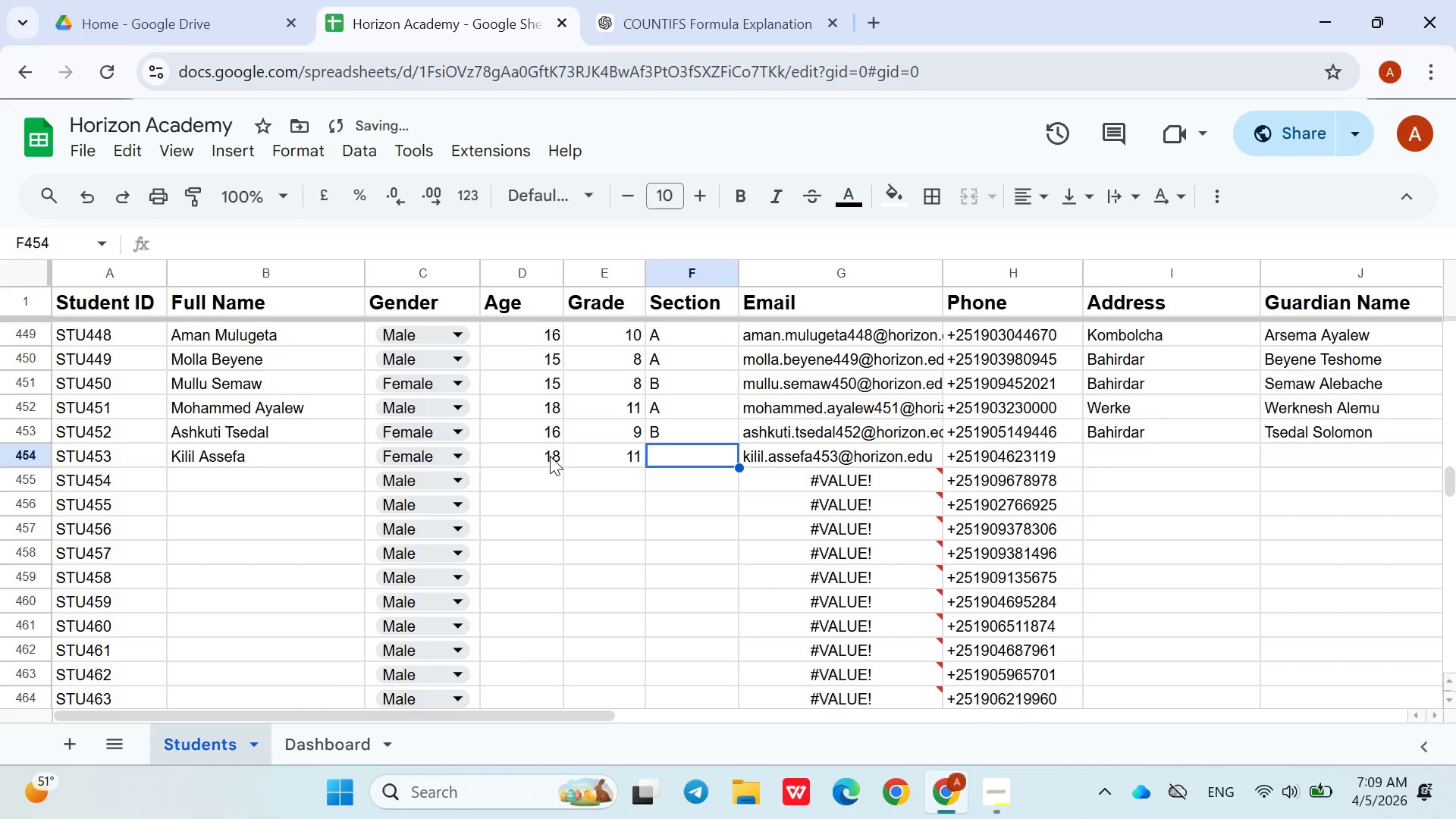 
key(Shift+A)
 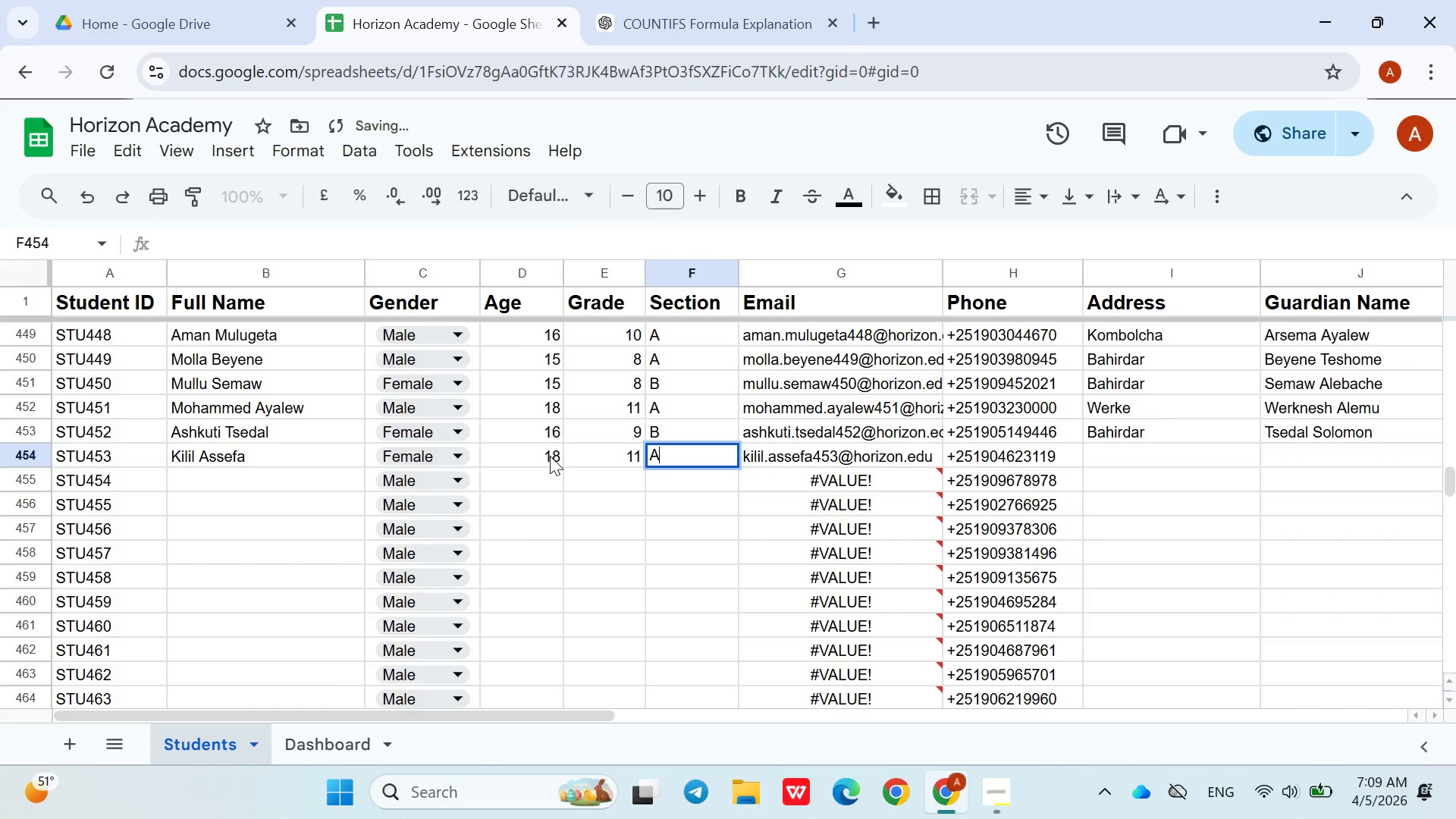 
key(ArrowRight)
 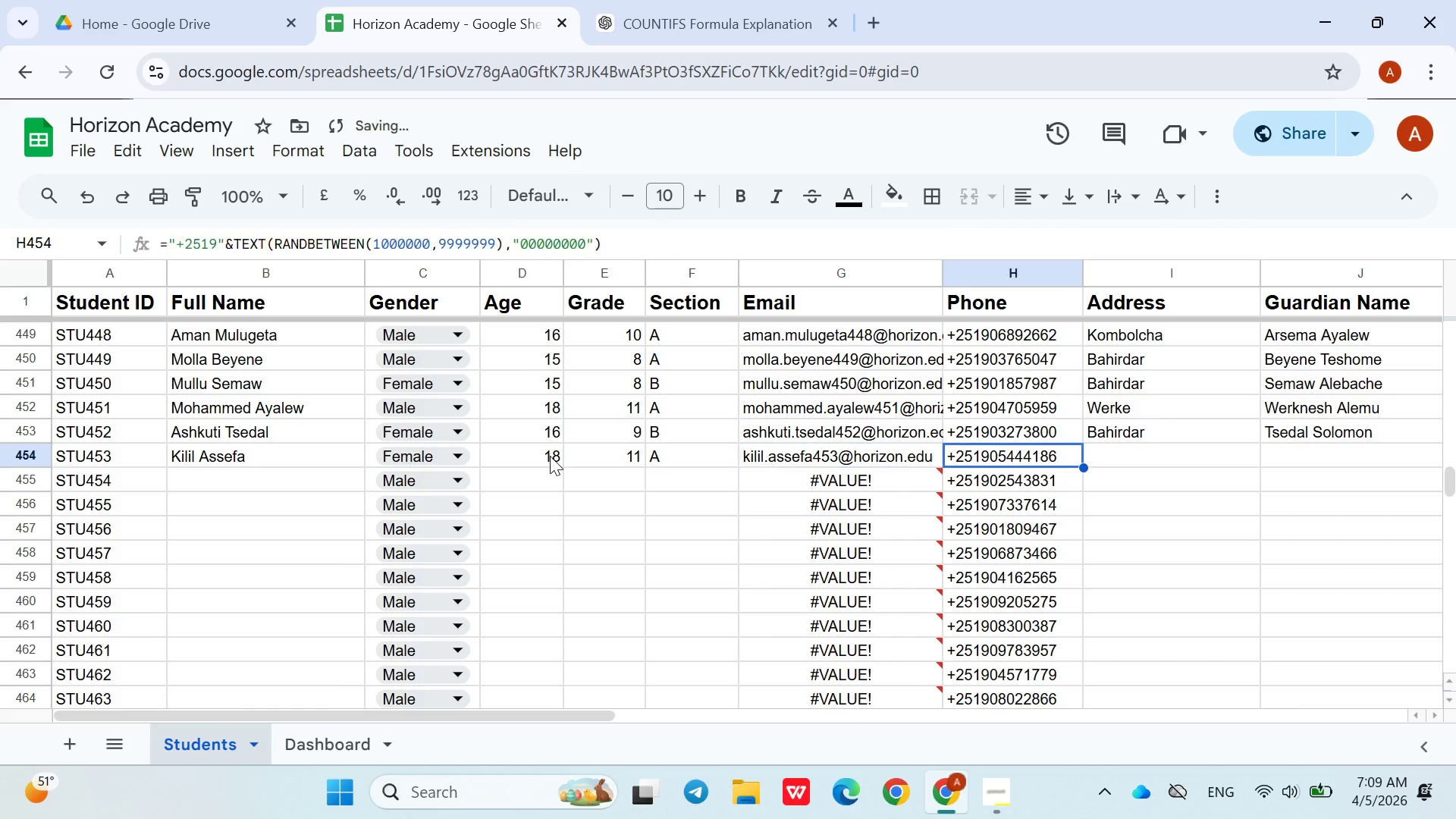 
key(ArrowRight)
 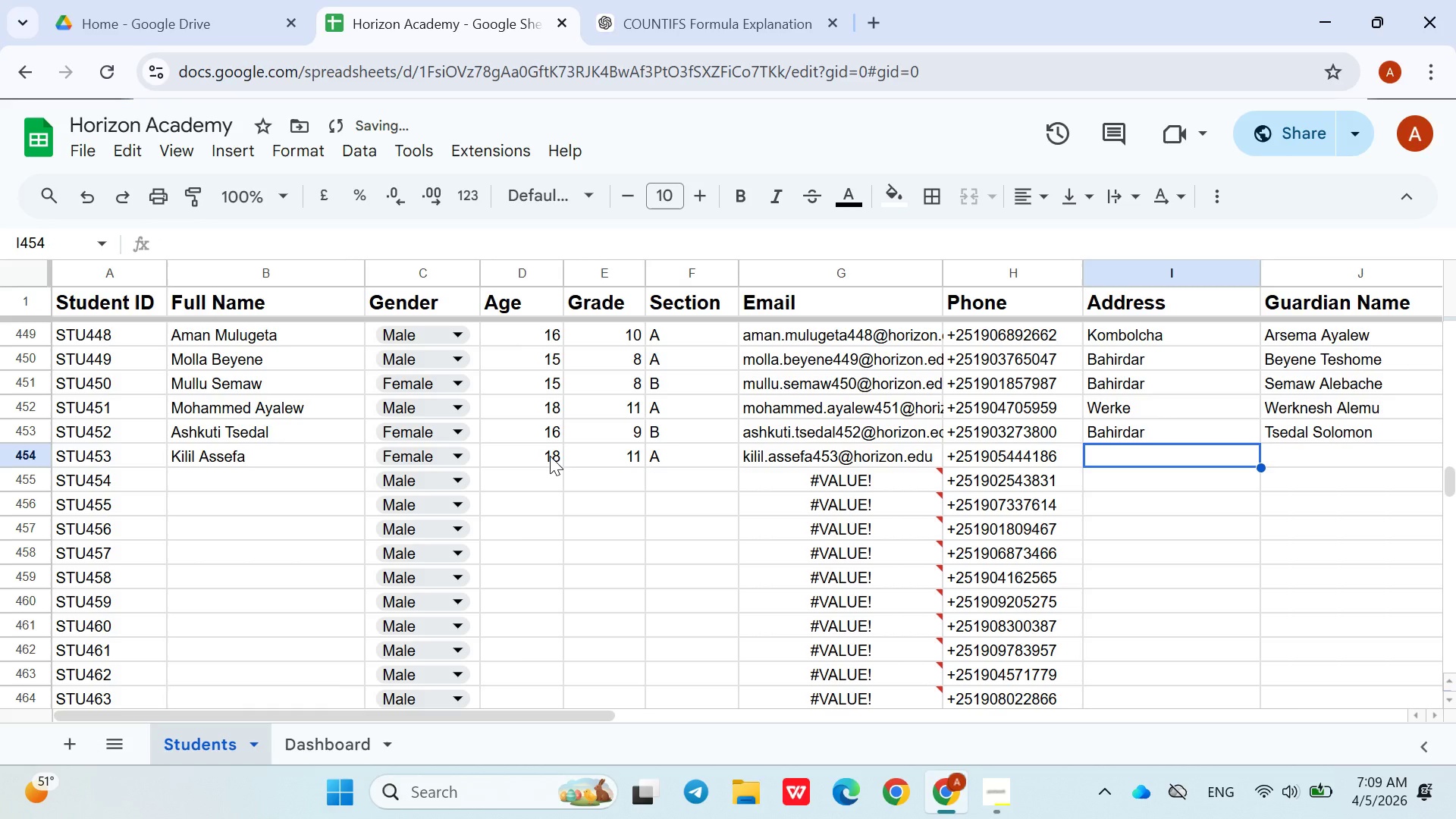 
key(ArrowRight)
 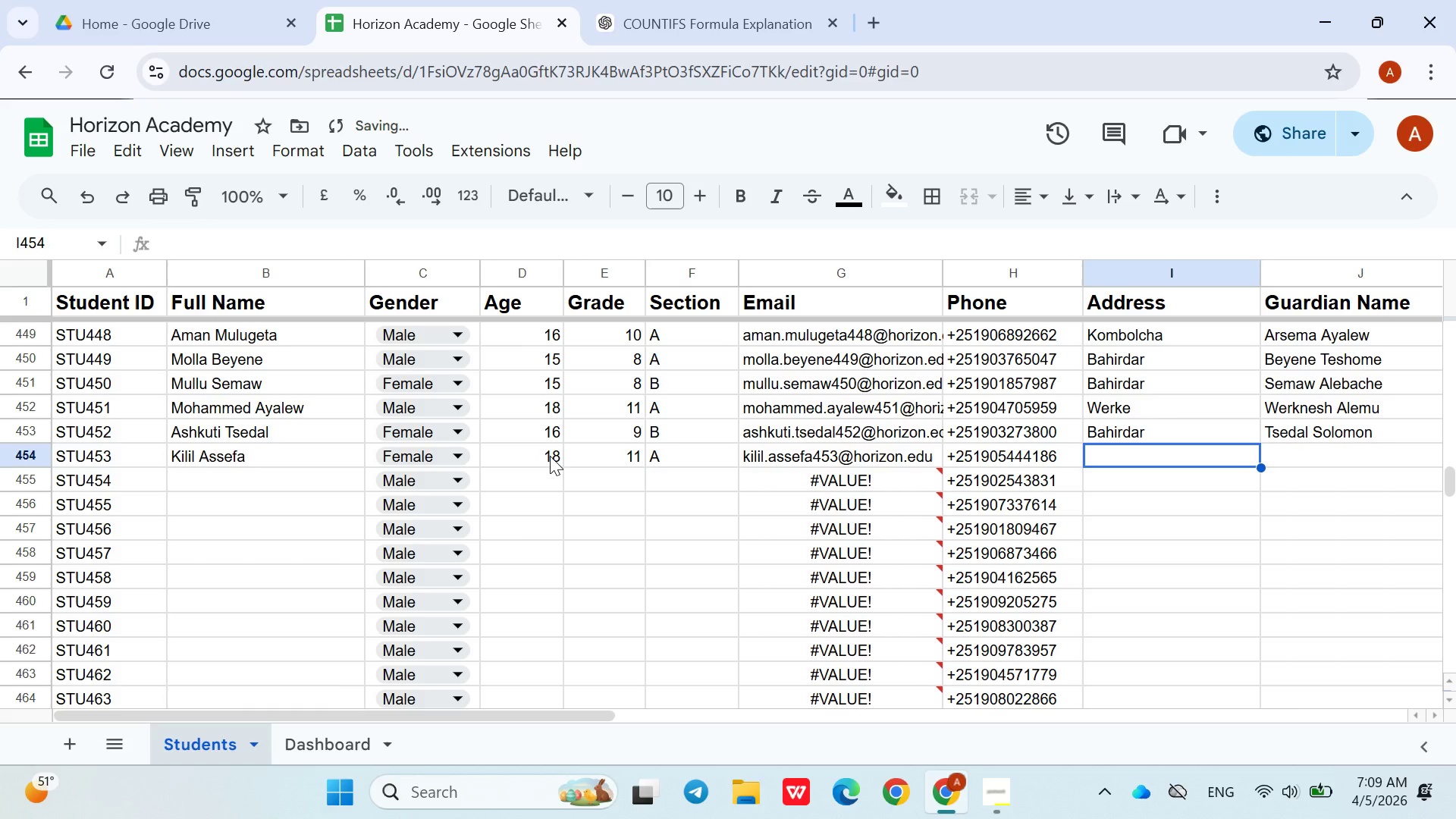 
type(Ada)
 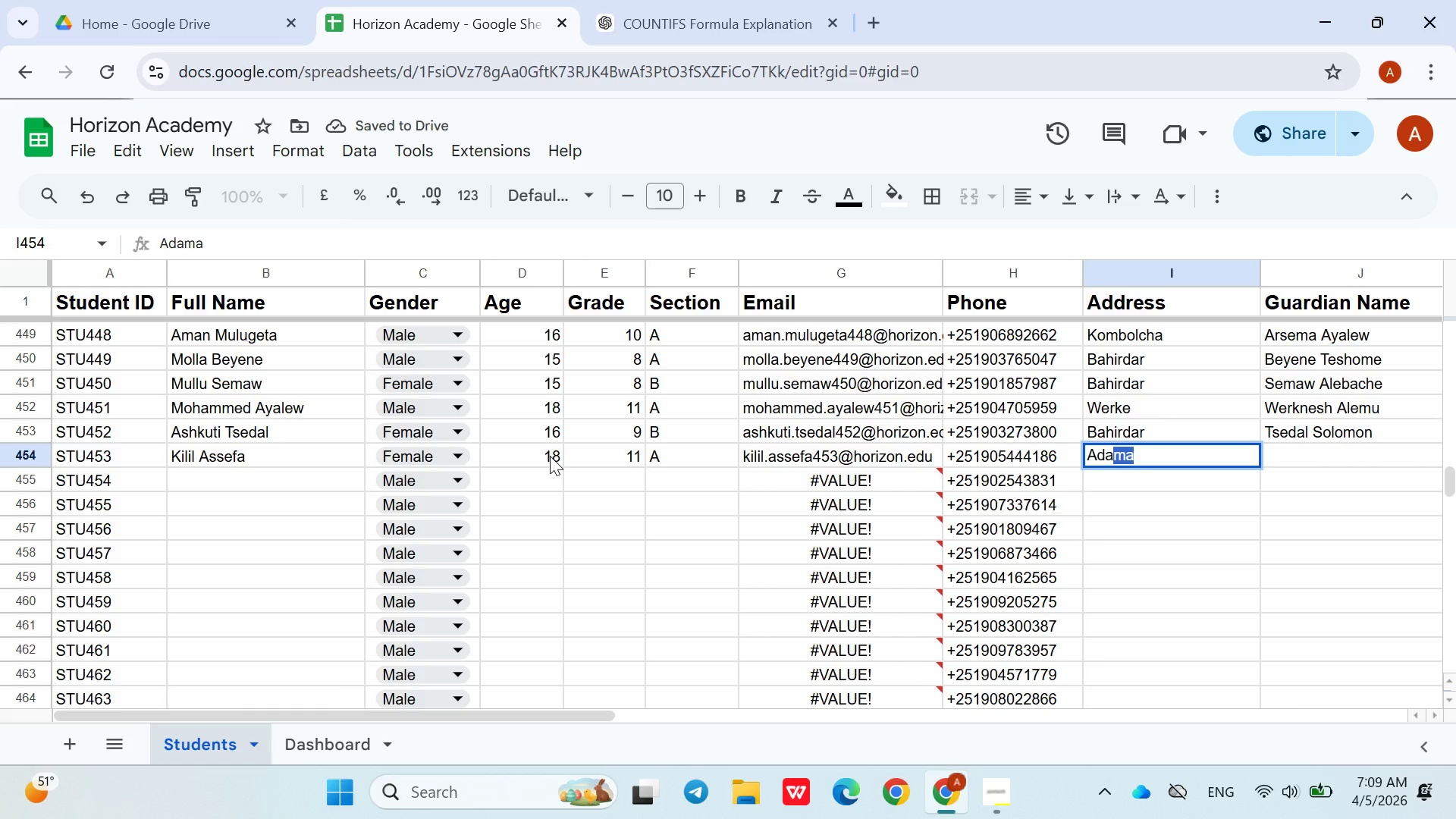 
key(ArrowDown)
 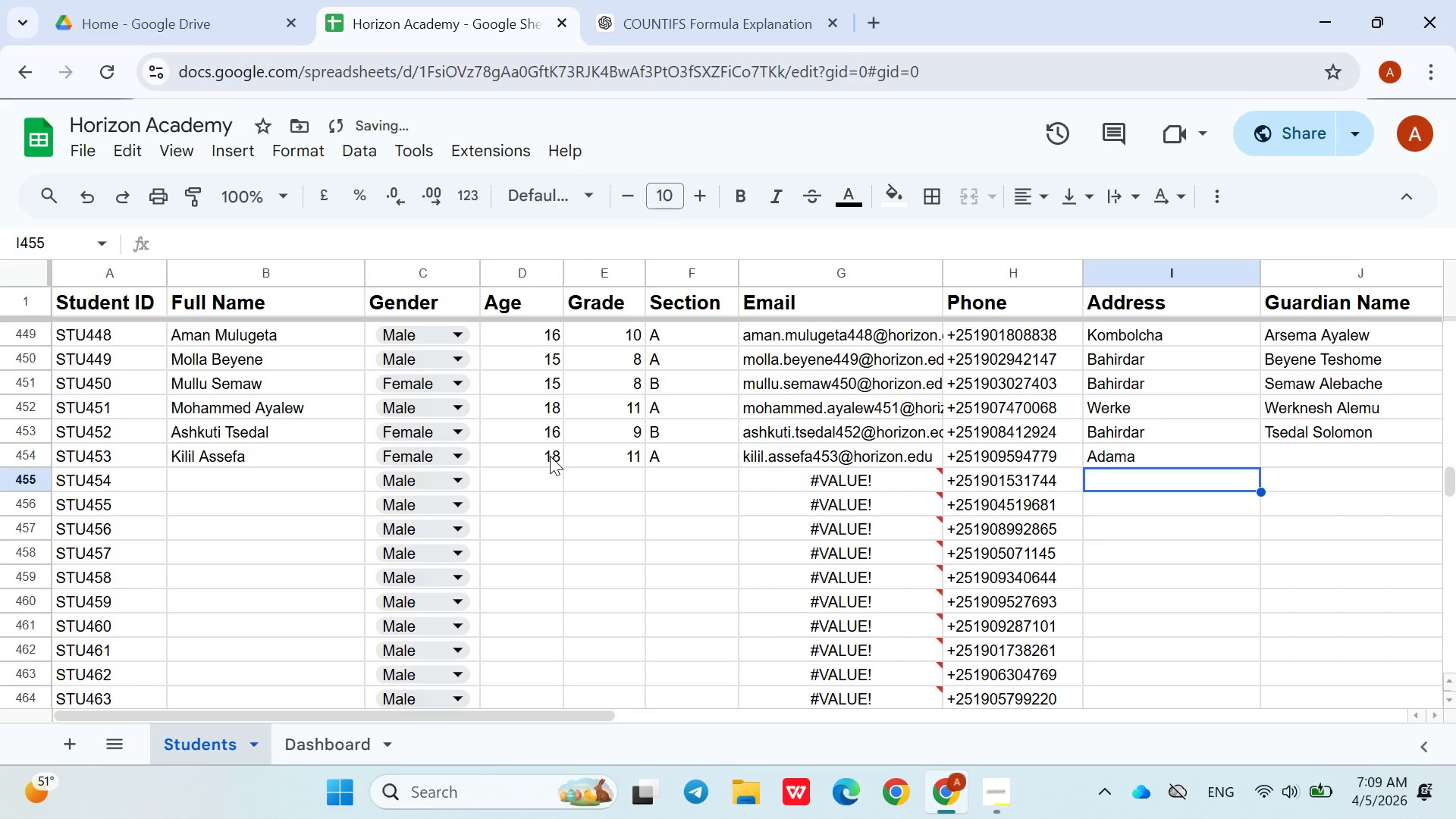 
key(ArrowUp)
 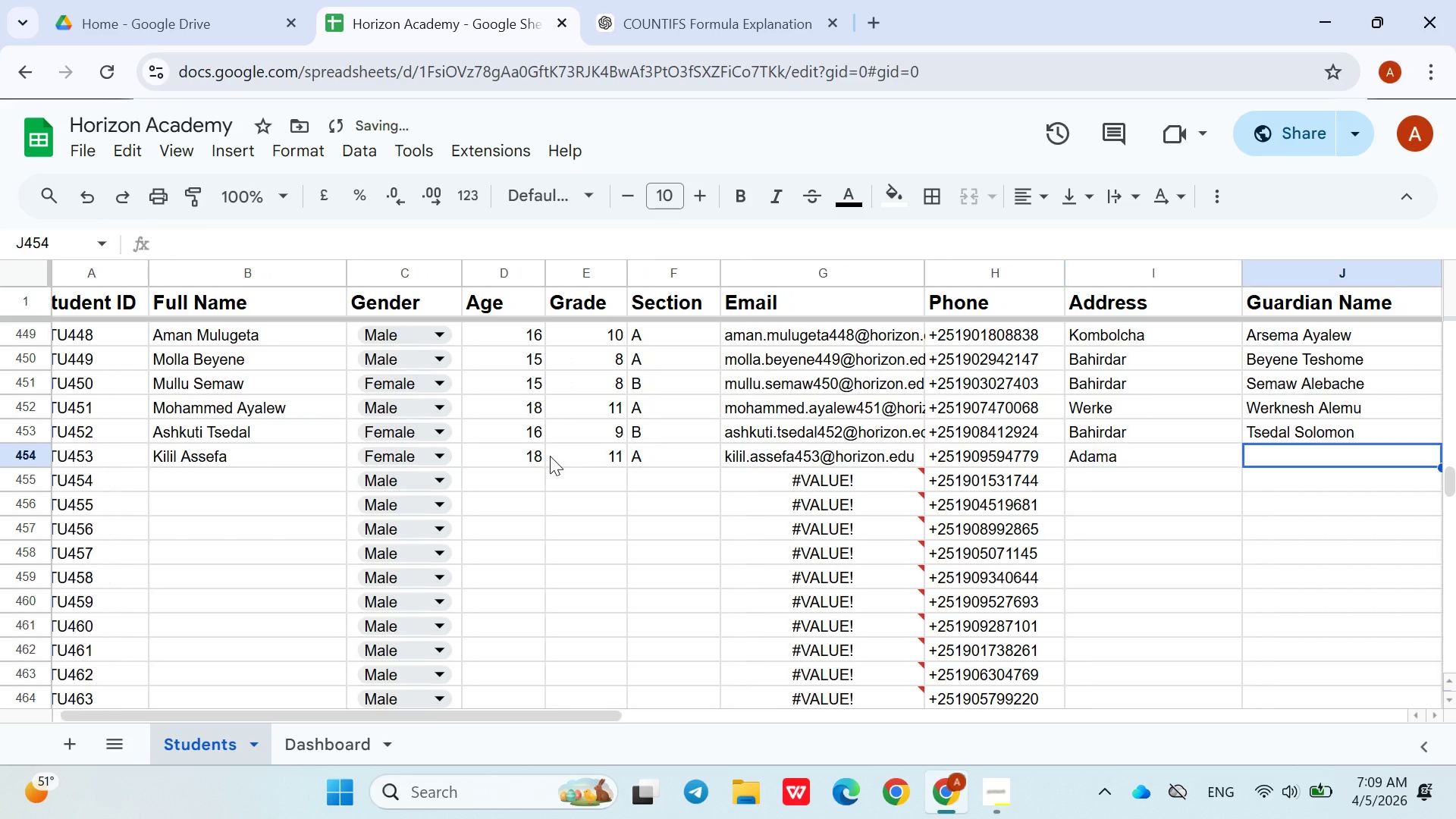 
key(ArrowRight)
 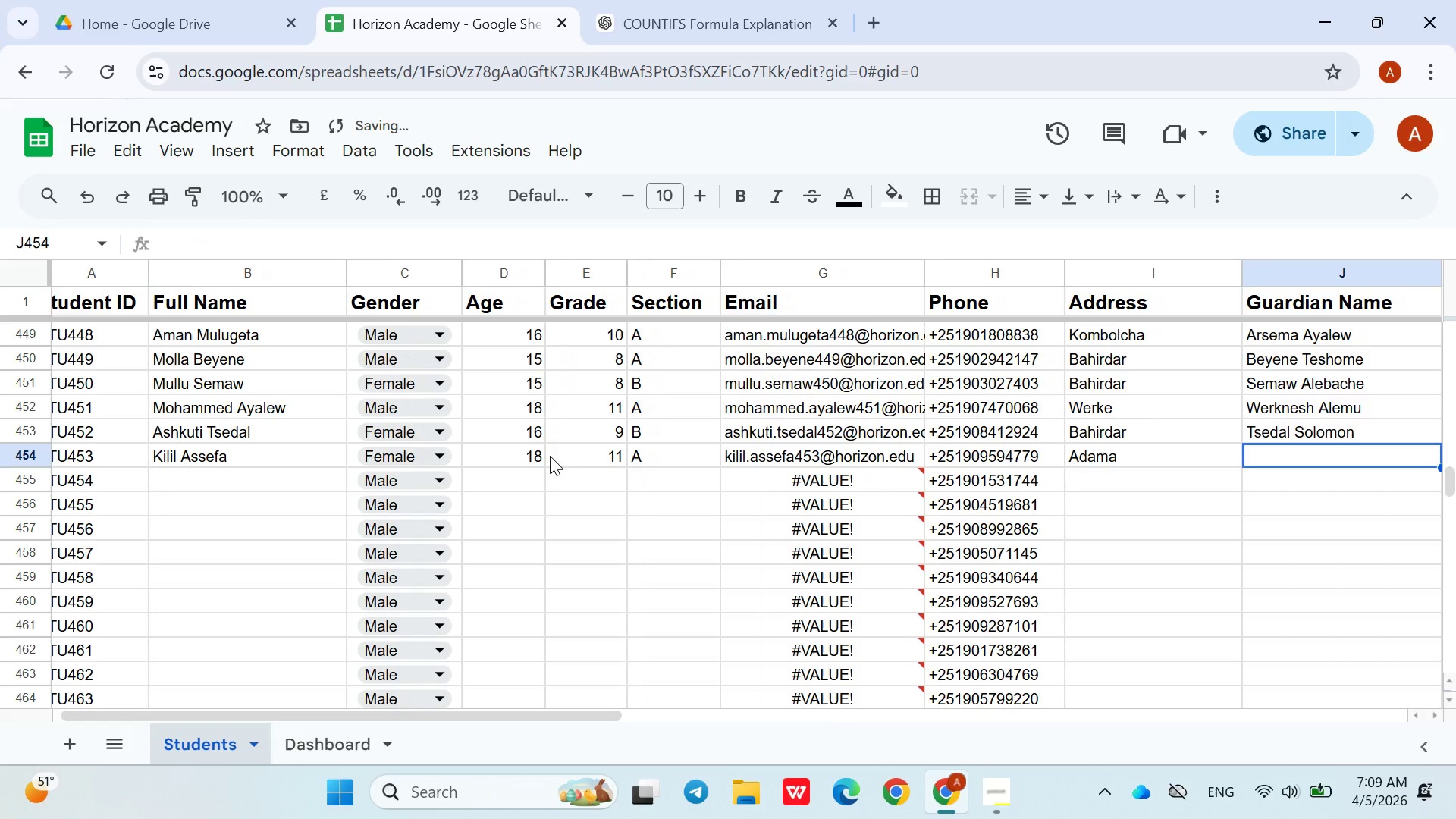 
type(Assefa Geffi)
 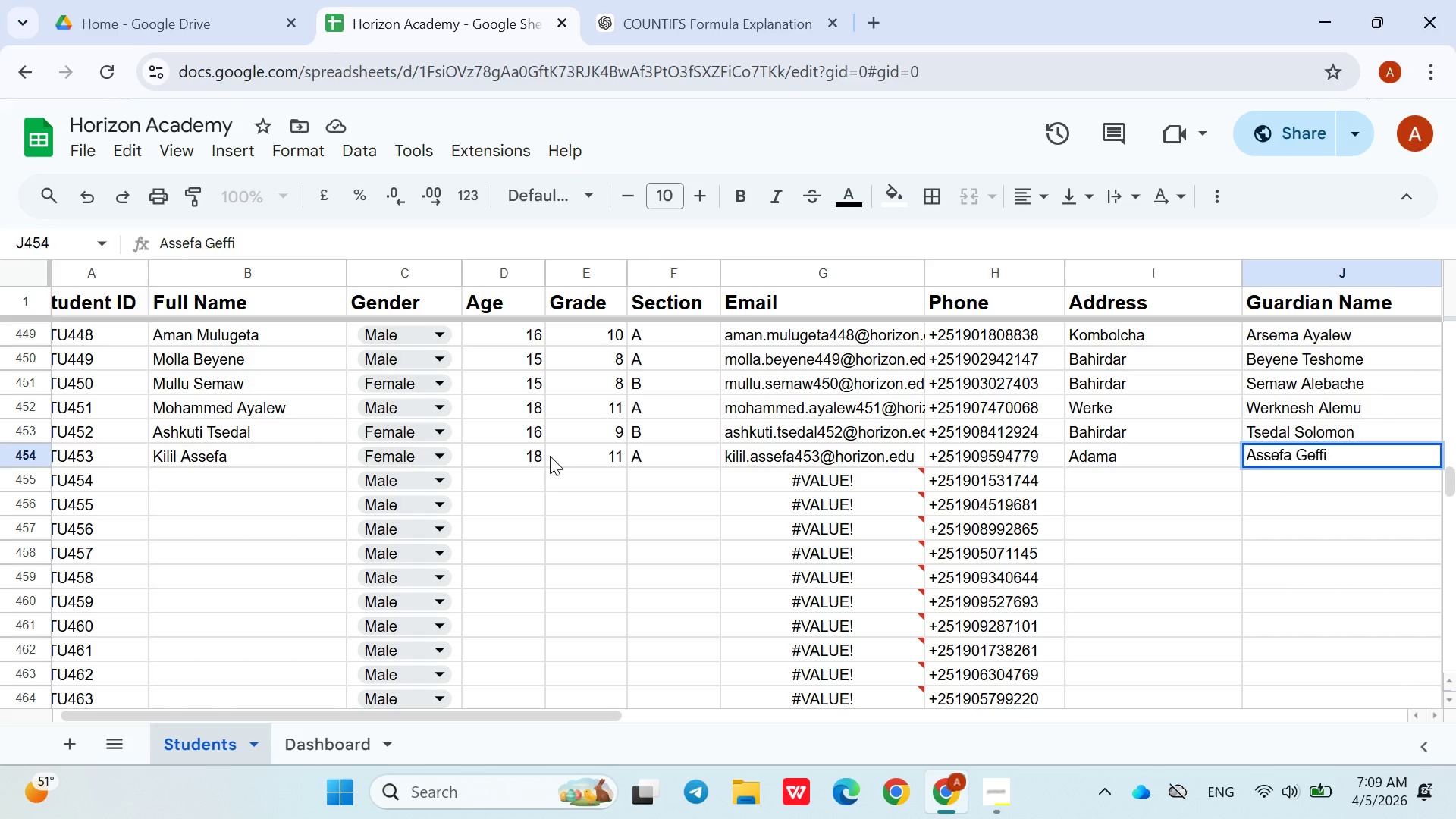 
 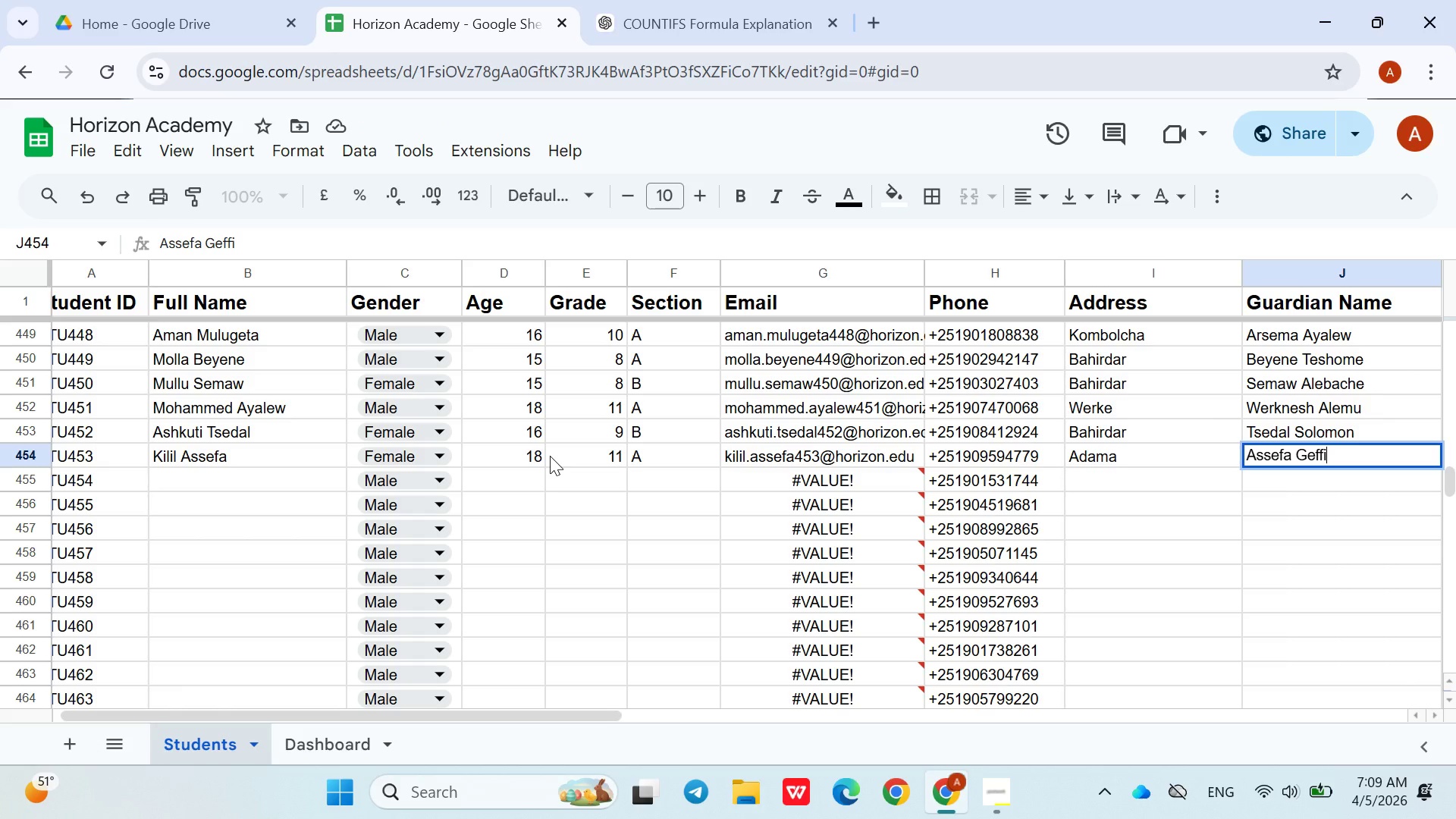 
key(ArrowDown)
 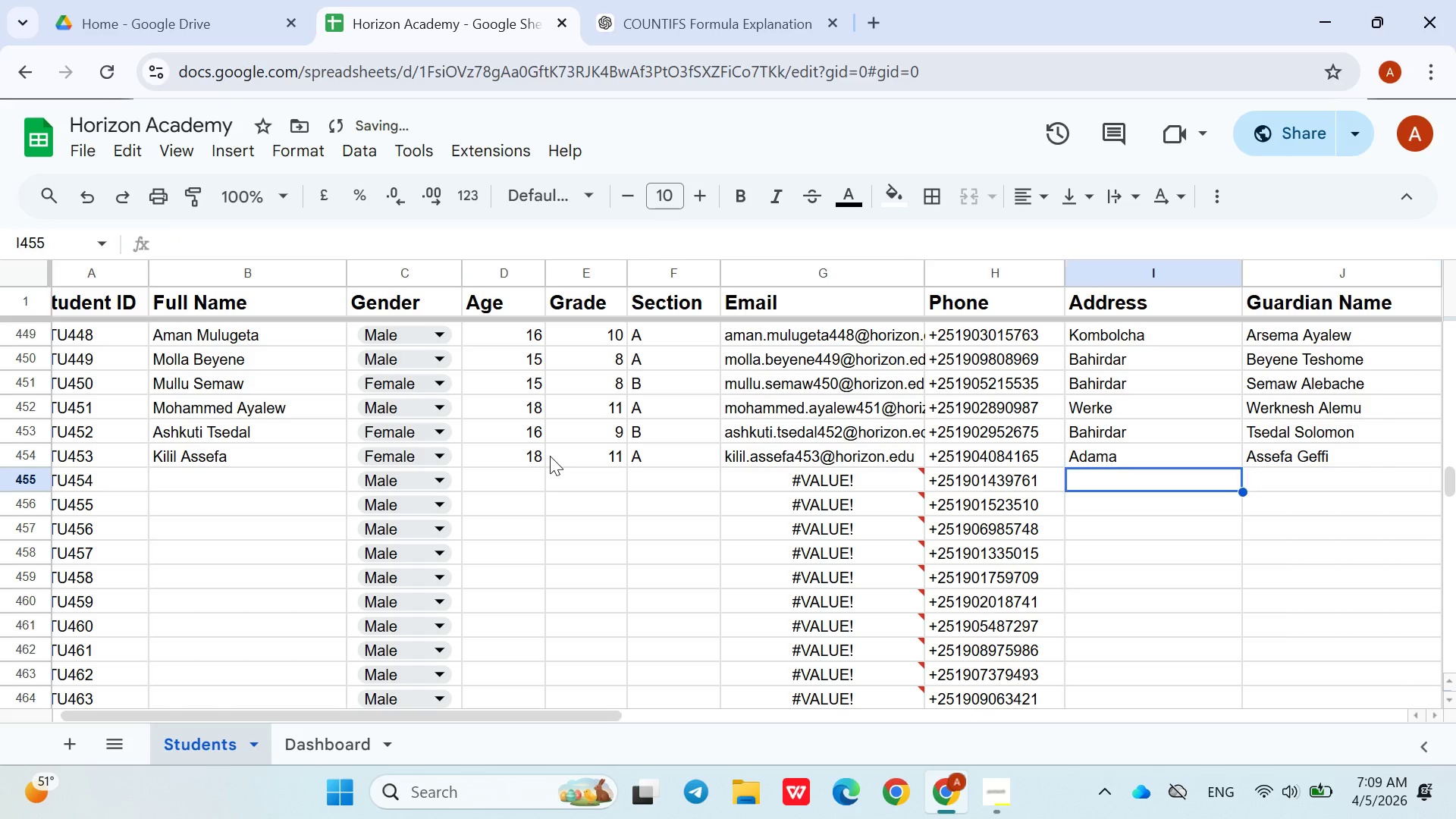 
hold_key(key=ArrowLeft, duration=0.86)
 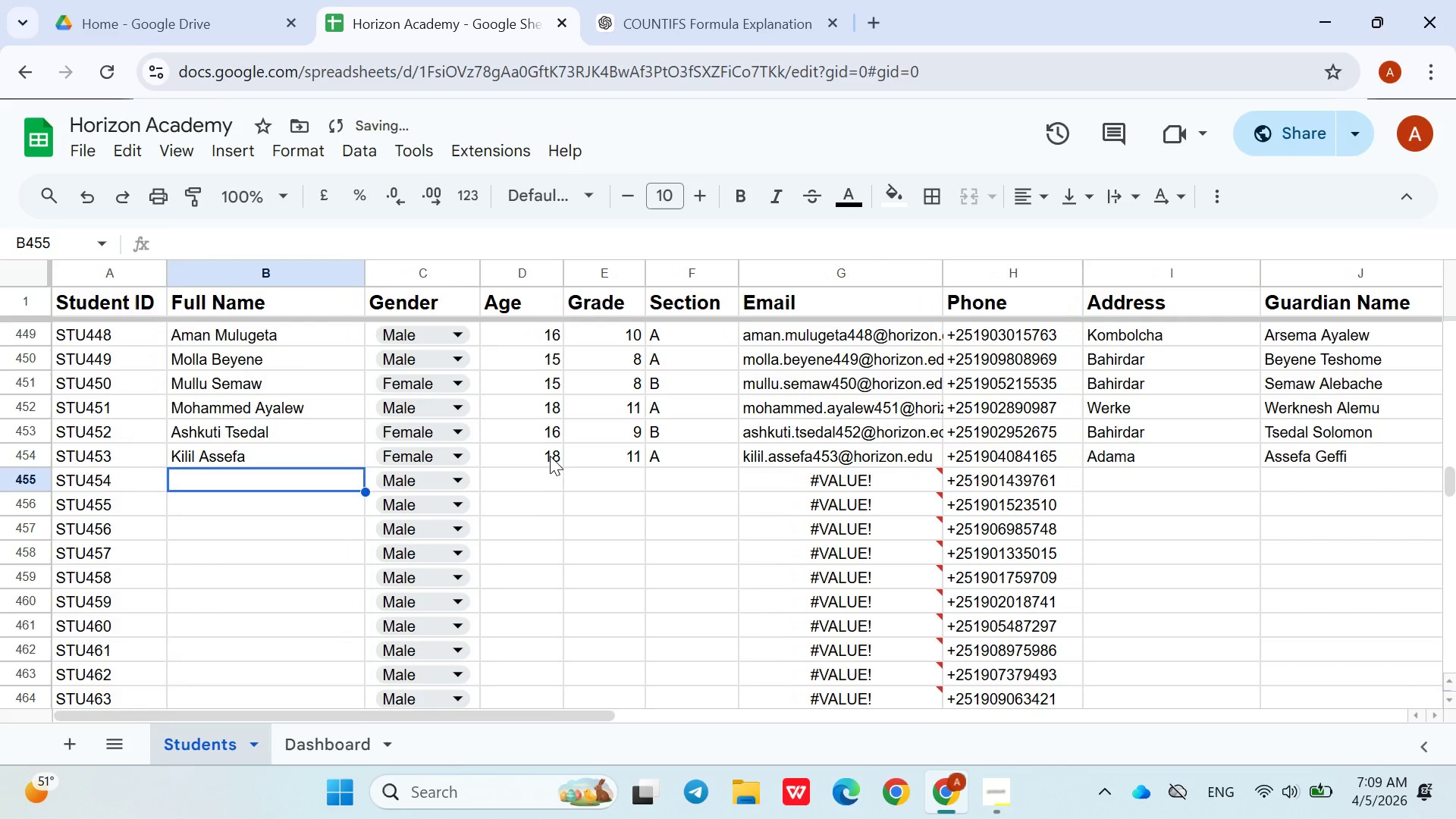 
key(ArrowRight)
 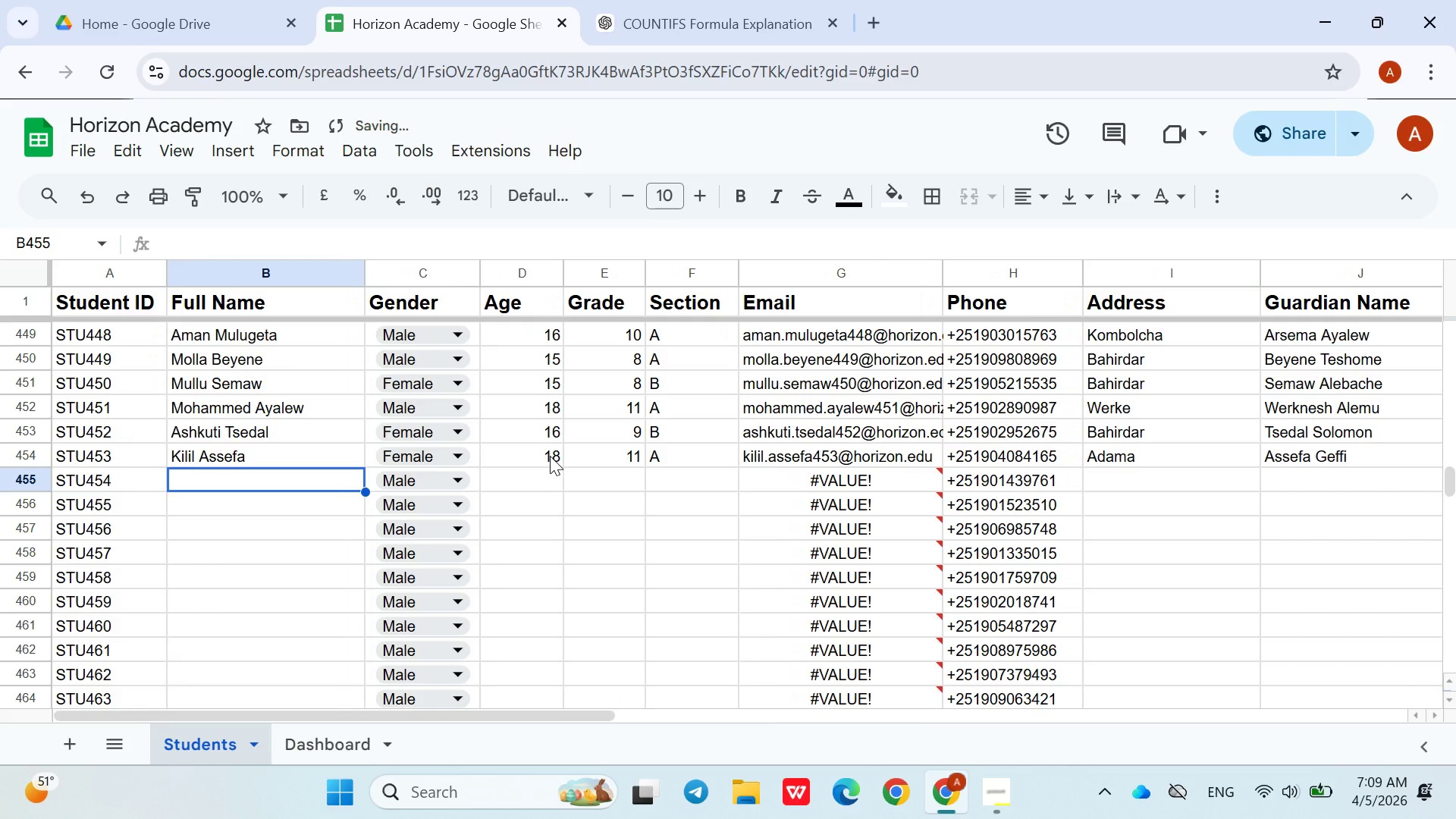 
type(Abate Ashebir)
 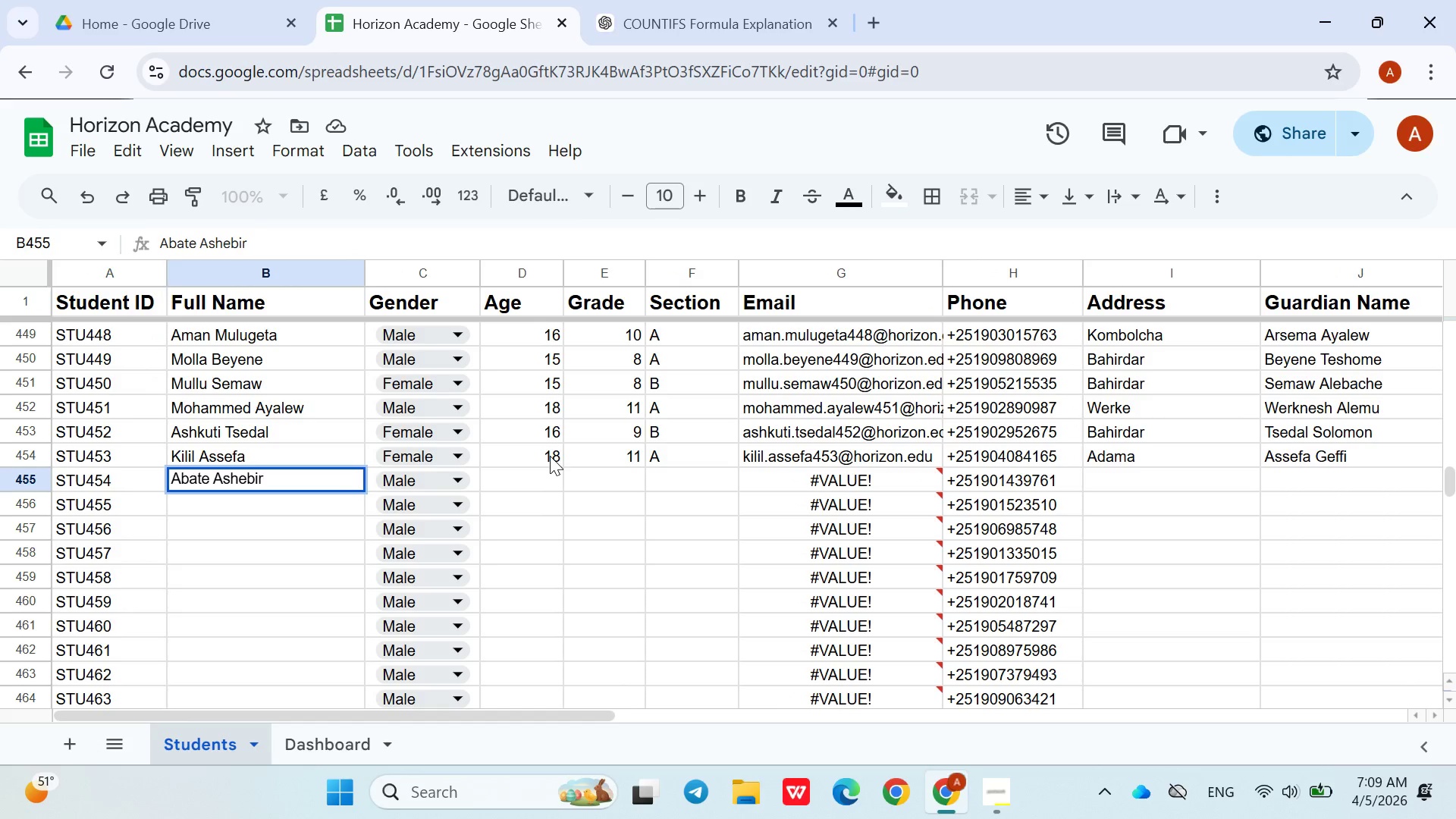 
left_click([504, 480])
 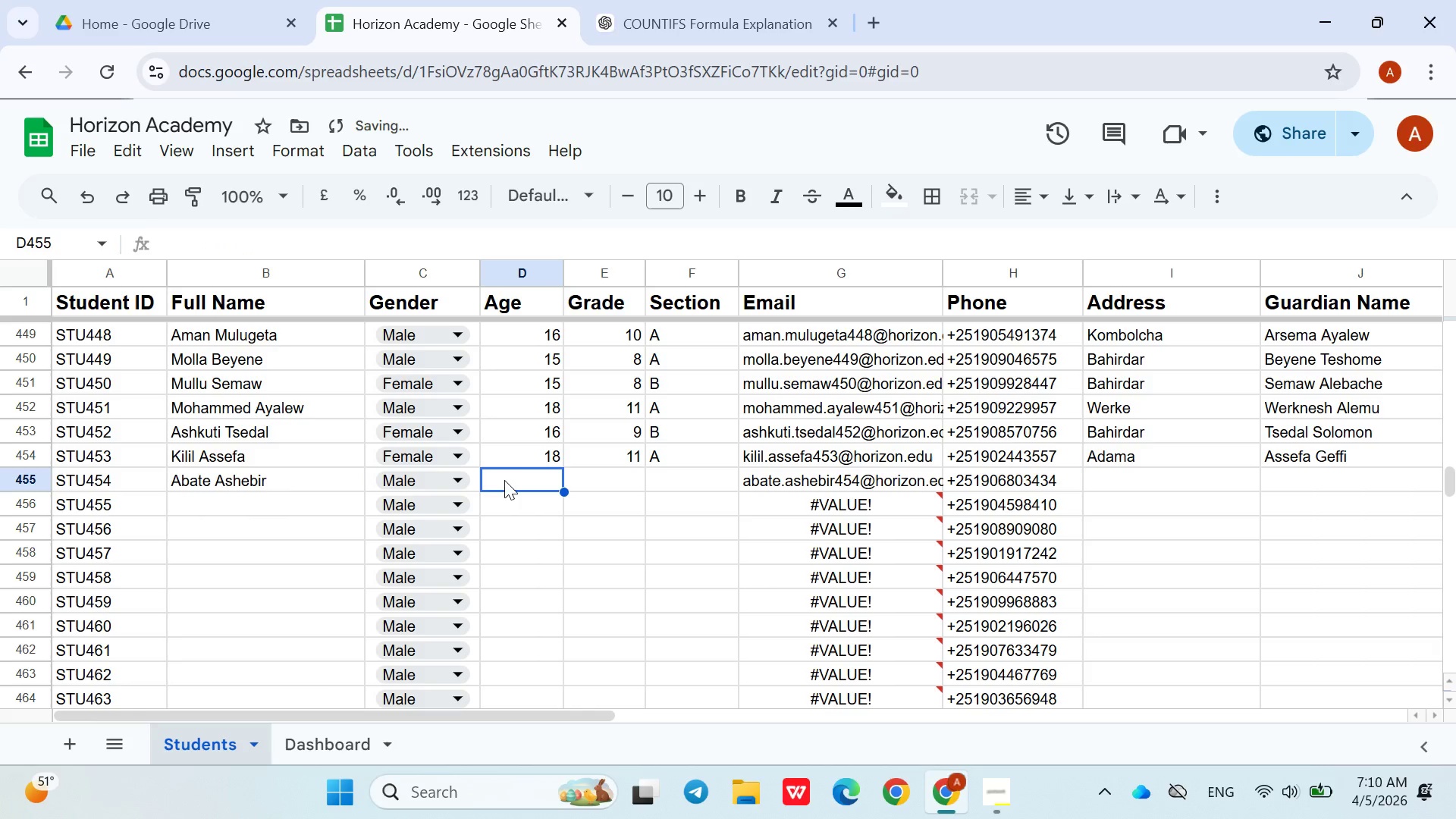 
type(19)
 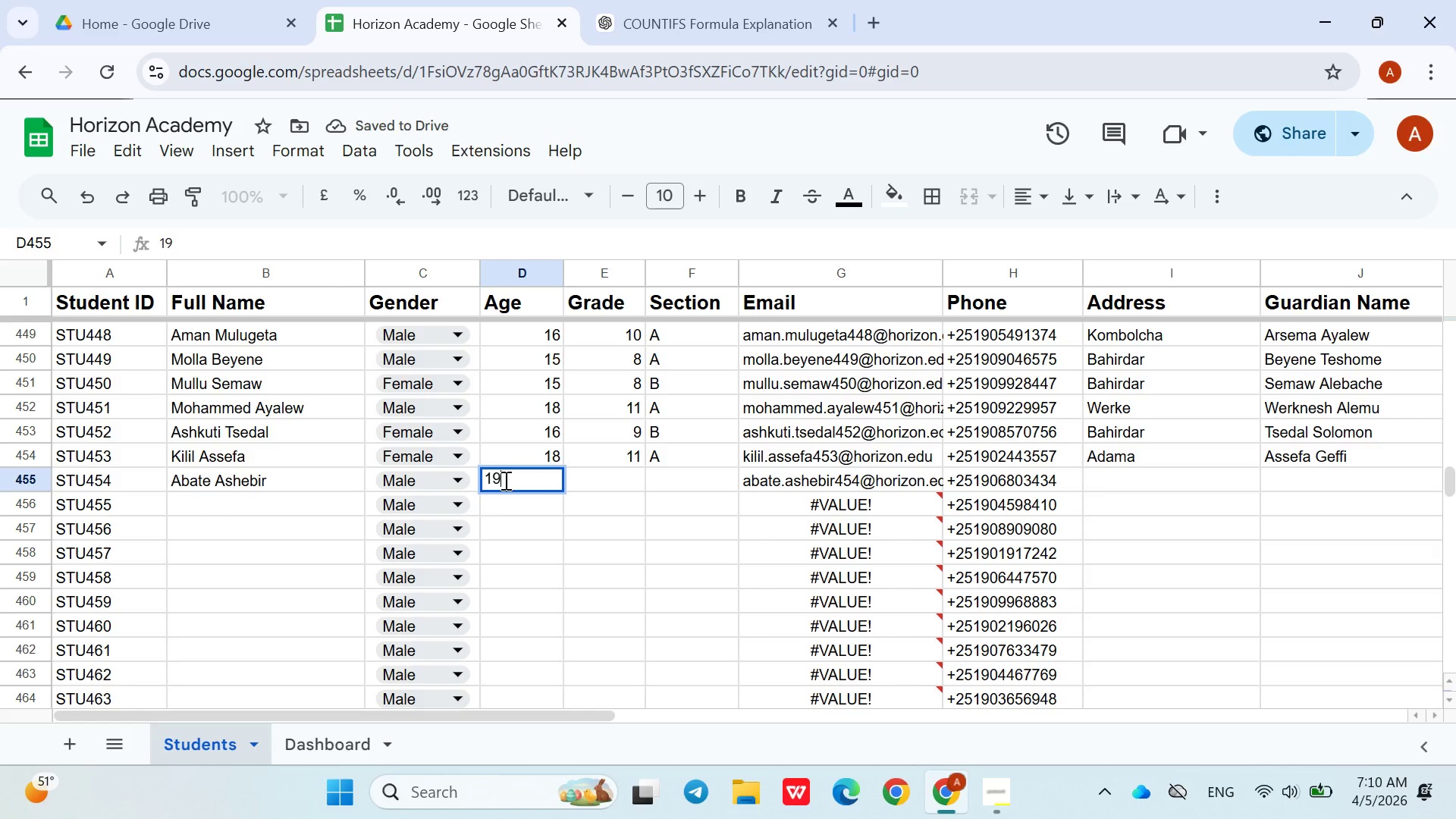 
key(ArrowRight)
 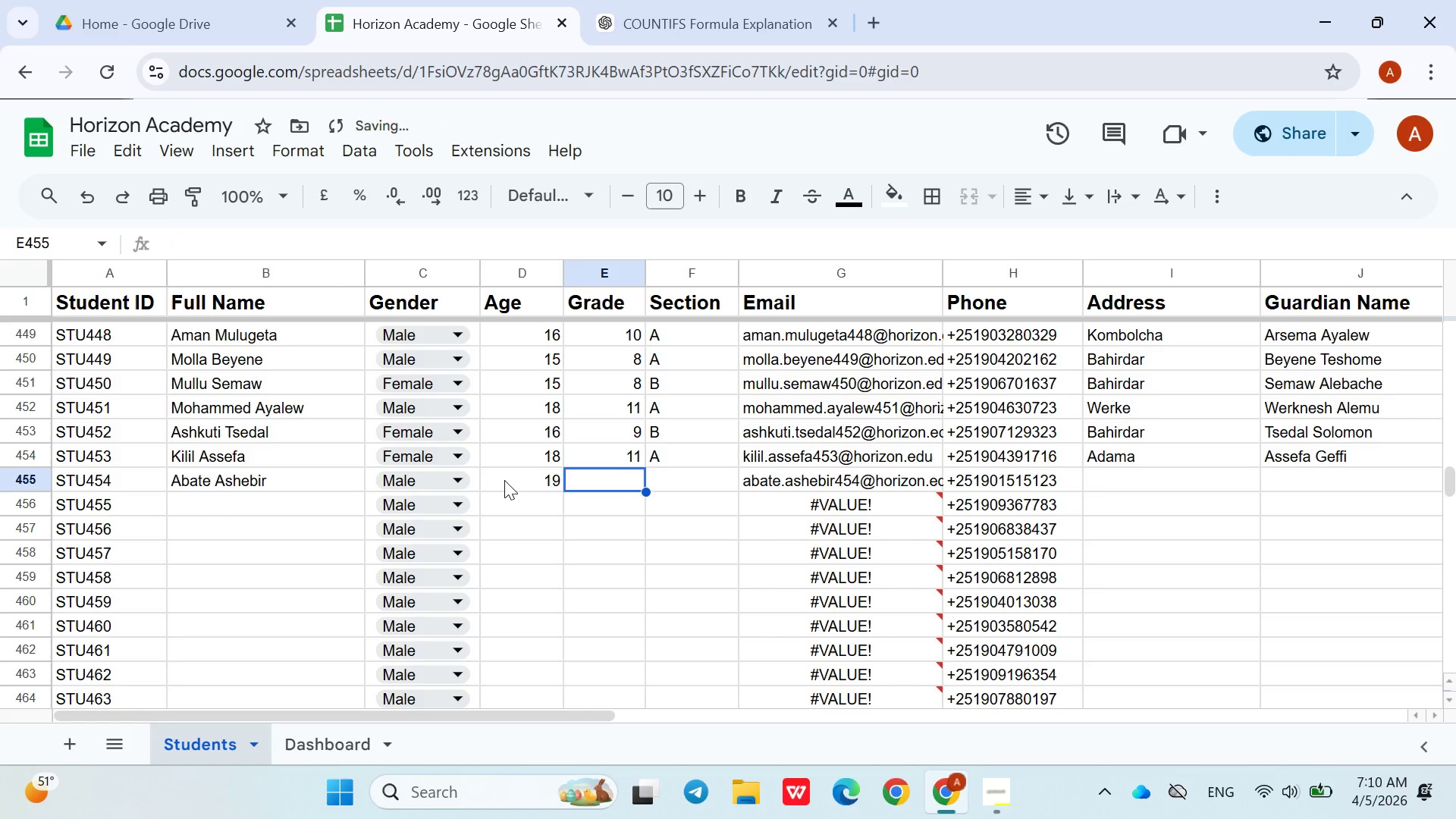 
type(B)
key(Backspace)
type(12)
 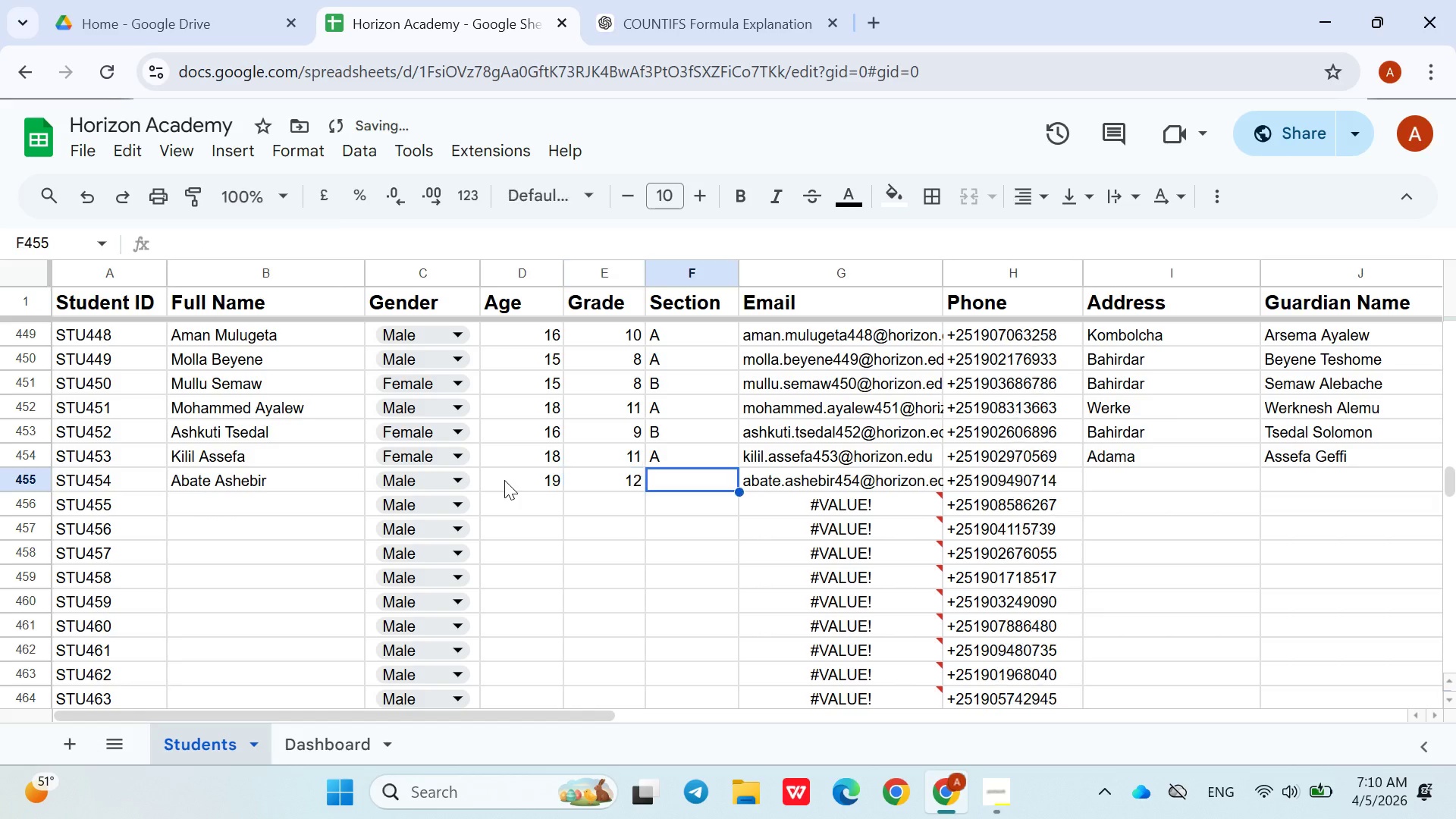 
key(ArrowRight)
 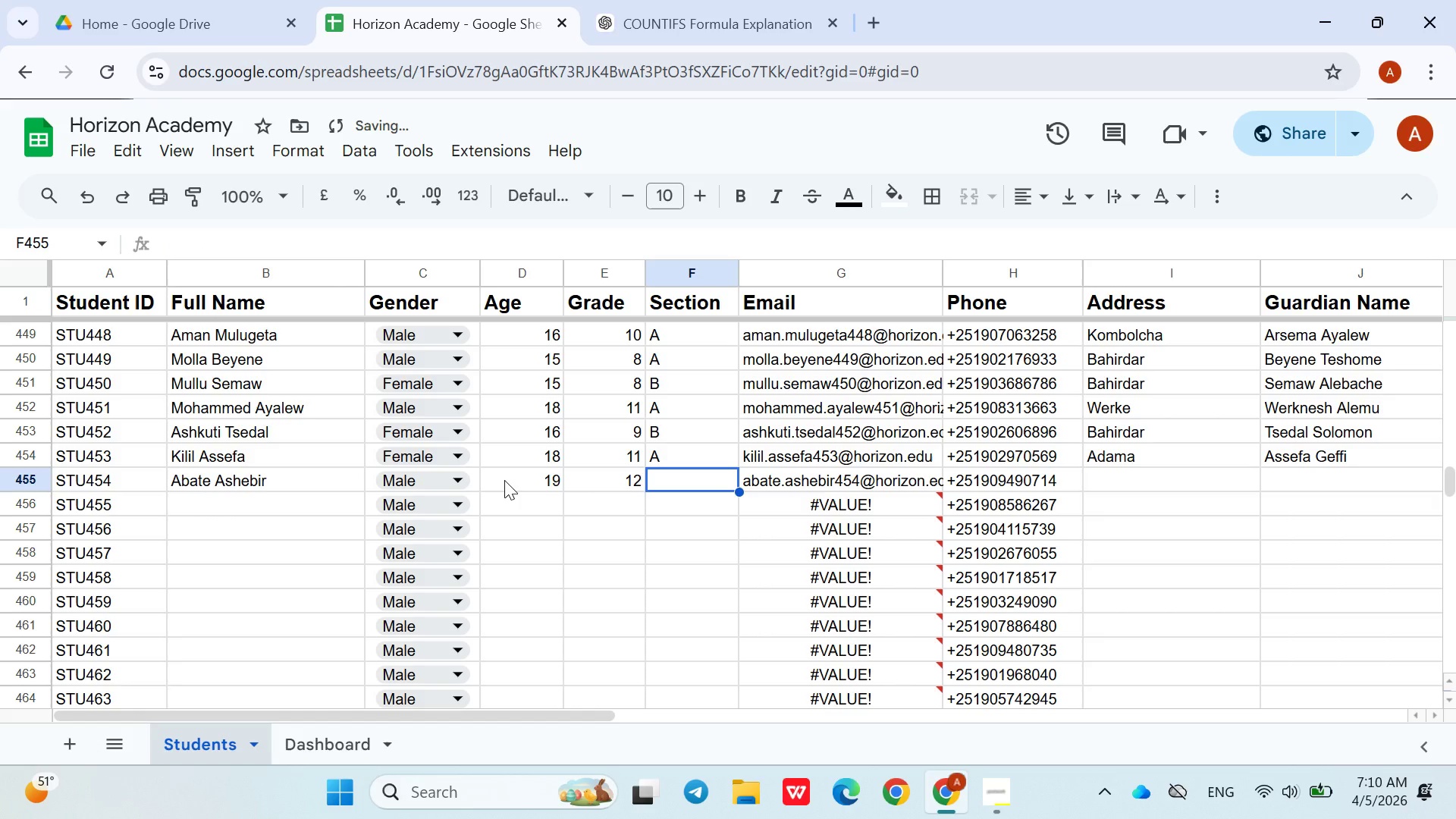 
key(Shift+B)
 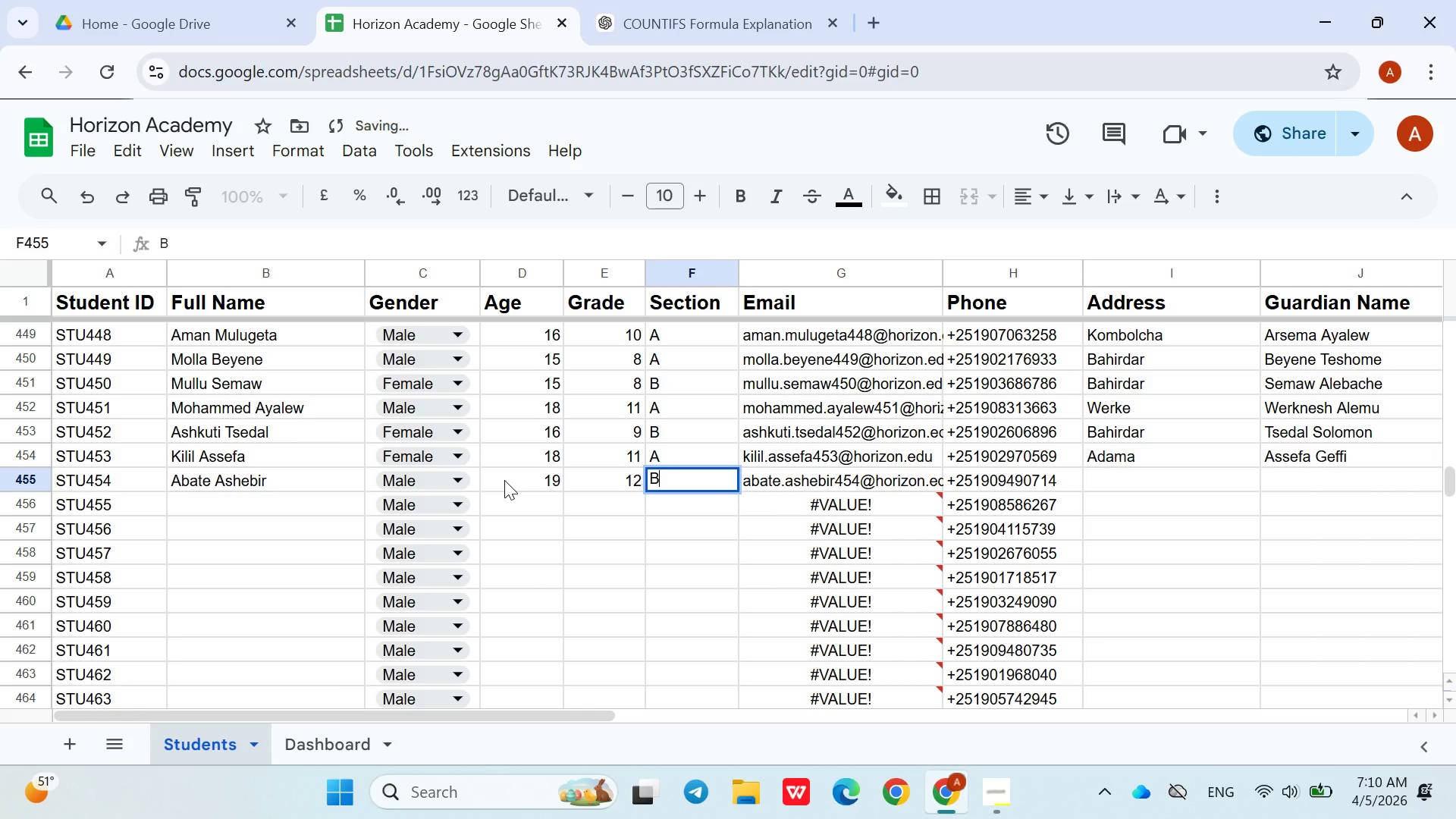 
key(ArrowRight)
 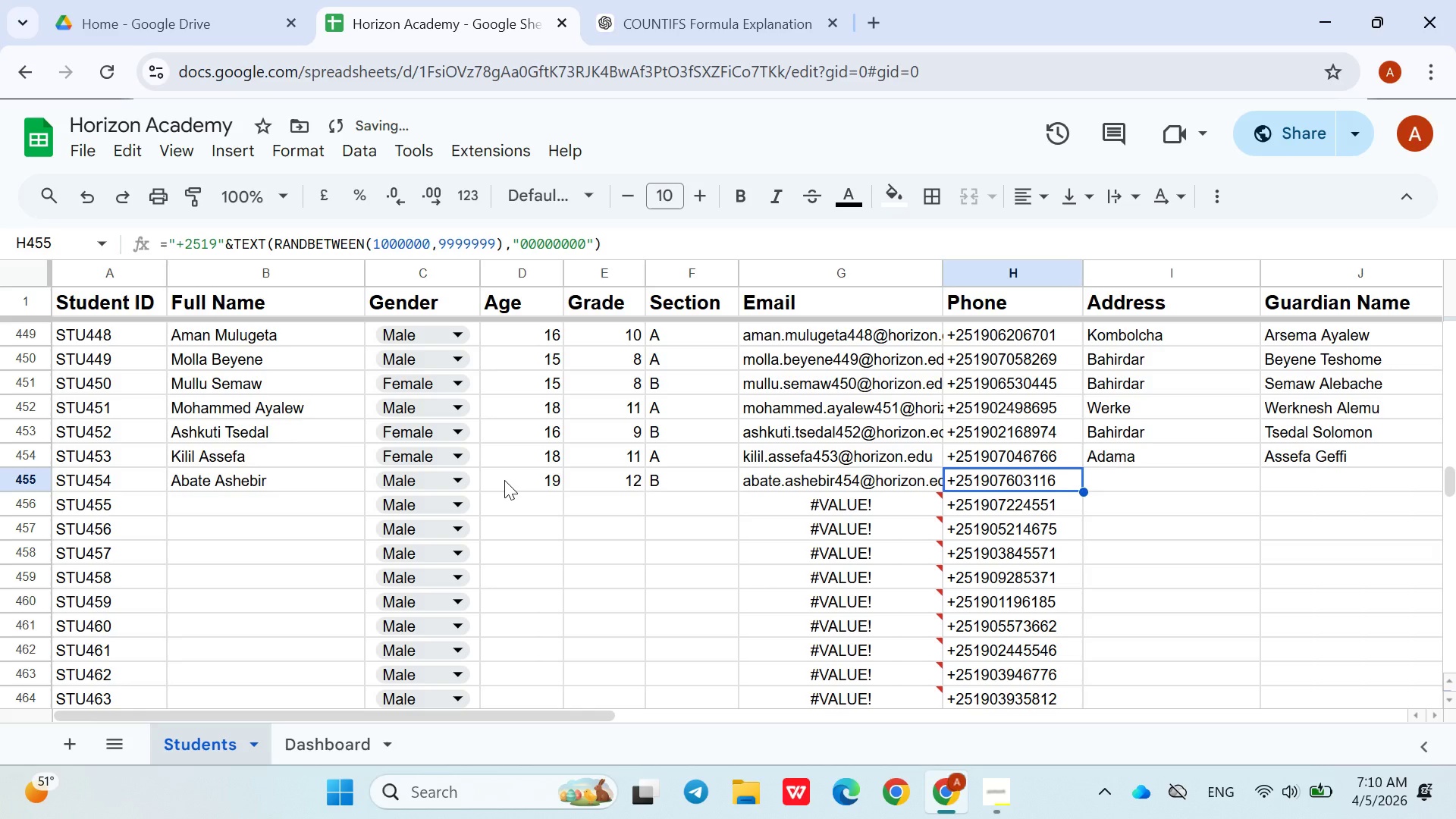 
key(ArrowRight)
 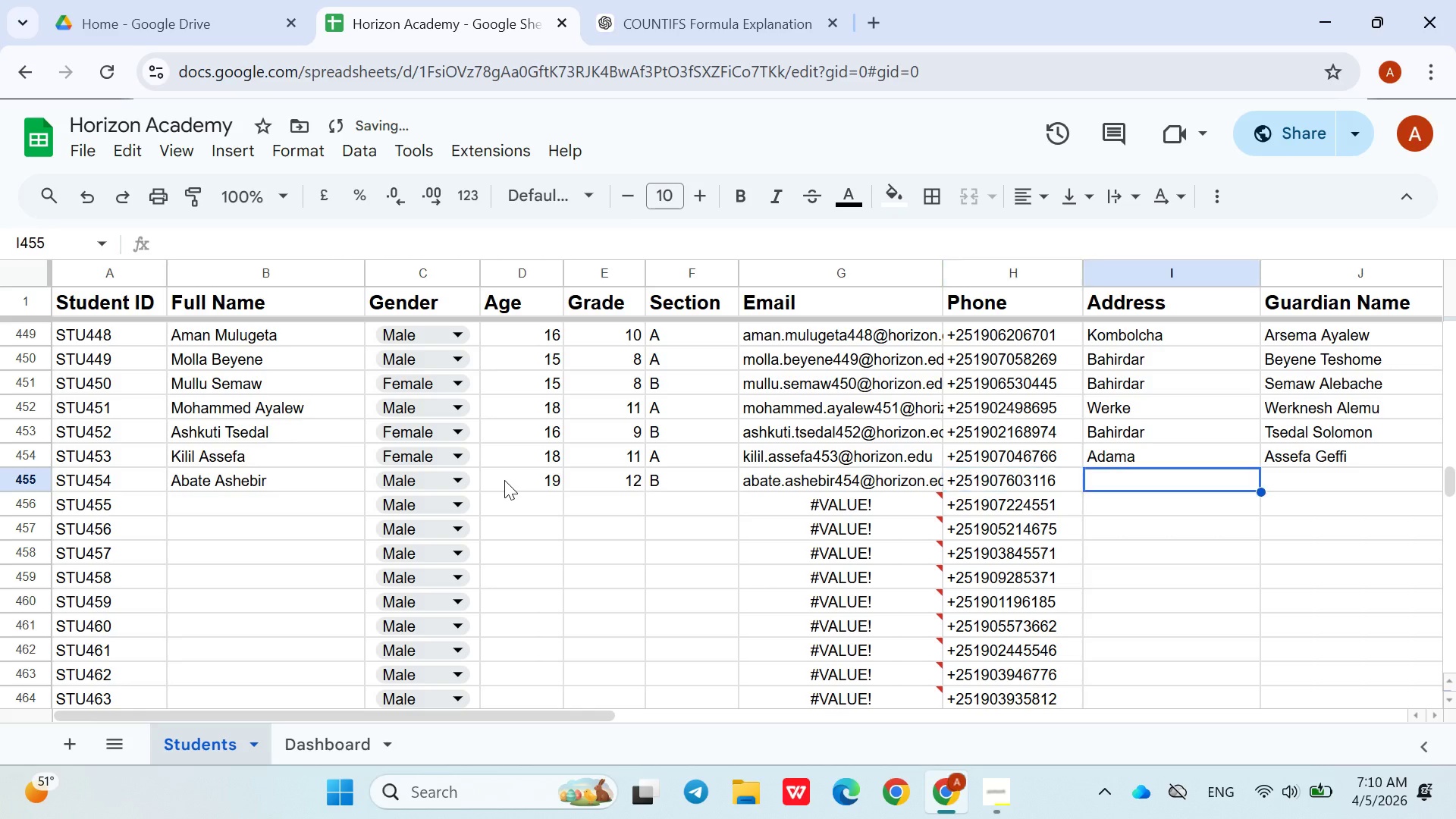 
key(ArrowRight)
 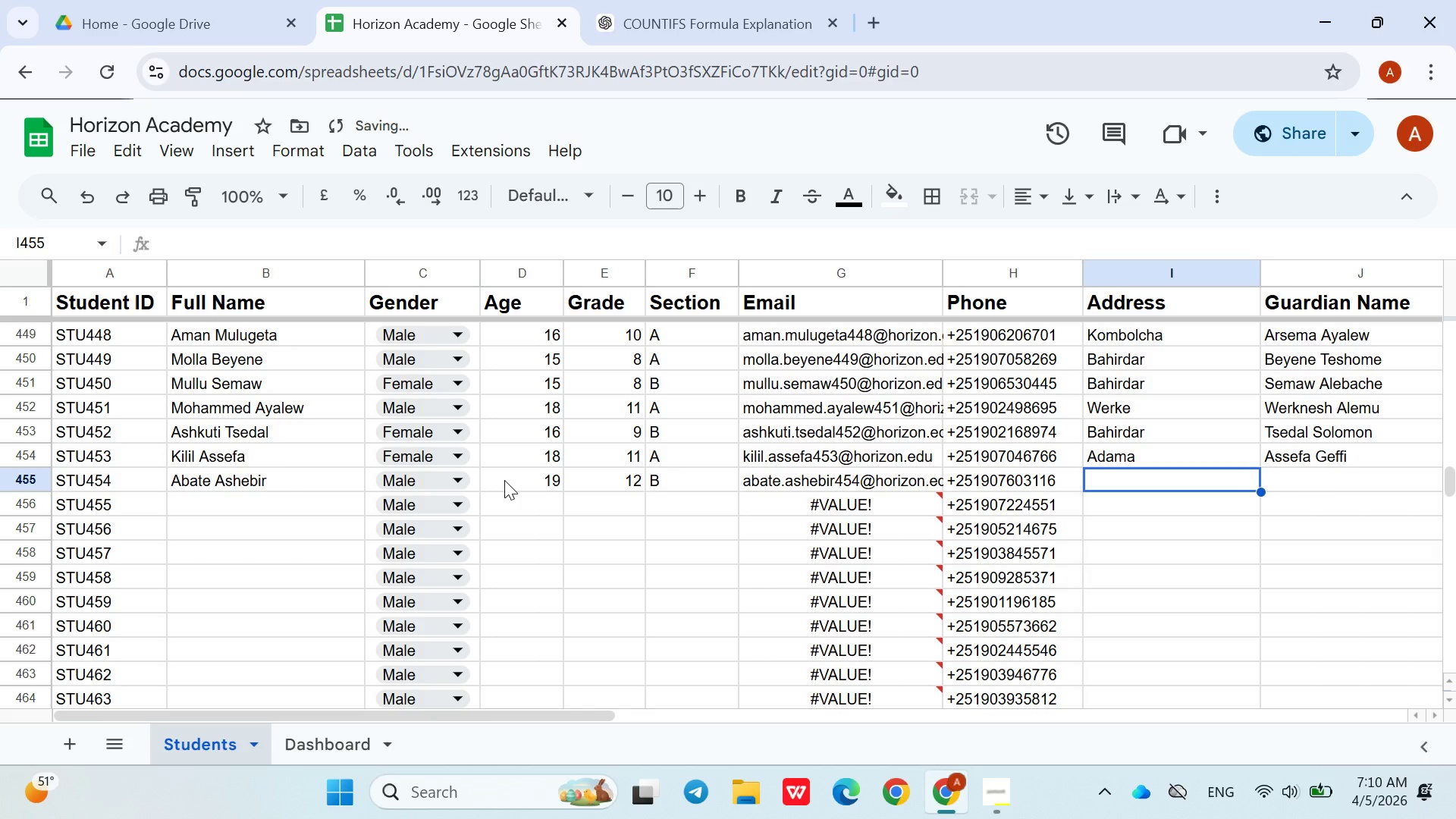 
type(Werk)
 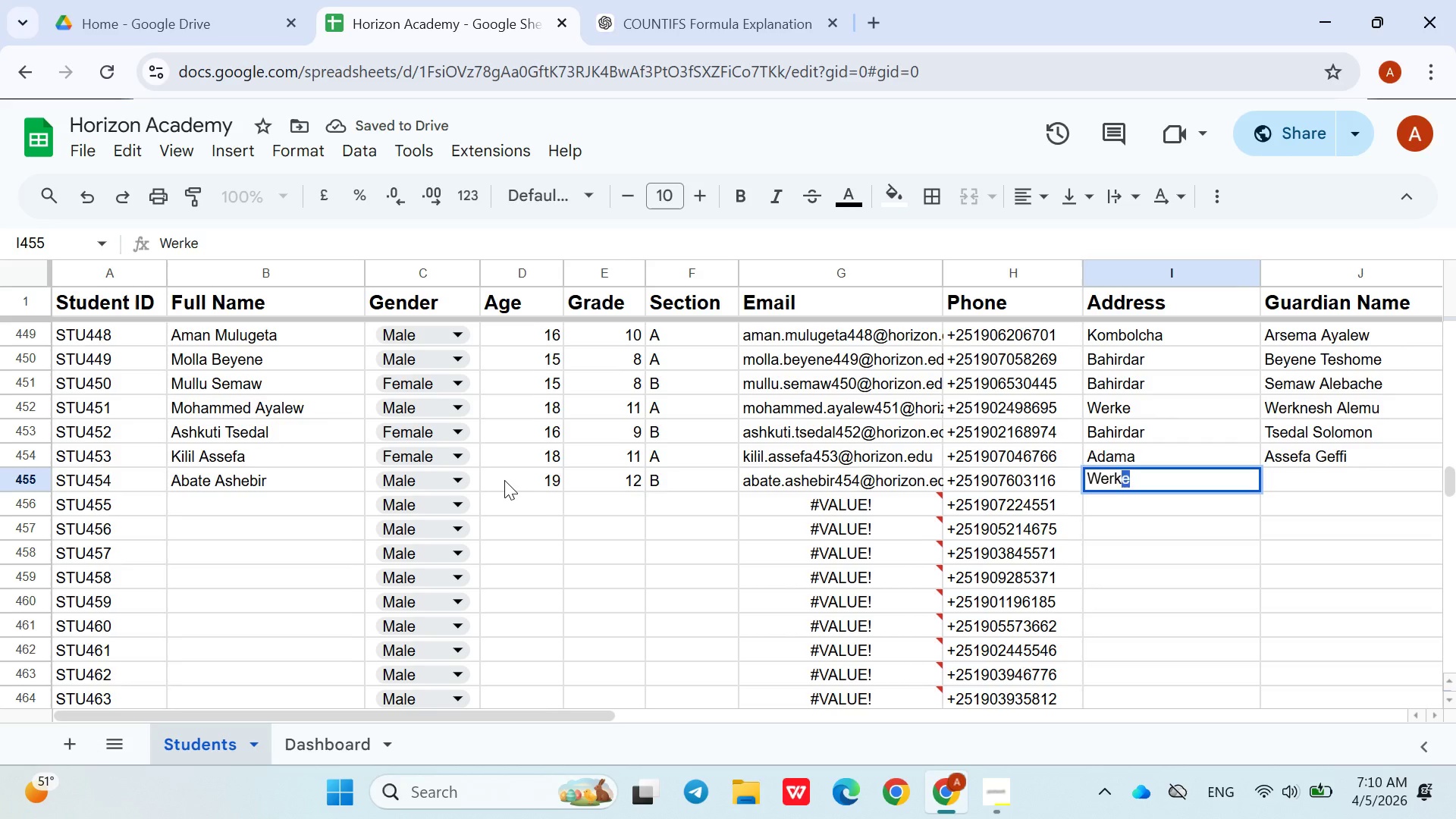 
key(ArrowRight)
 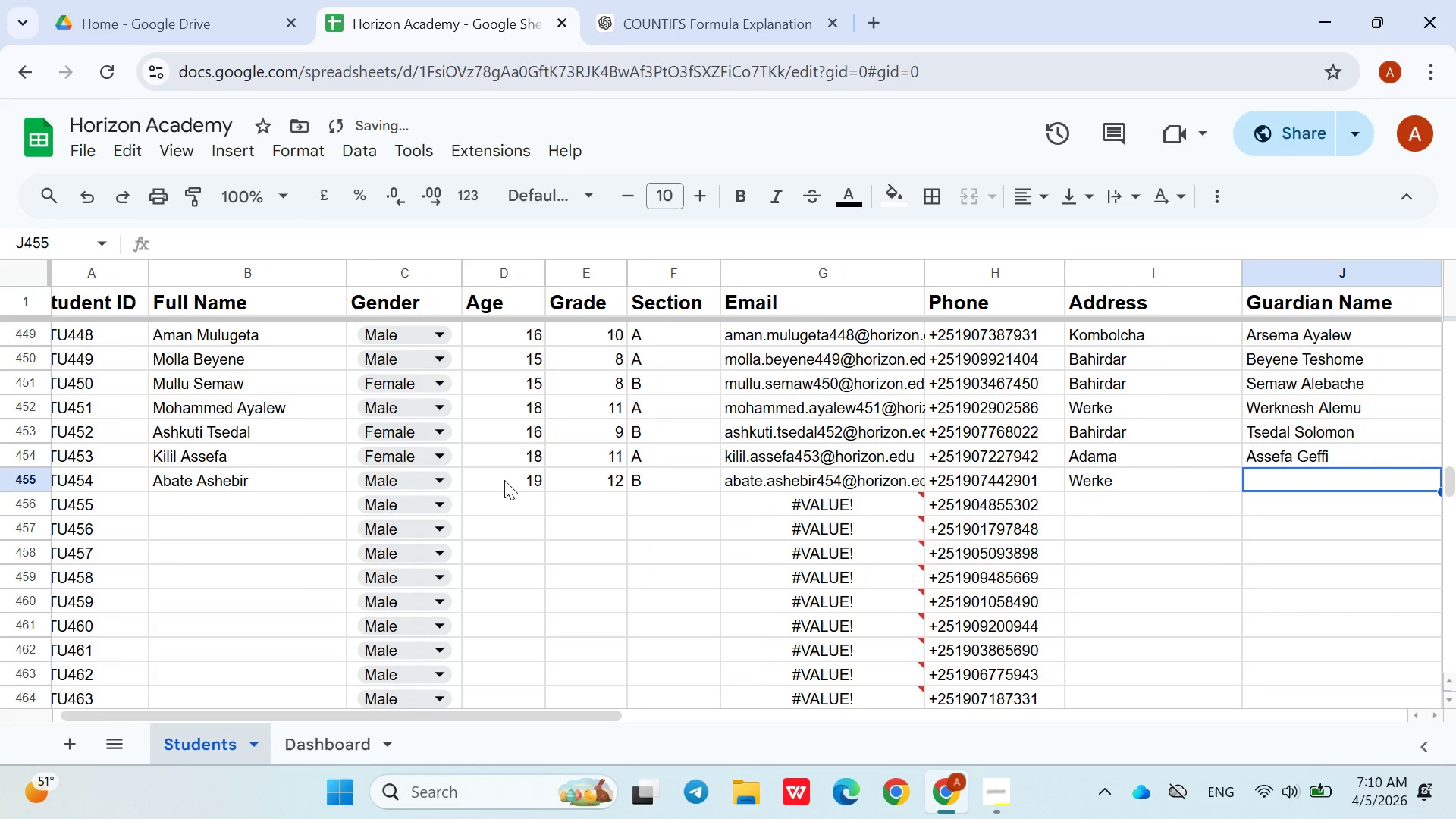 
type(Ashebir Molla)
 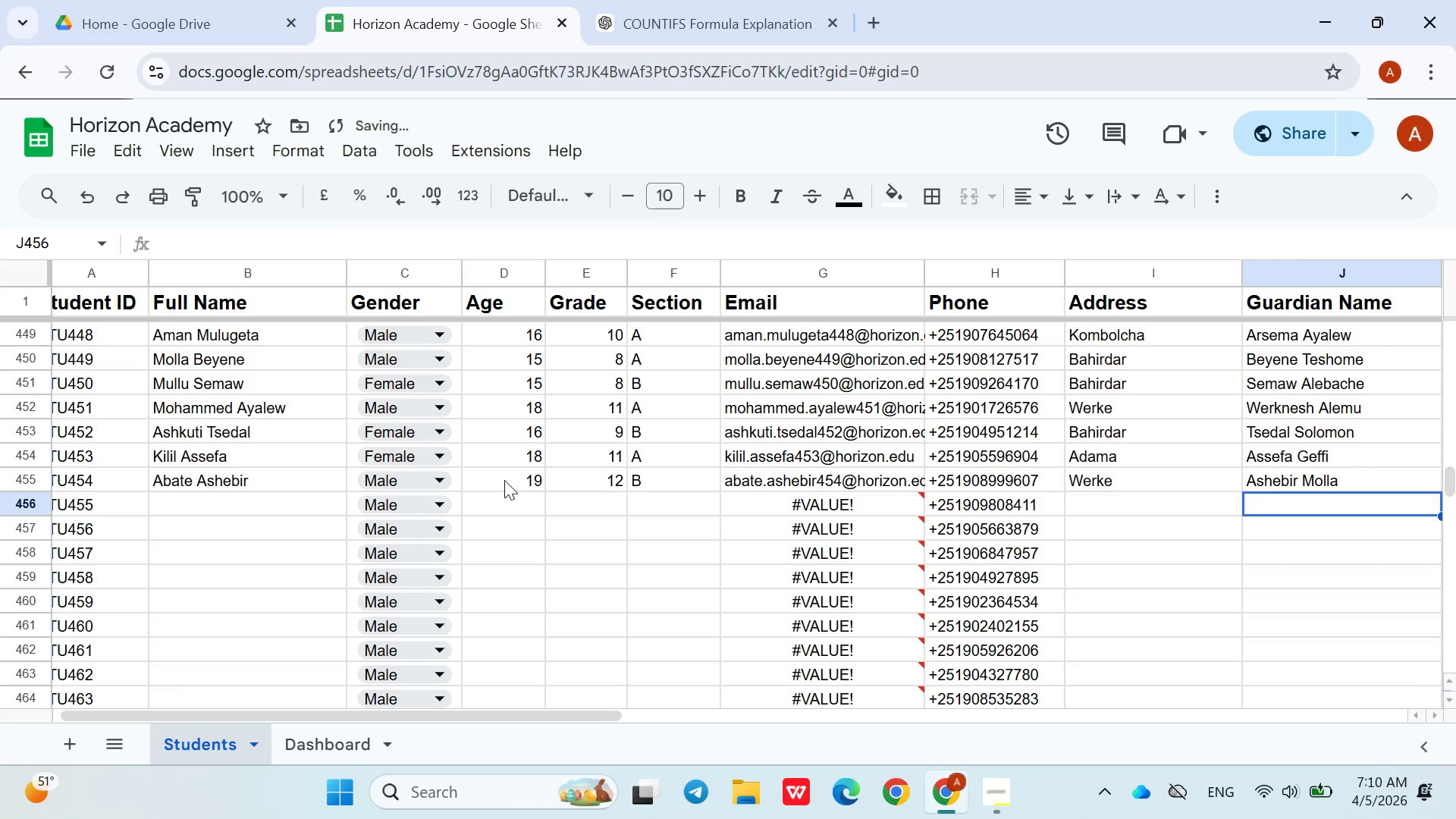 
 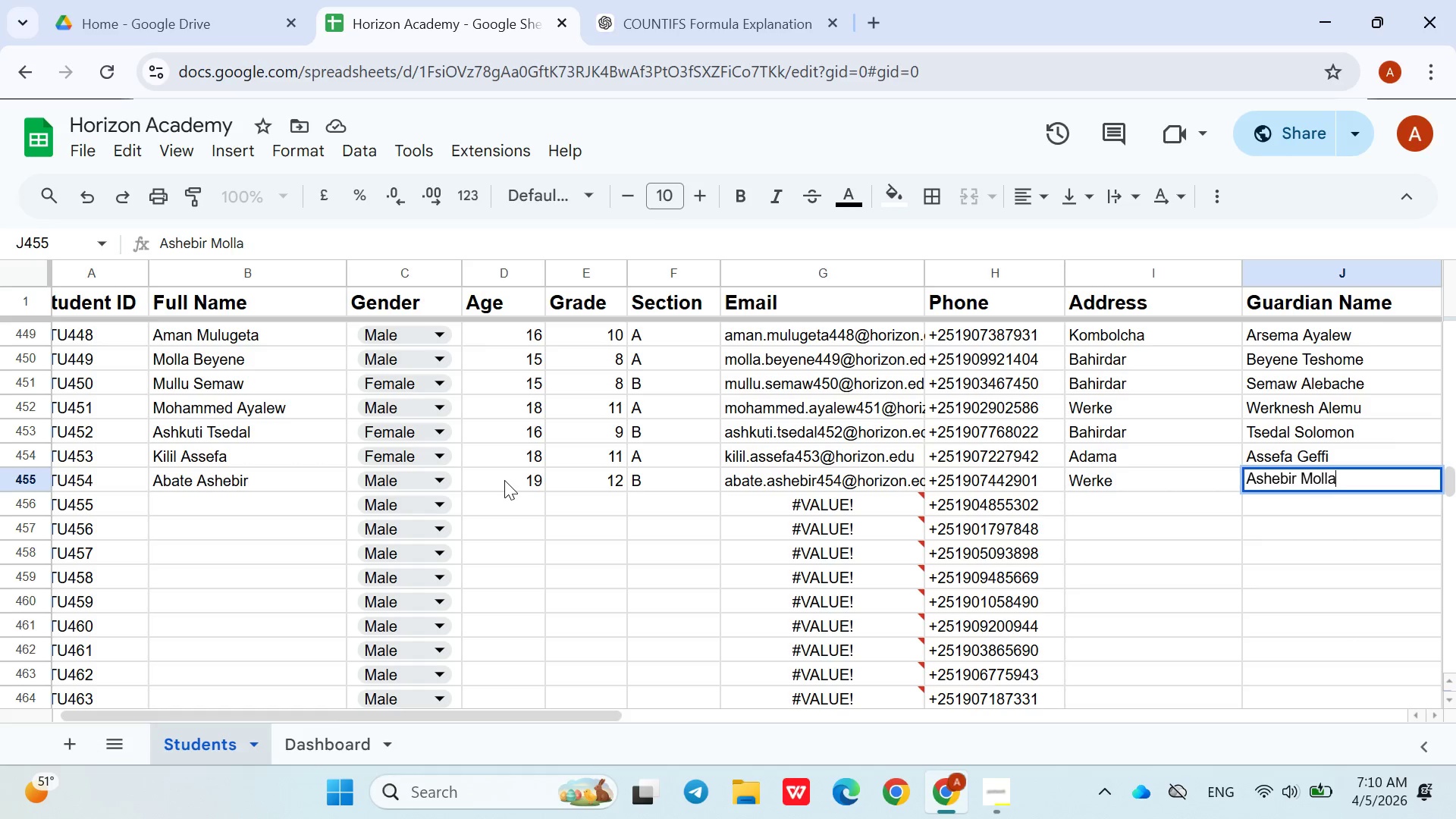 
key(ArrowDown)
 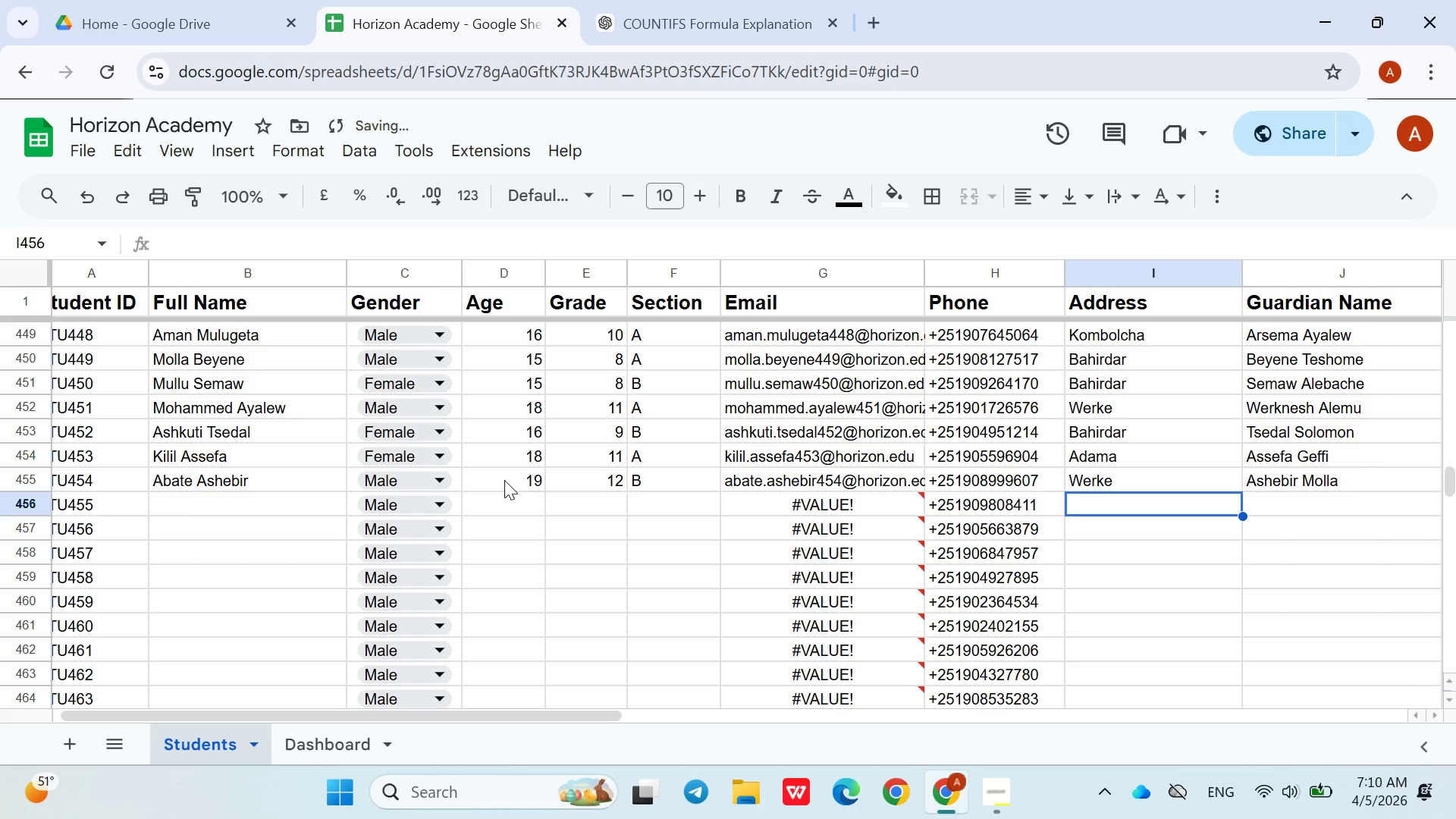 
hold_key(key=ArrowLeft, duration=0.94)
 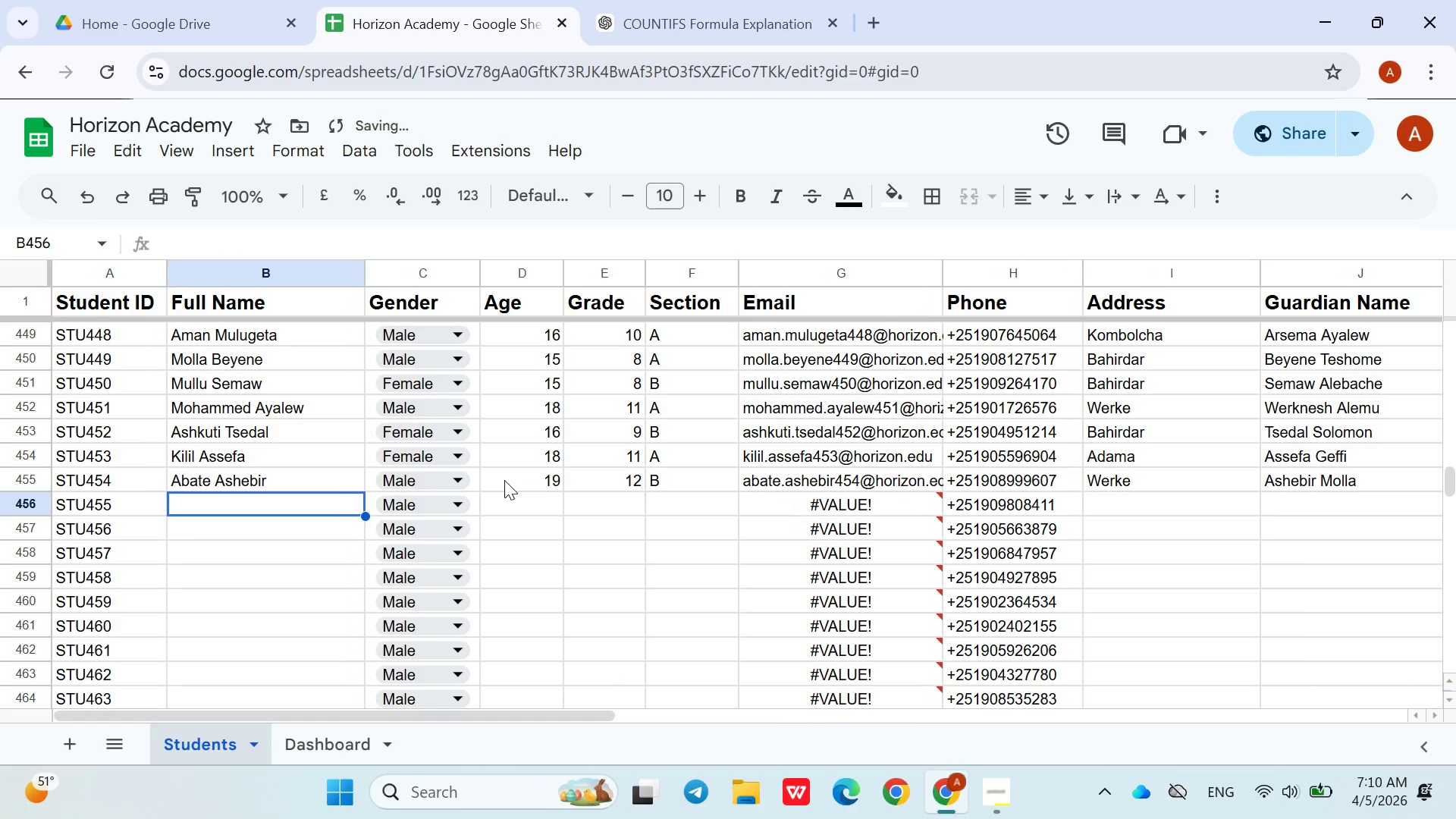 
key(ArrowRight)
 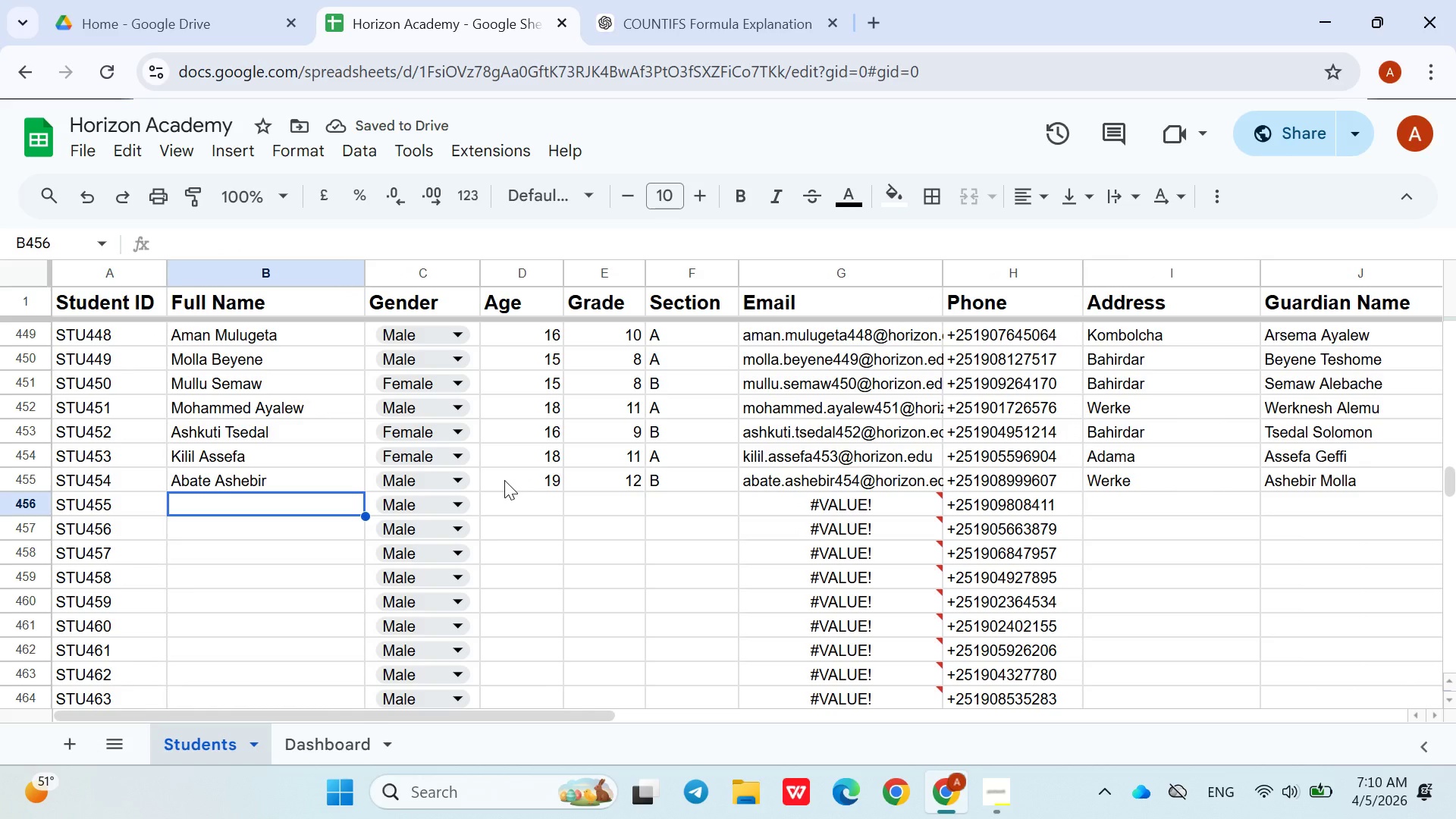 
wait(5.62)
 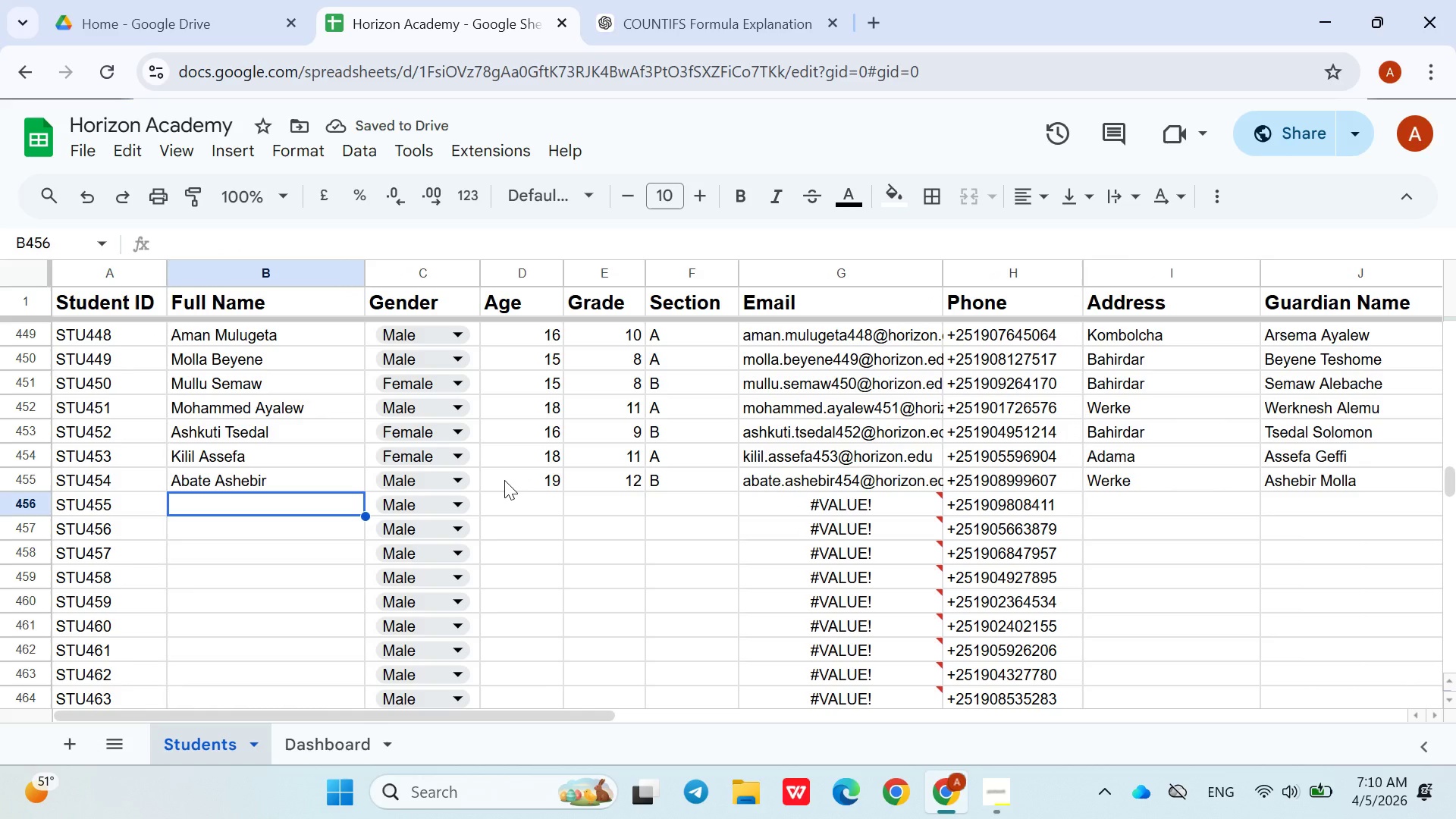 
type(Sa)
key(Backspace)
key(Backspace)
type(Mekonen Sahle)
 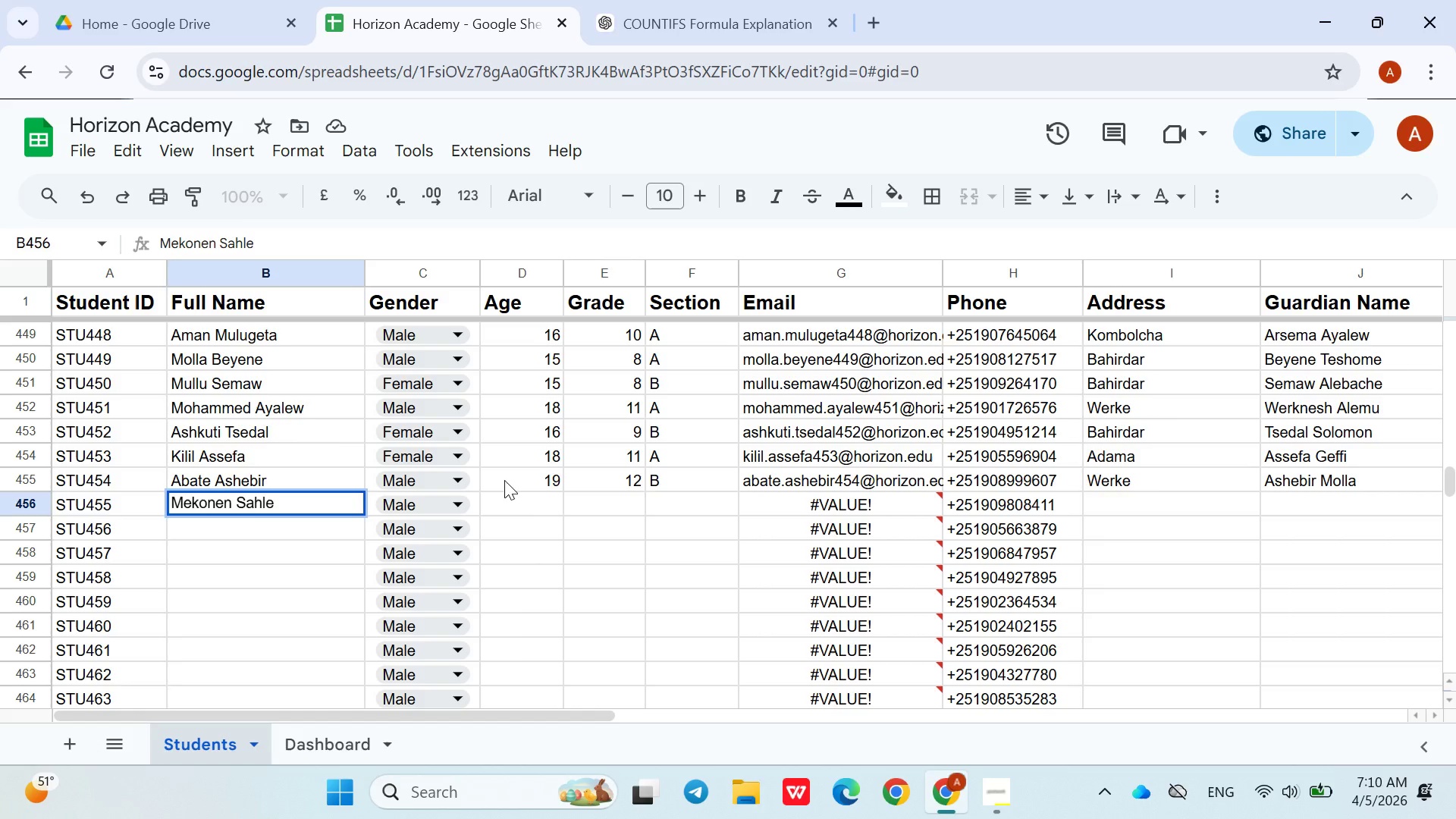 
left_click([538, 509])
 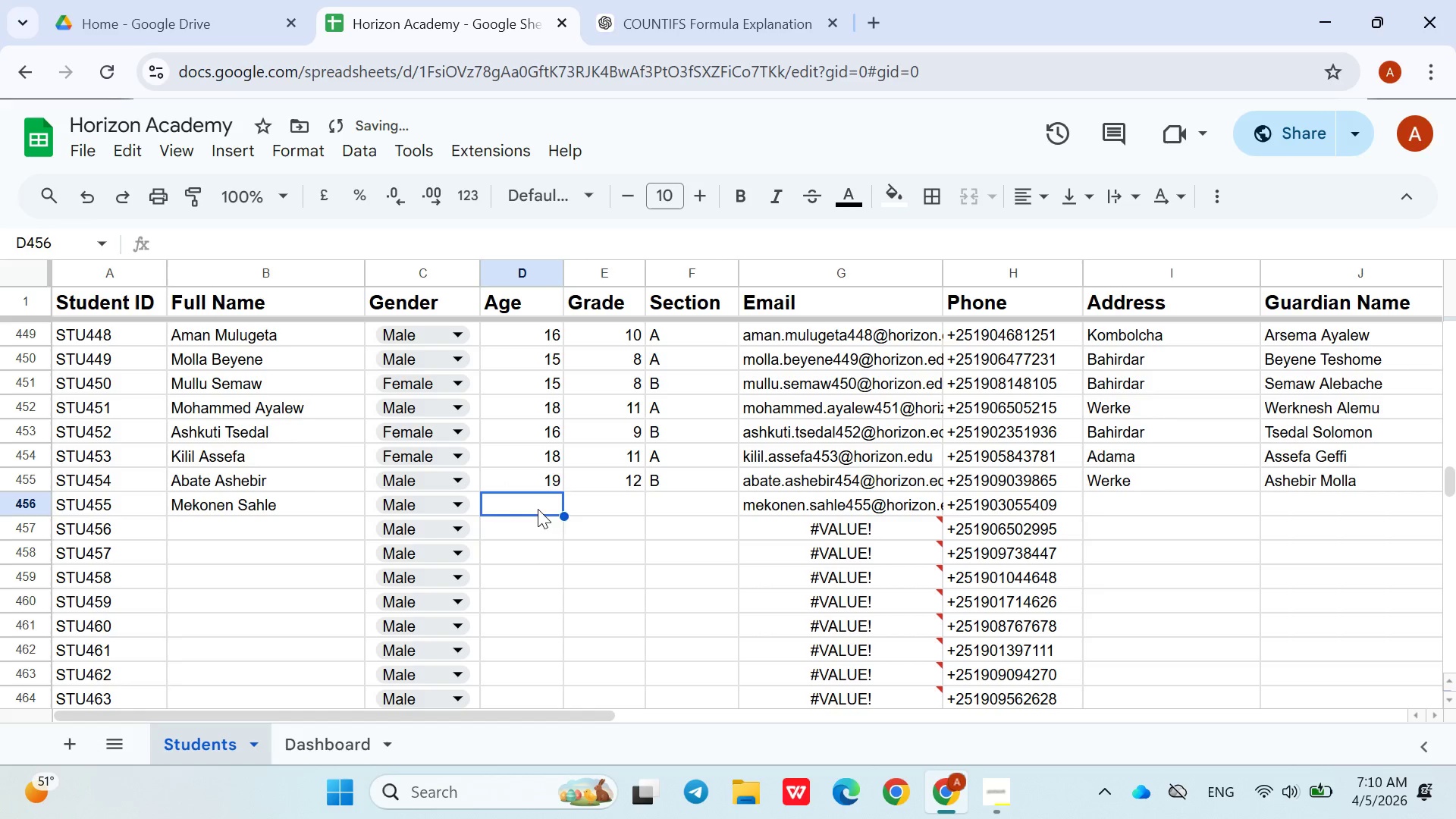 
type(11)
 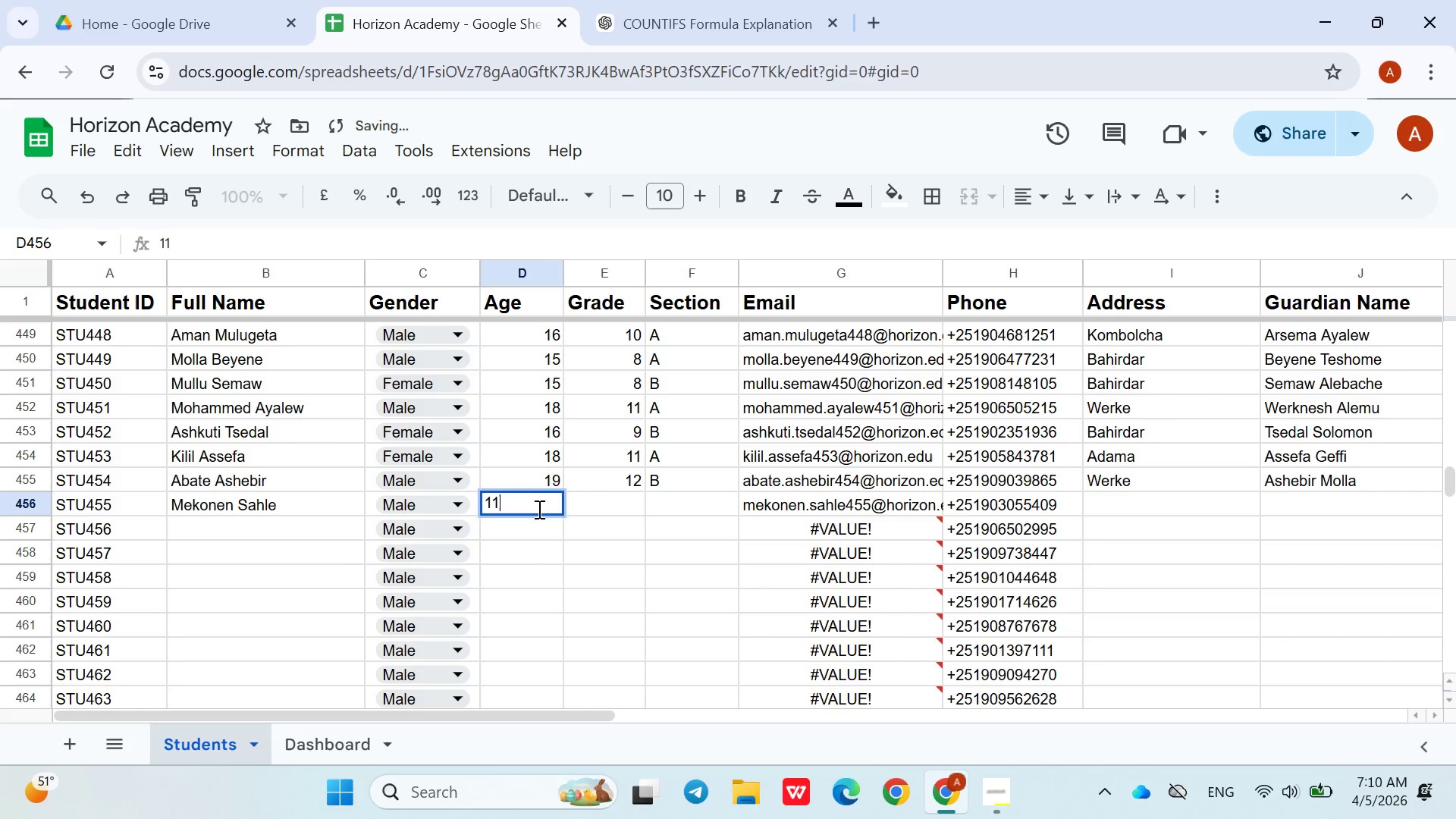 
key(ArrowRight)
 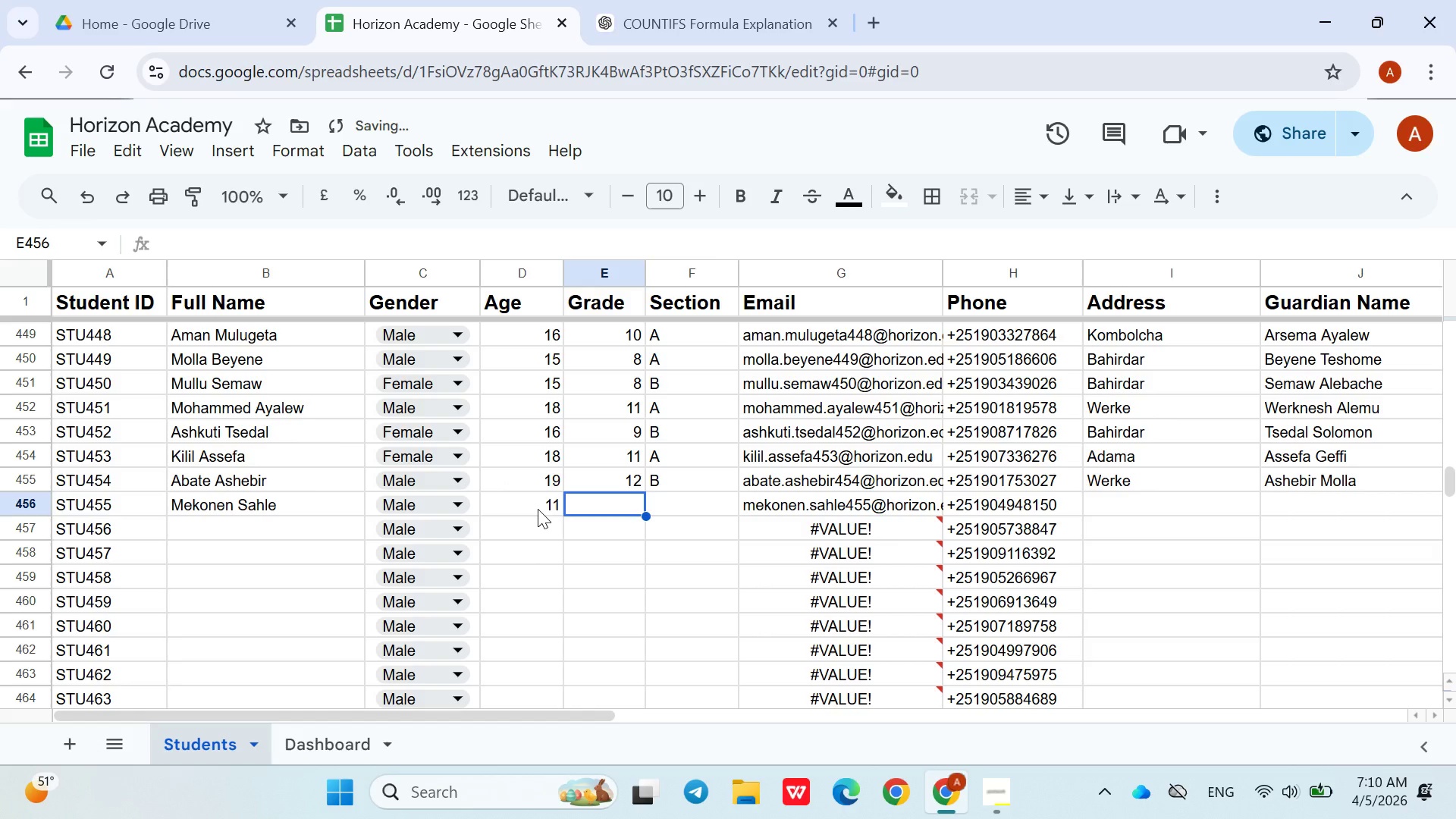 
key(4)
 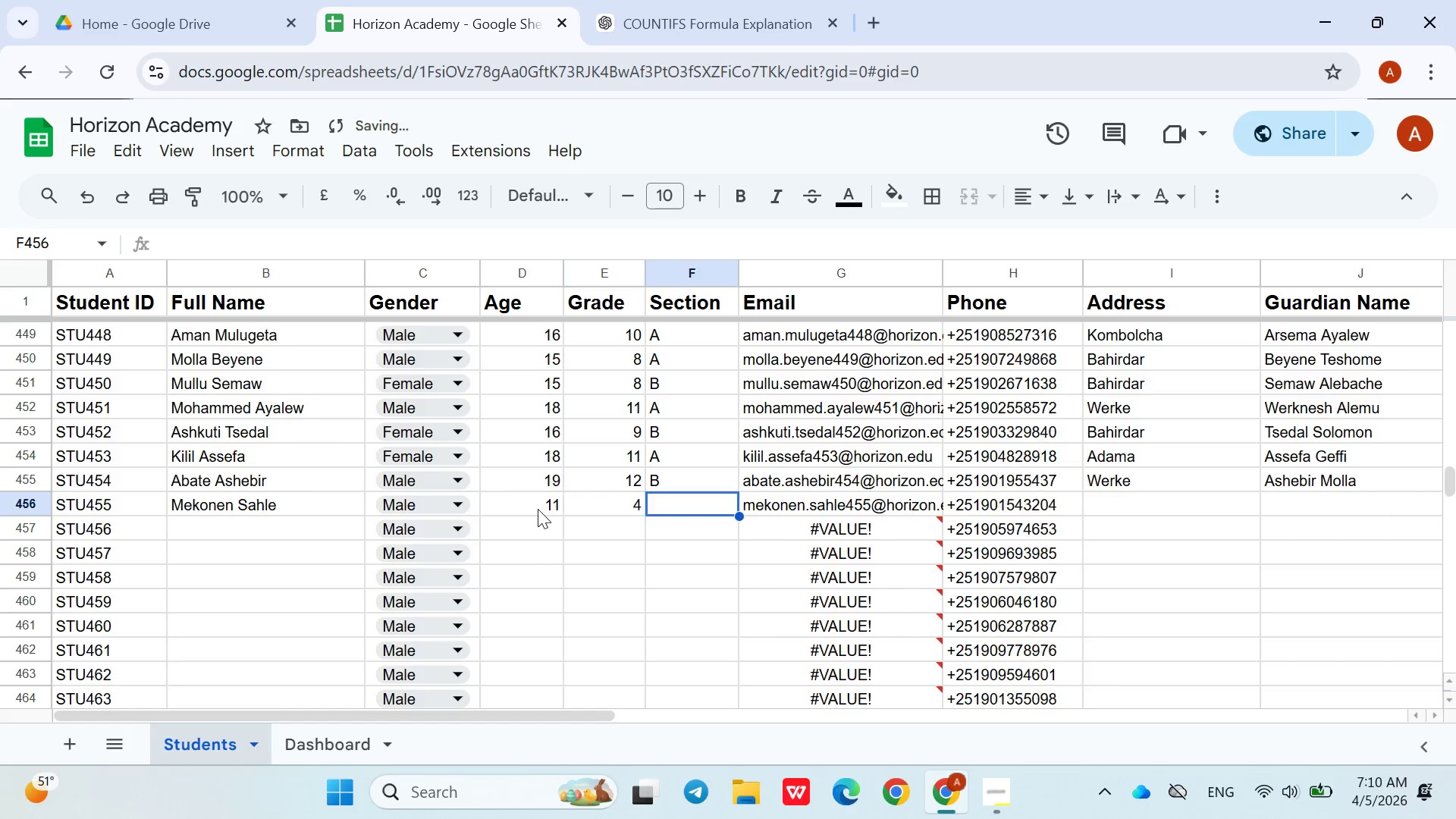 
key(ArrowRight)
 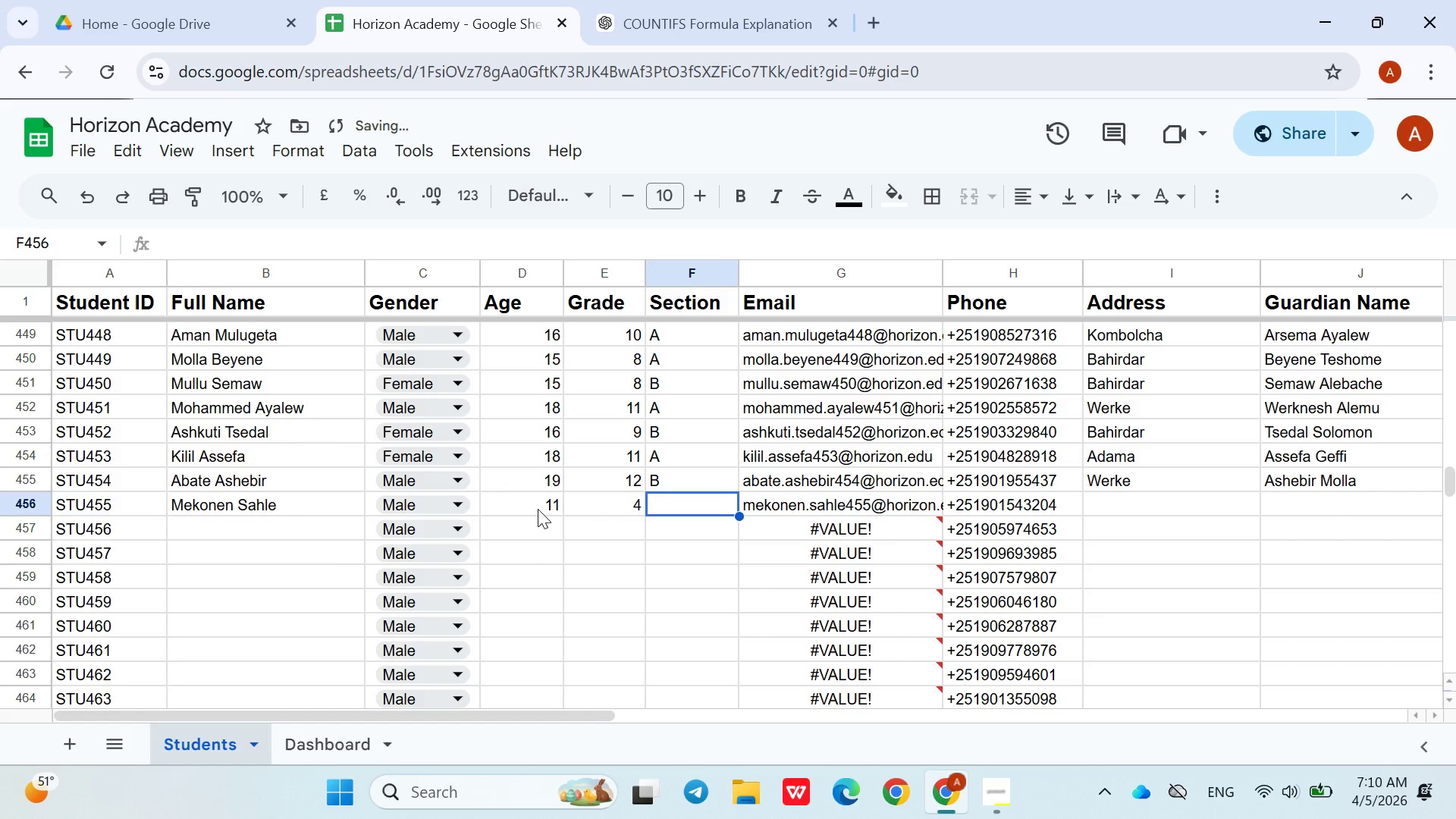 
key(Shift+A)
 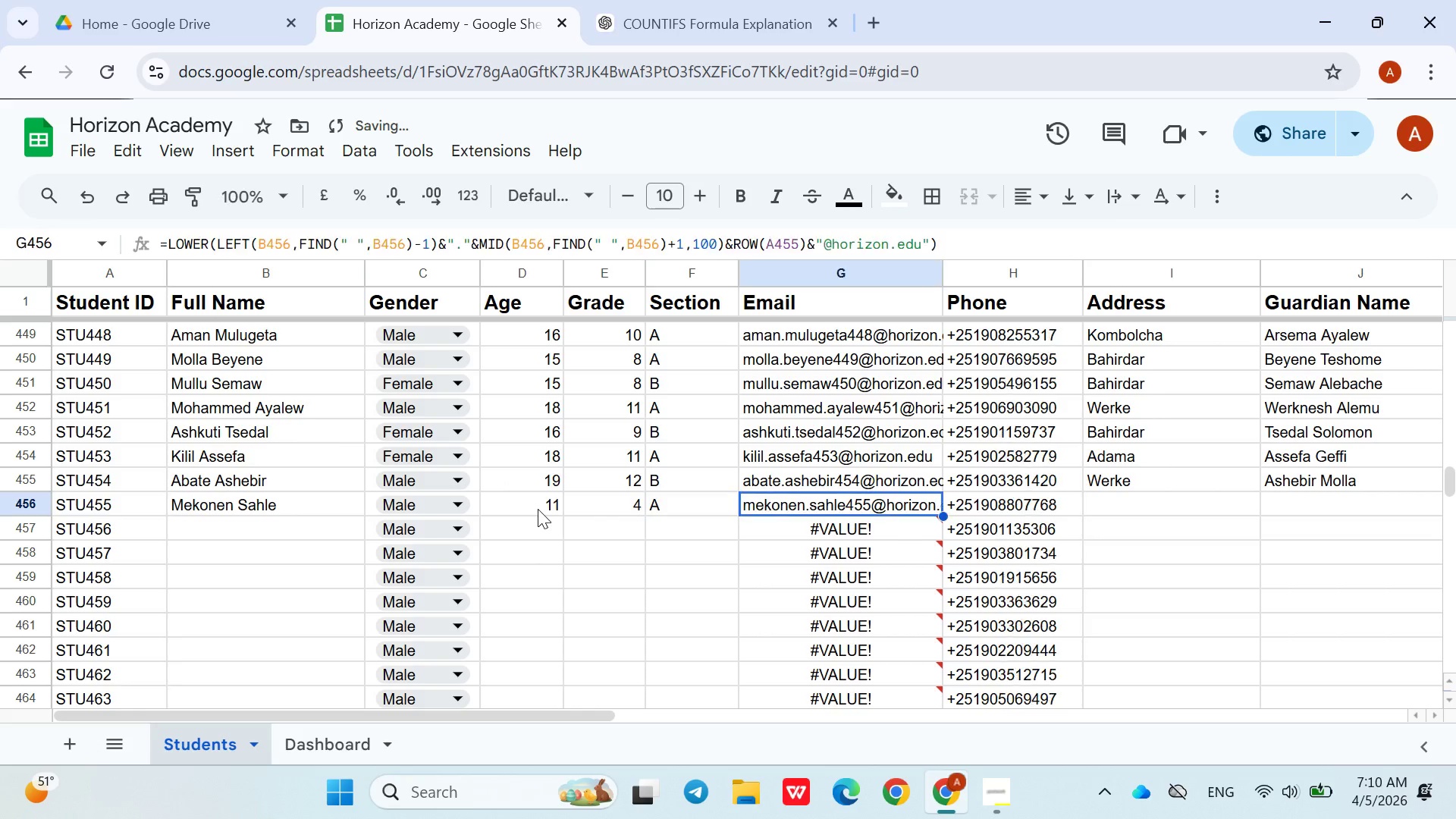 
key(ArrowRight)
 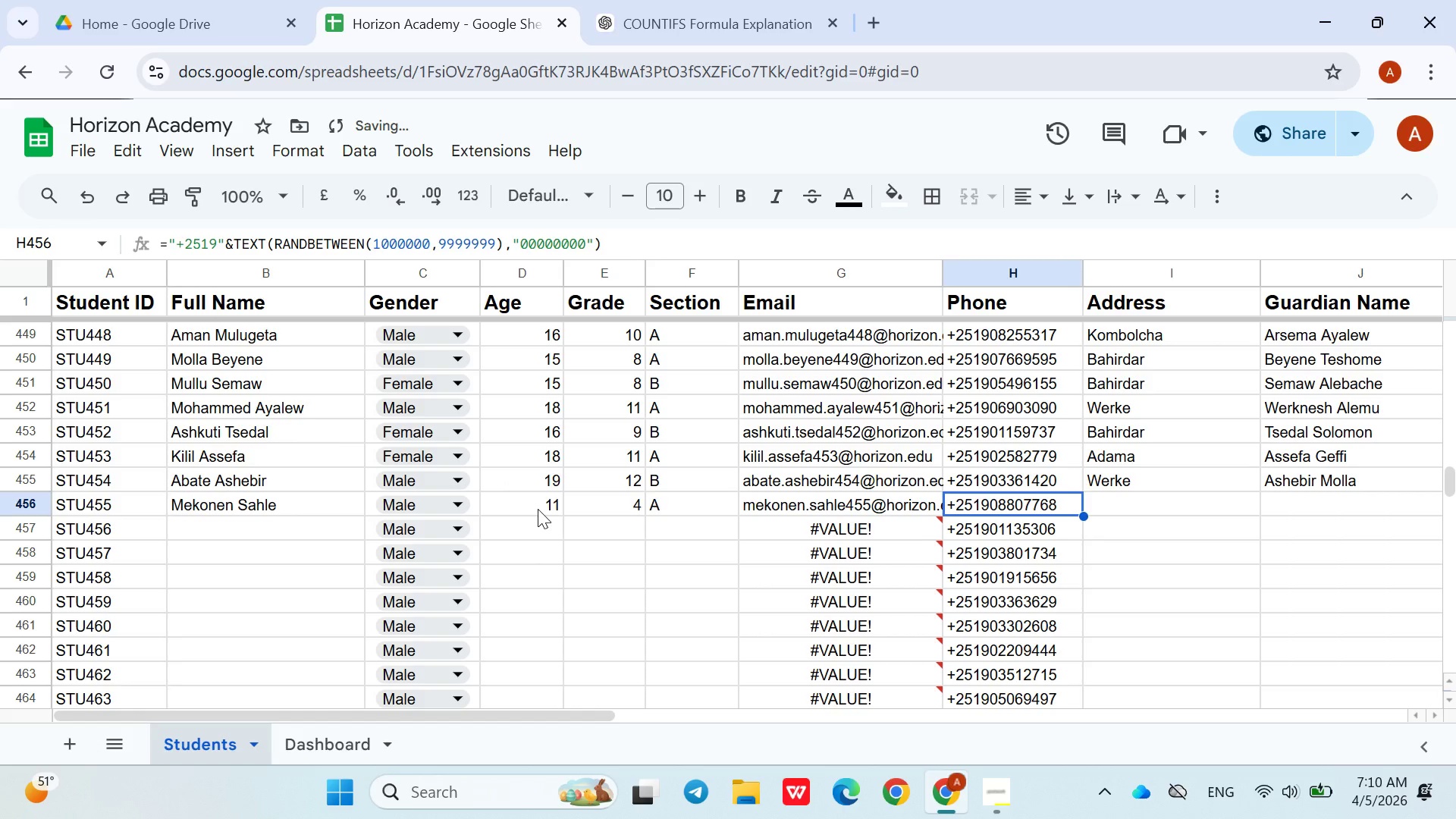 
key(ArrowRight)
 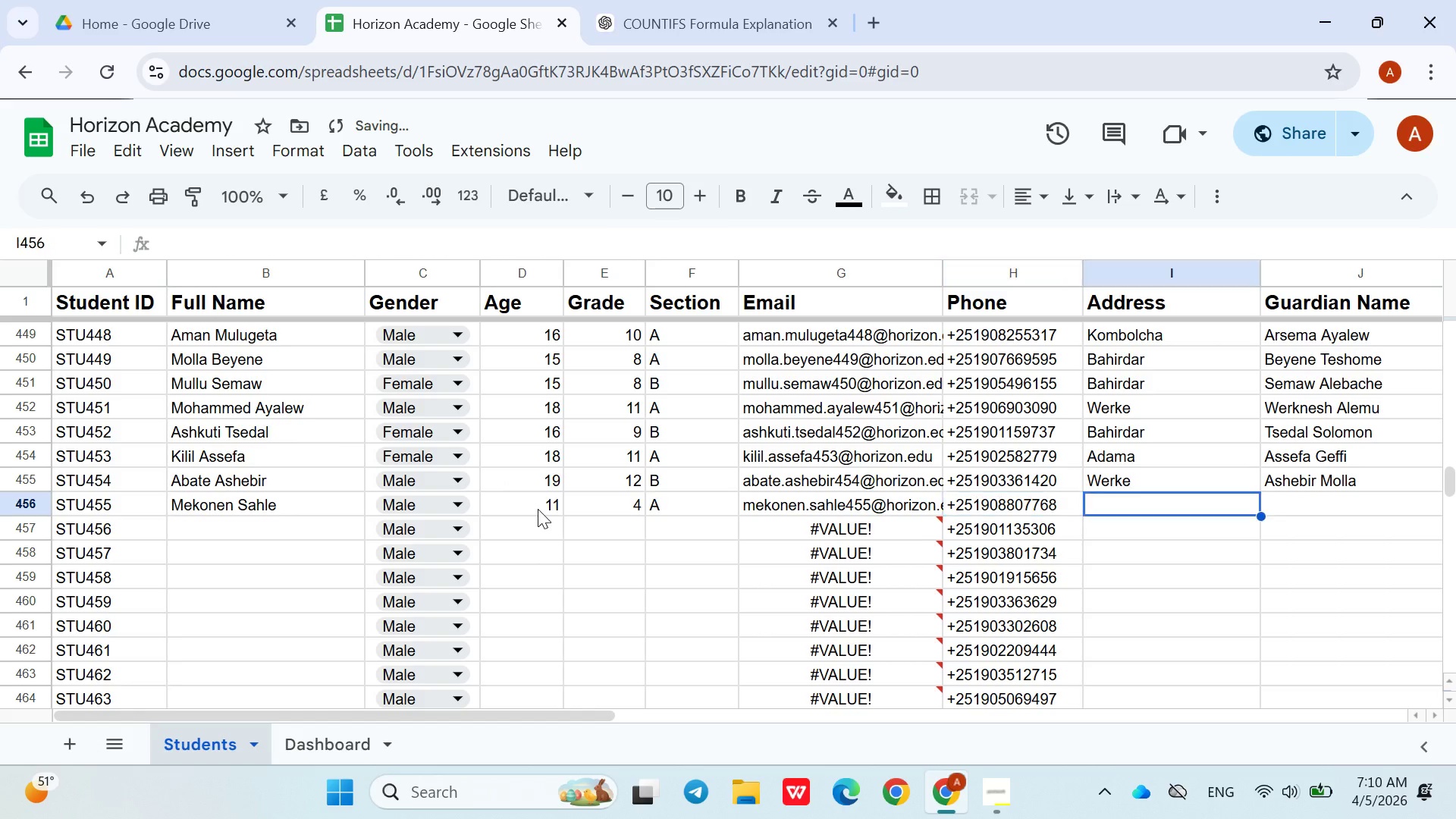 
key(ArrowRight)
 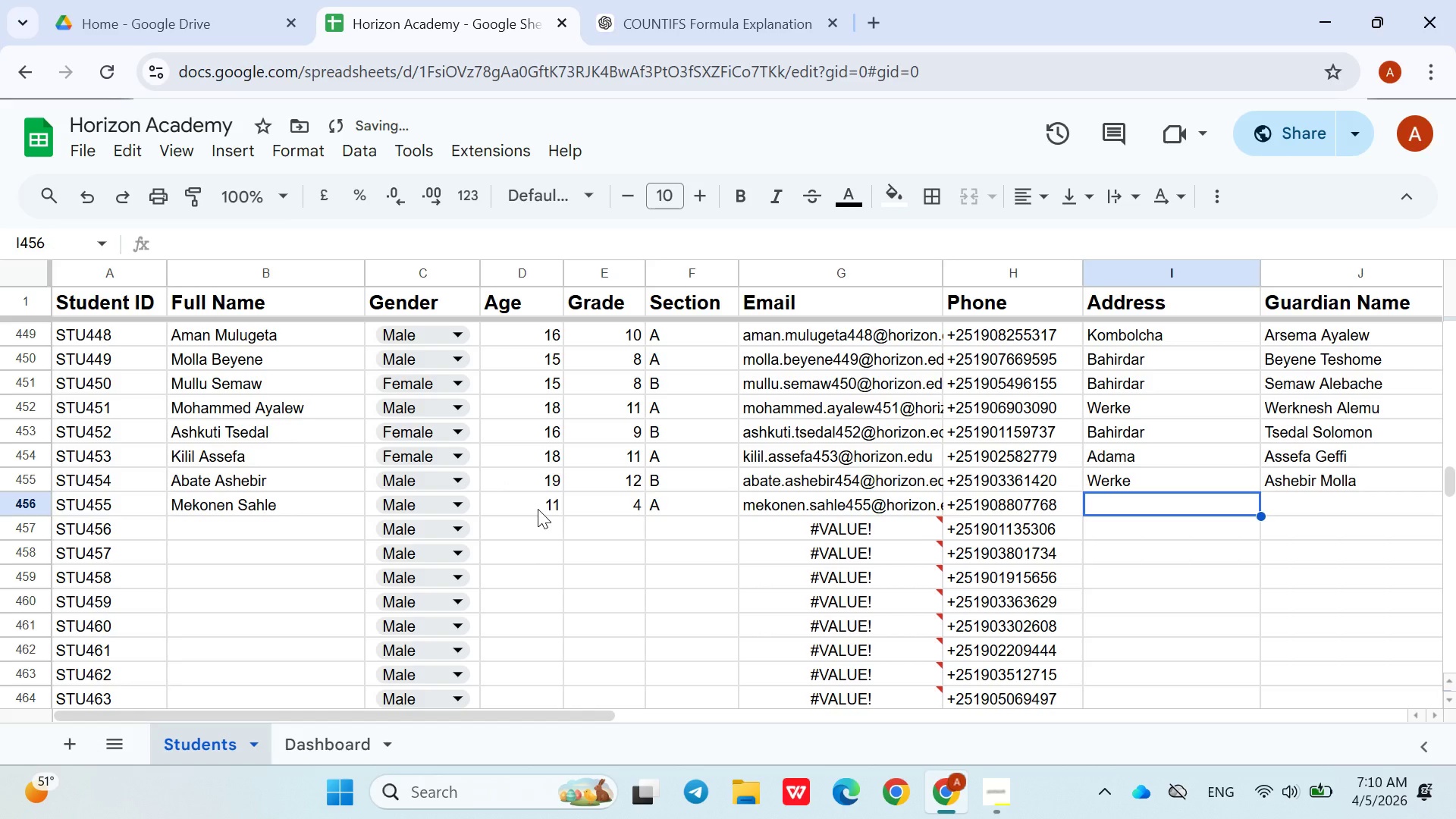 
hold_key(key=ShiftLeft, duration=1.5)
 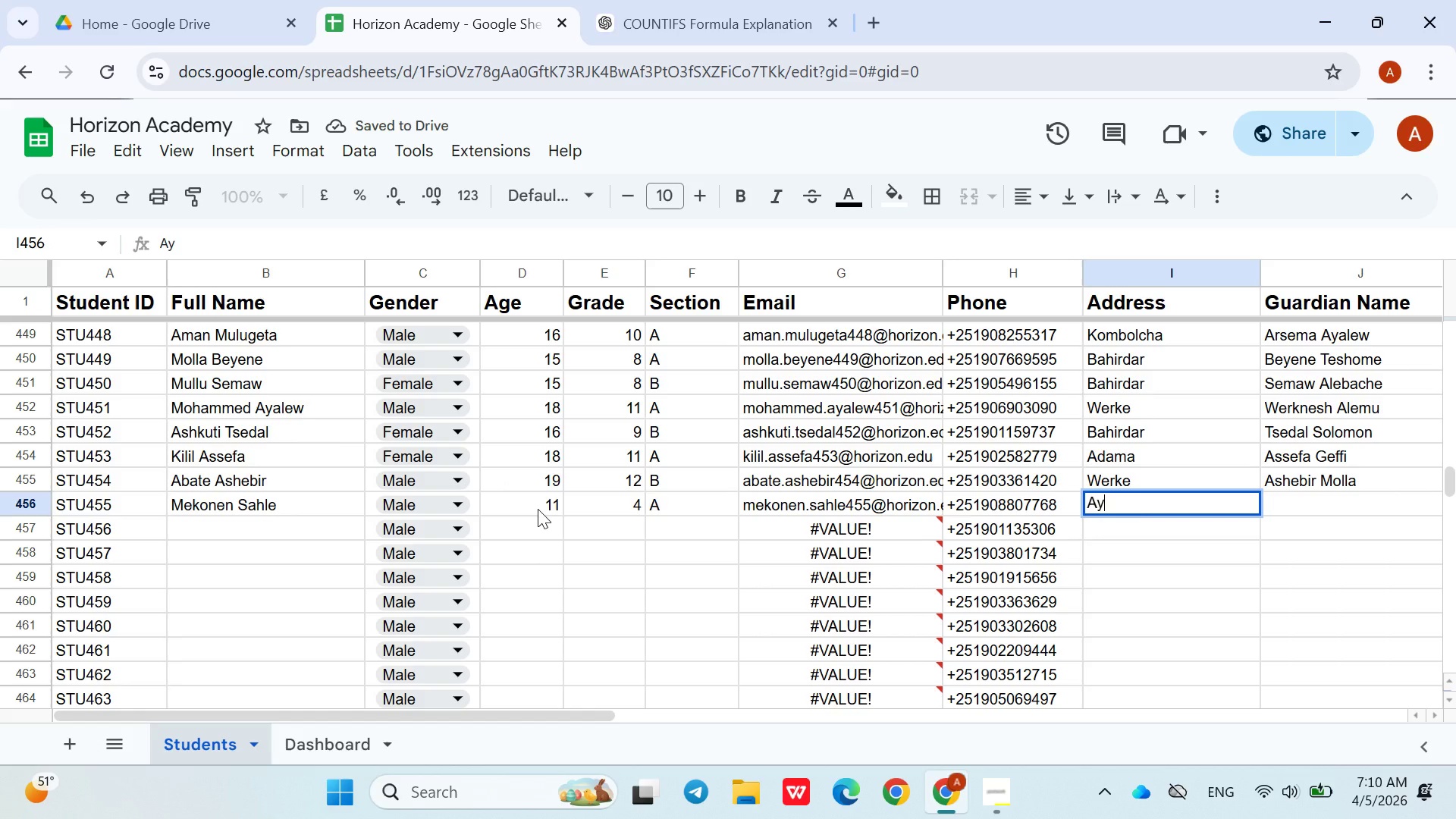 
type(Ayer)
 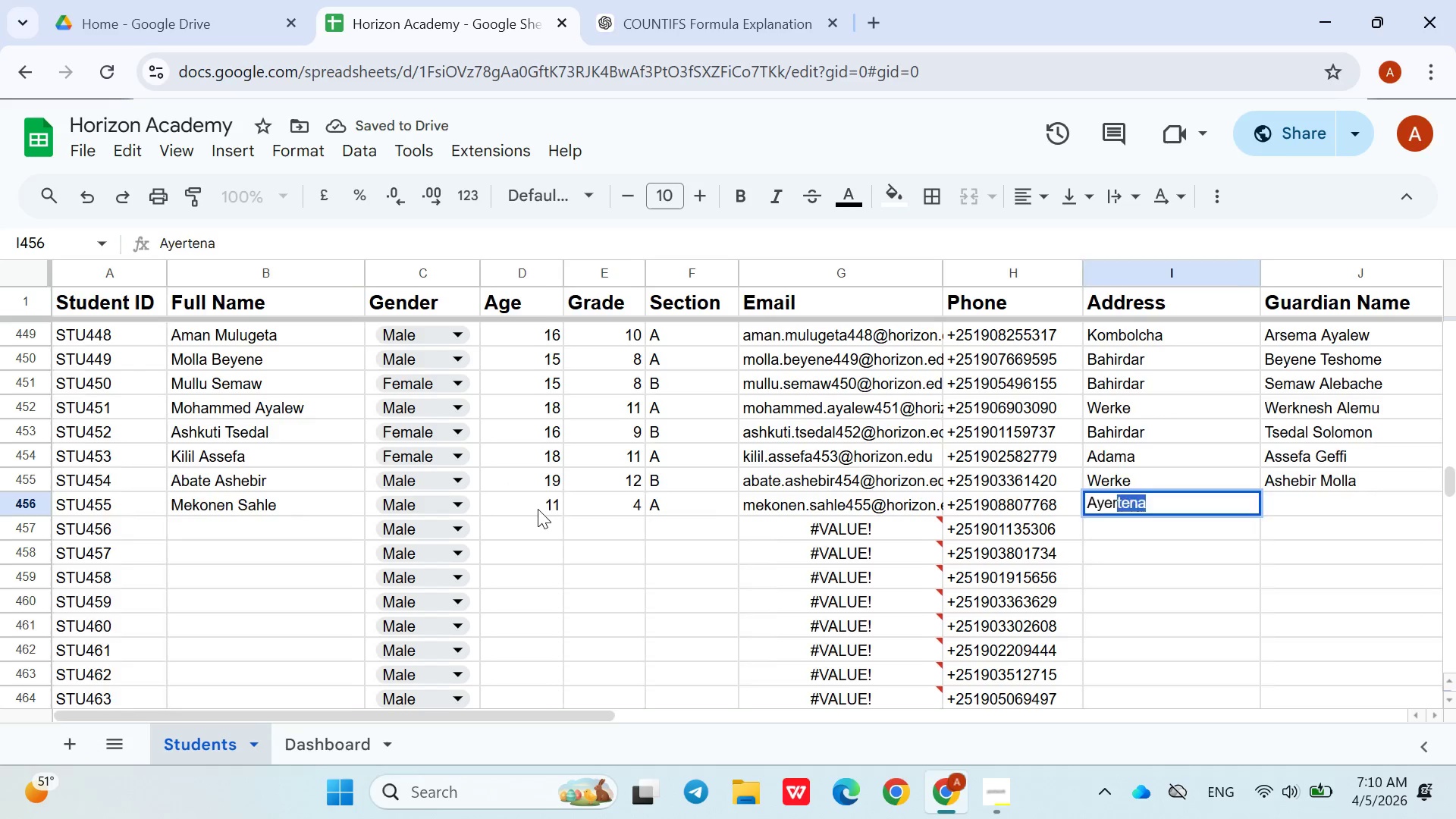 
key(ArrowRight)
 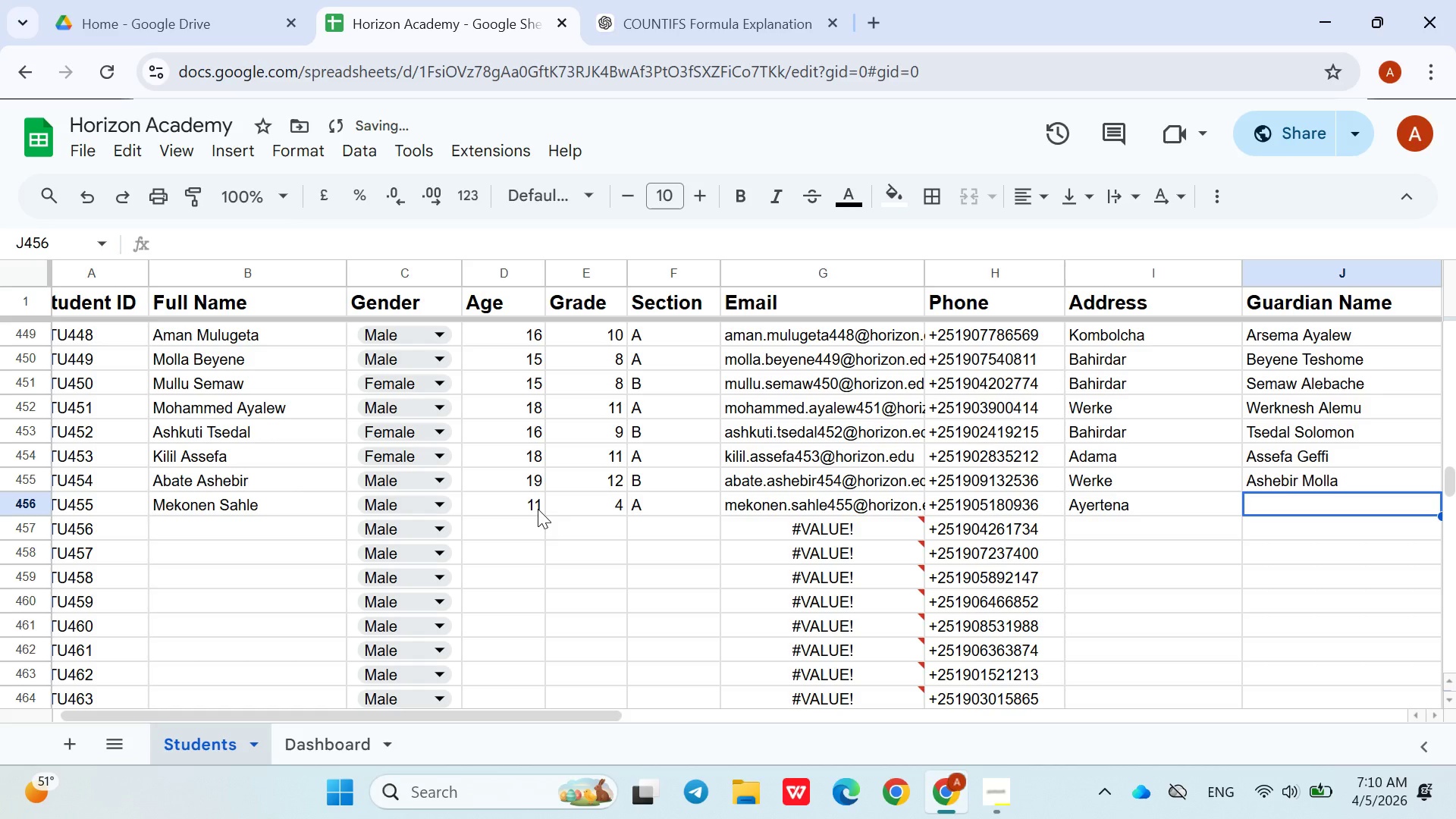 
type(Sahle Gebregiorgis)
 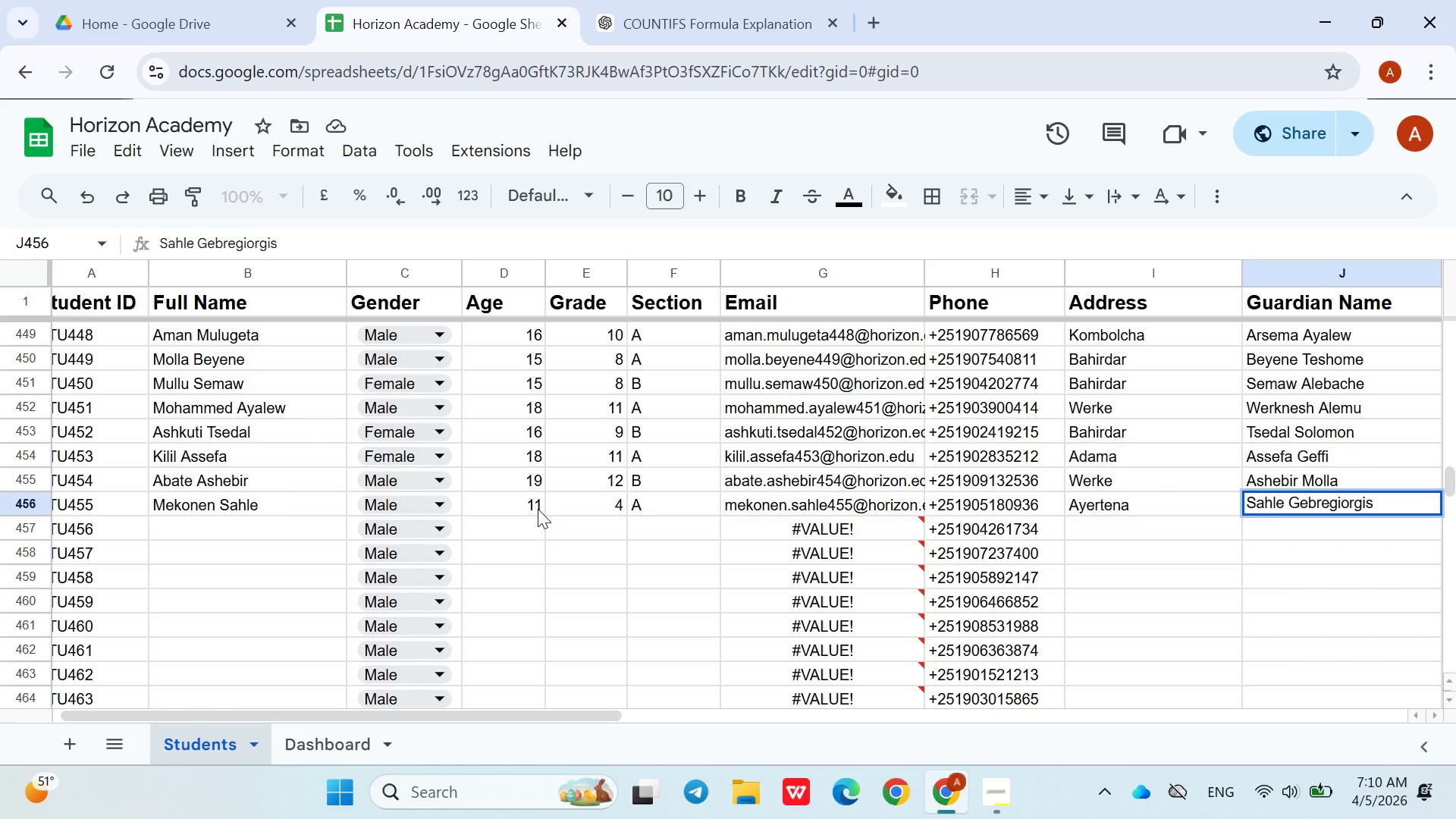 
key(ArrowDown)
 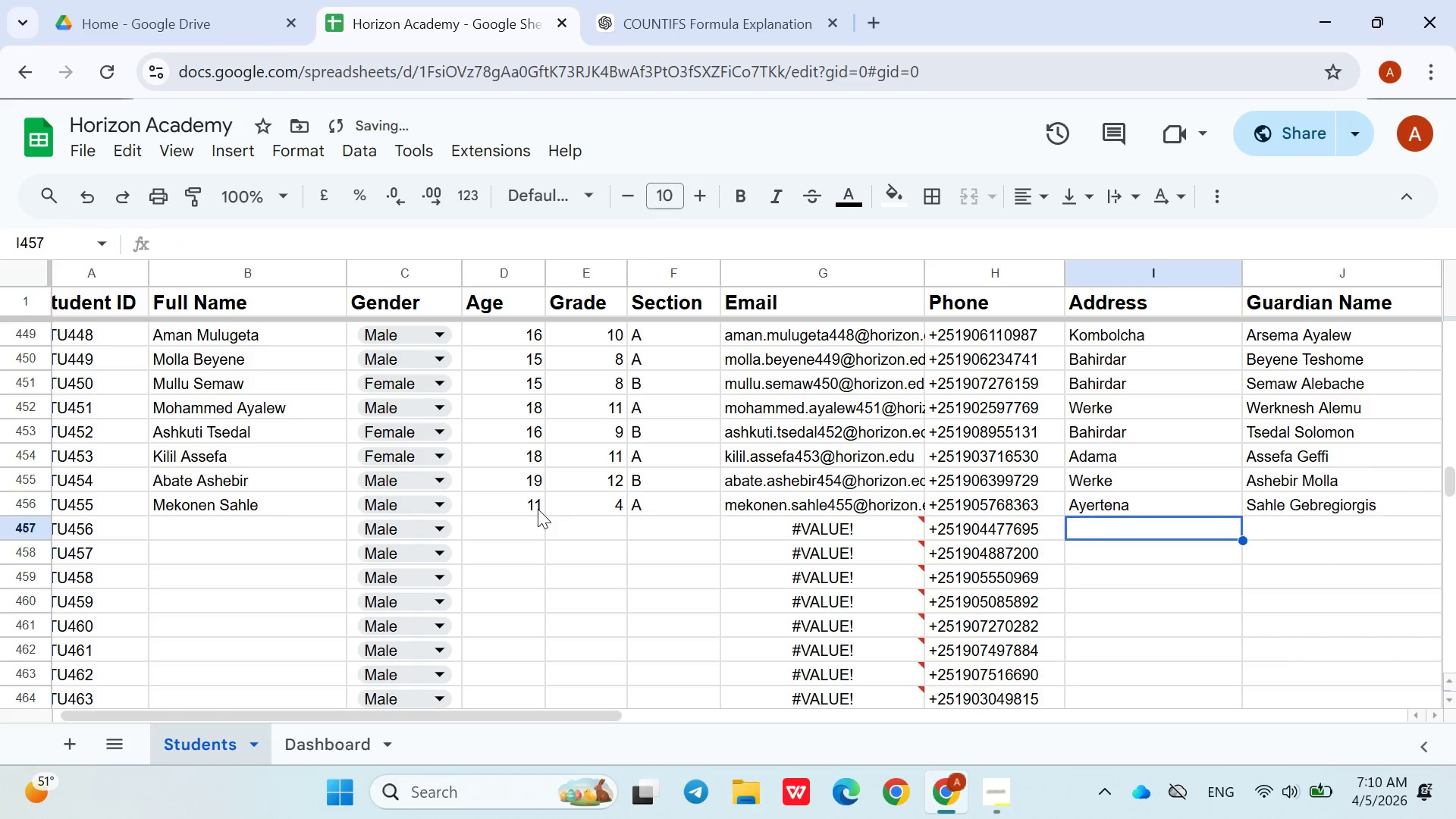 
hold_key(key=ArrowLeft, duration=0.91)
 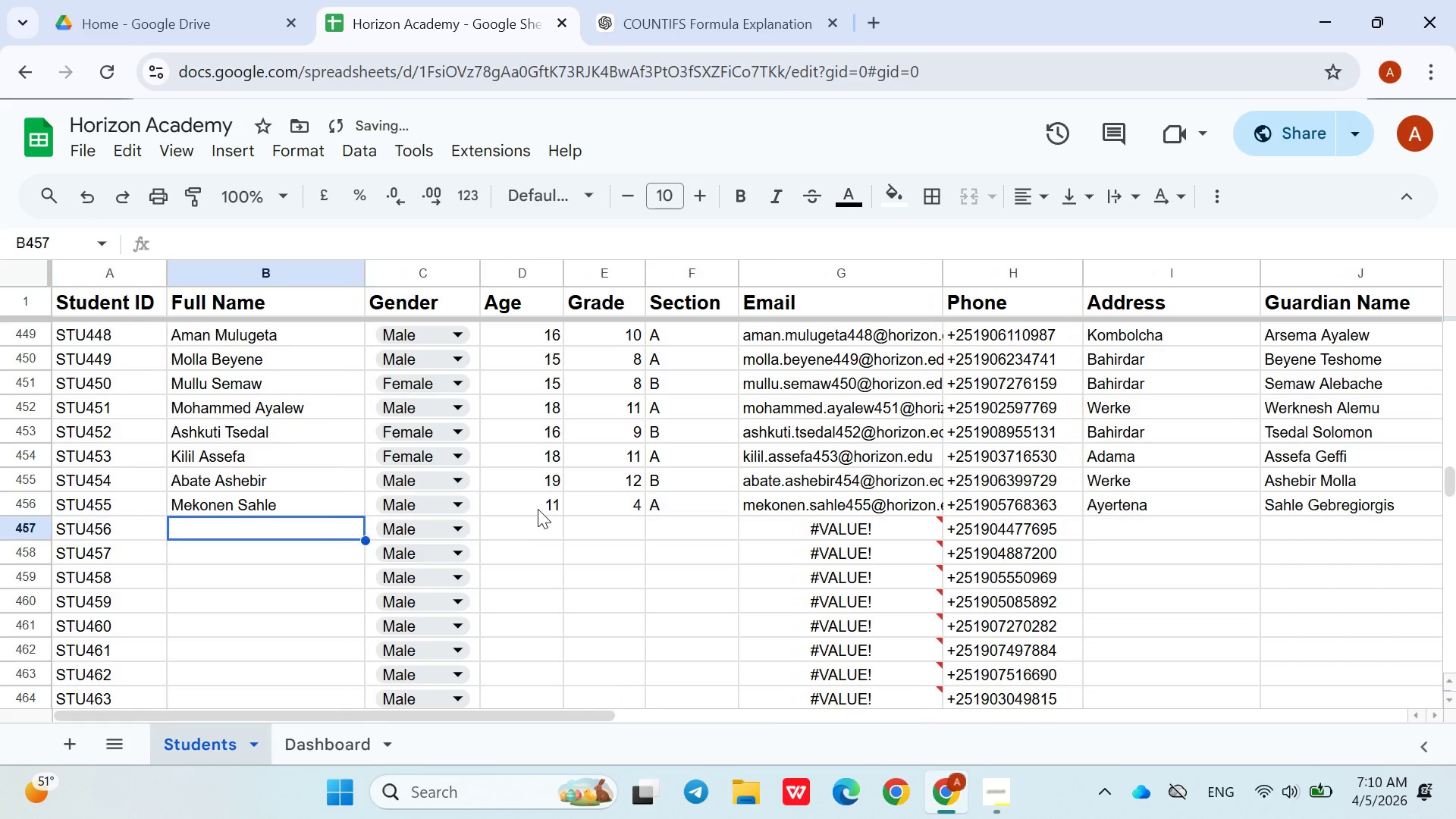 
key(ArrowRight)
 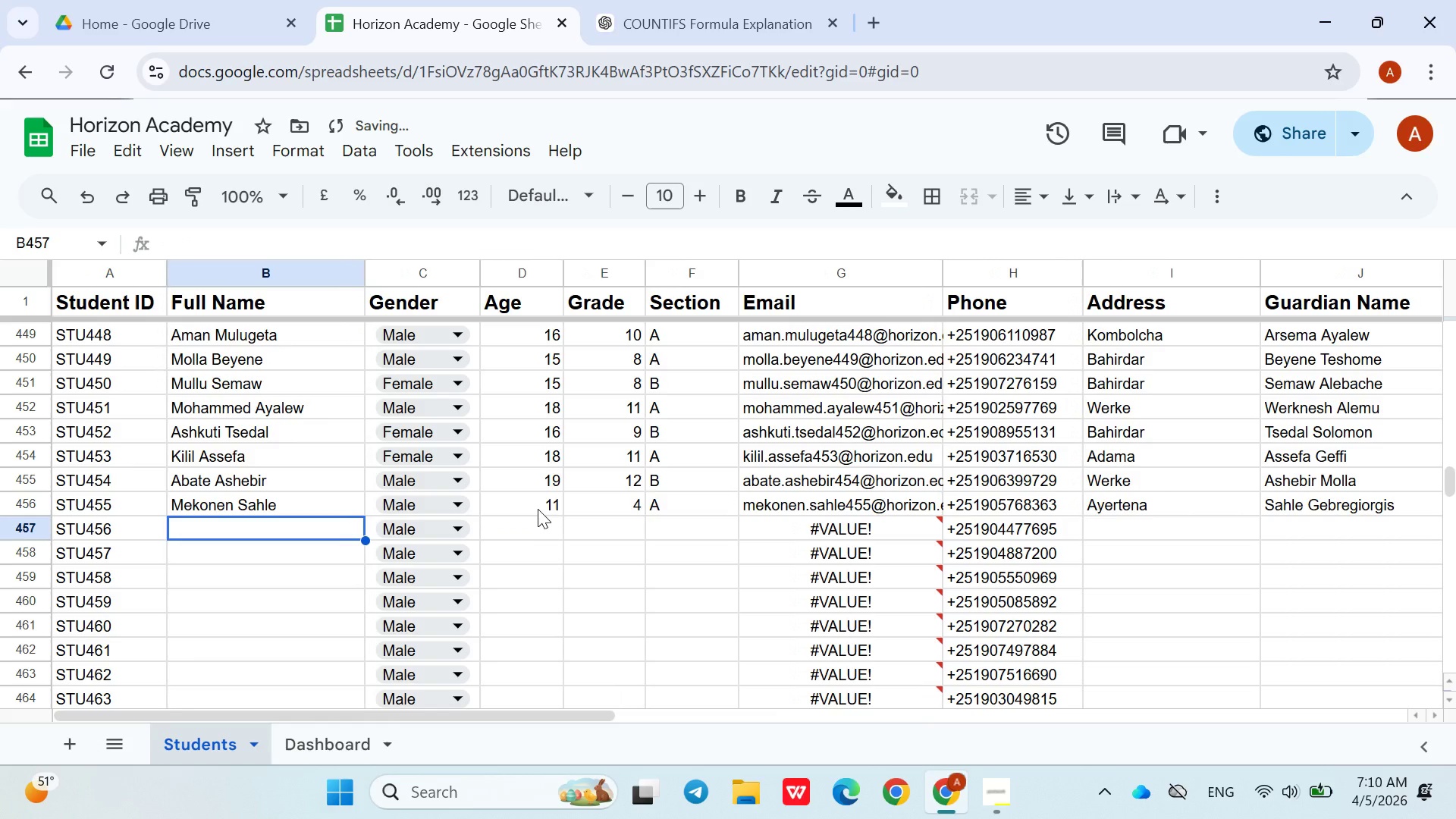 
type(Abebe Admasu)
 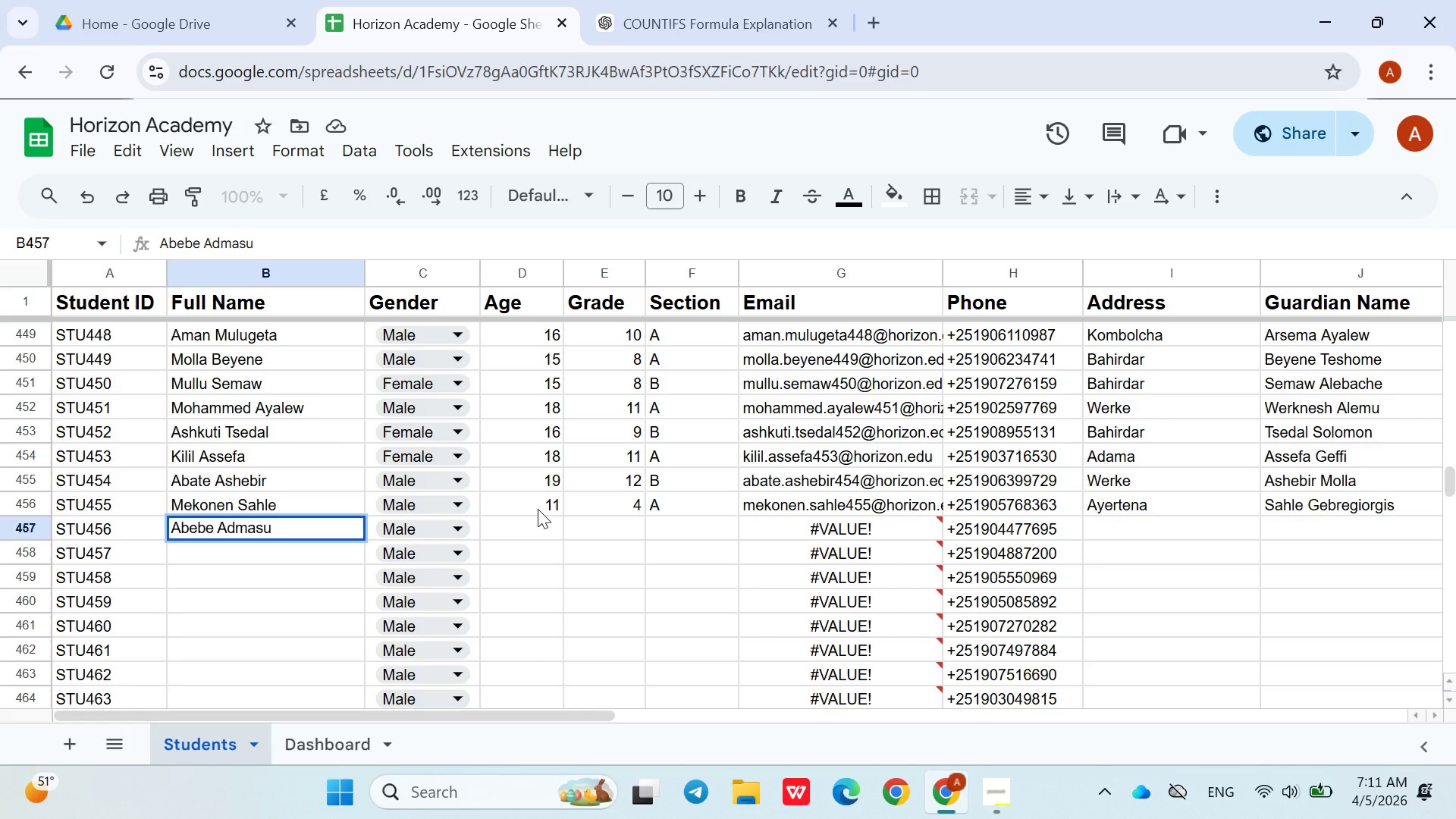 
left_click([547, 532])
 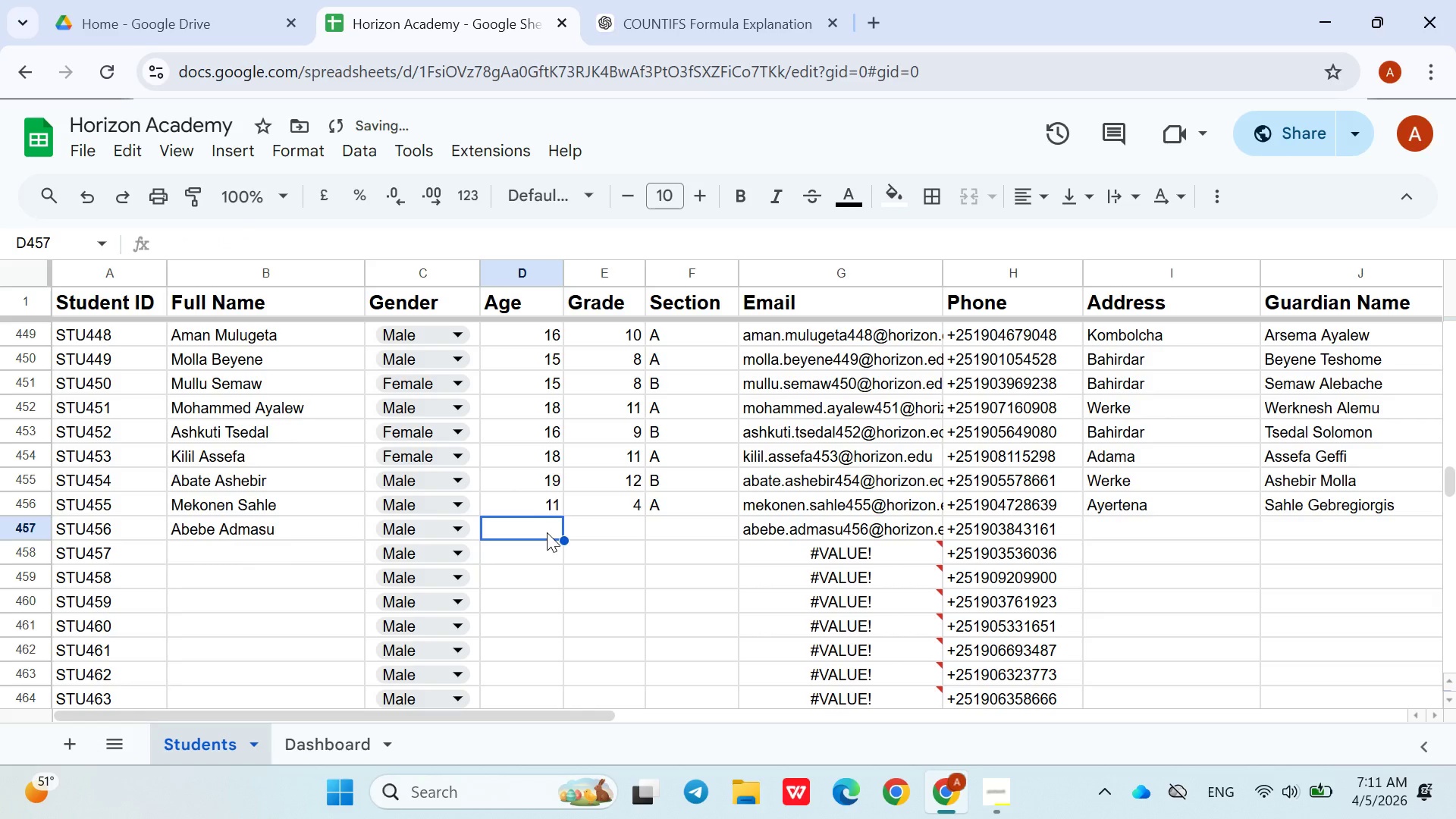 
type(16)
 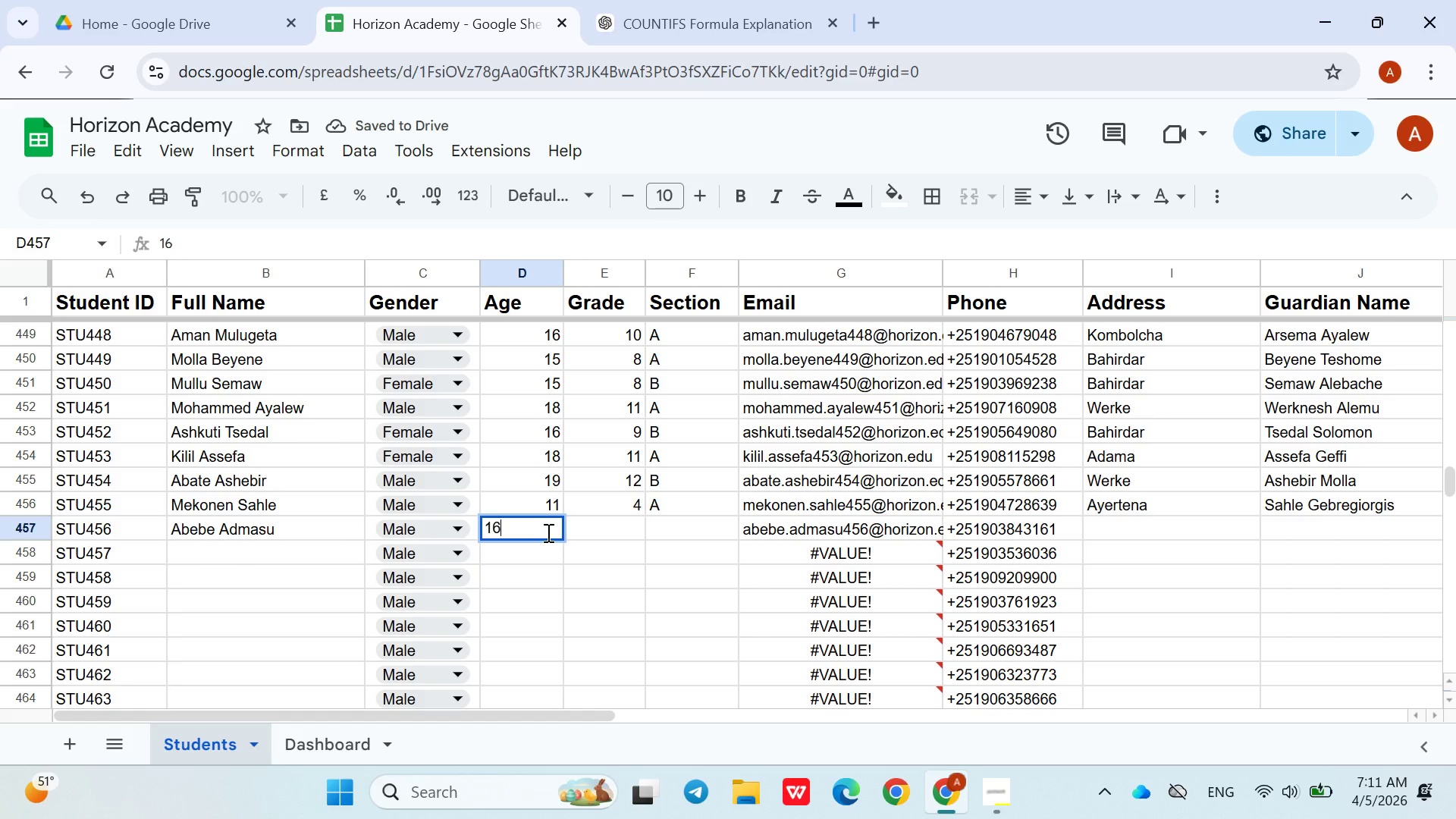 
key(ArrowRight)
 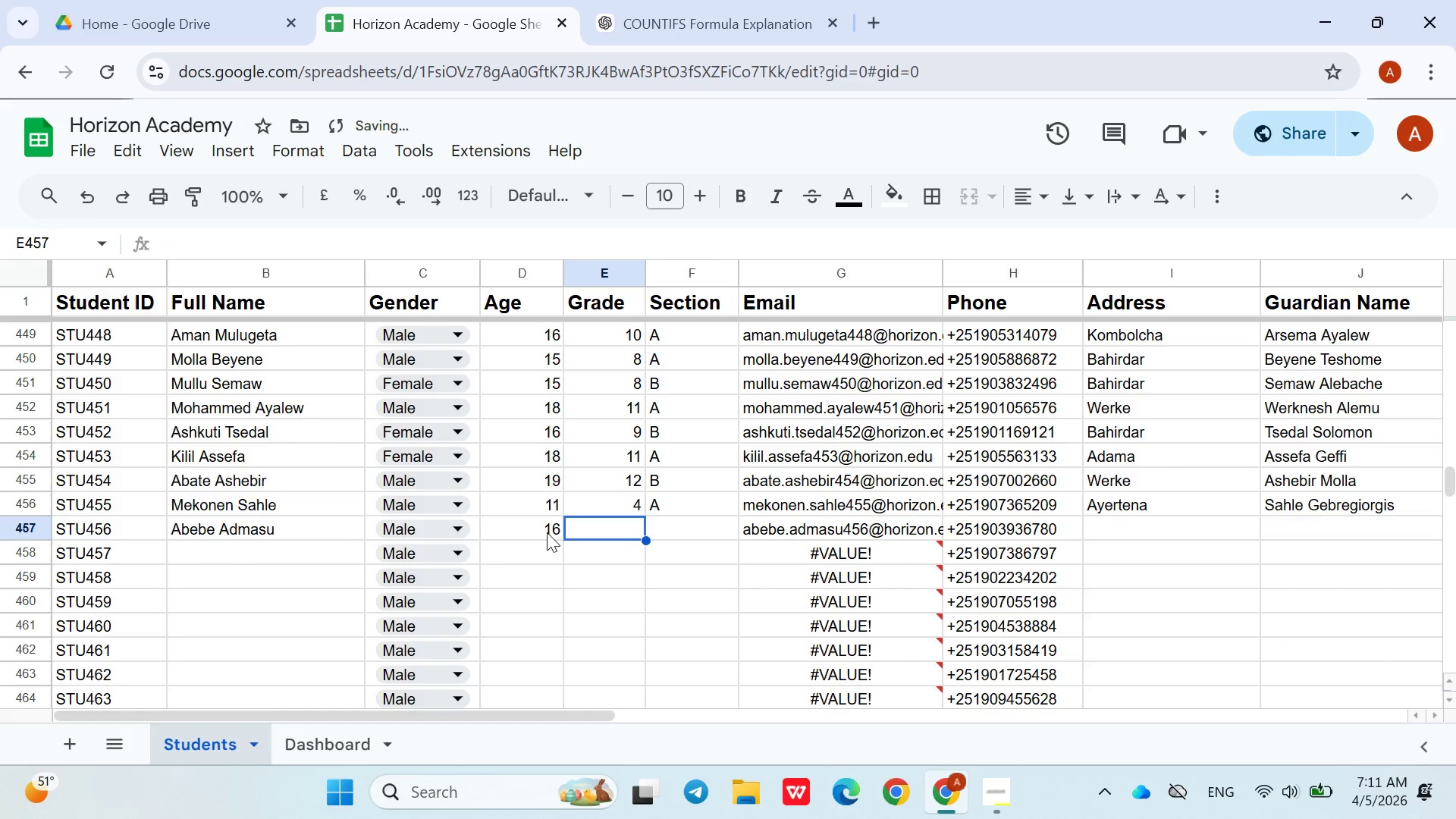 
type(10)
 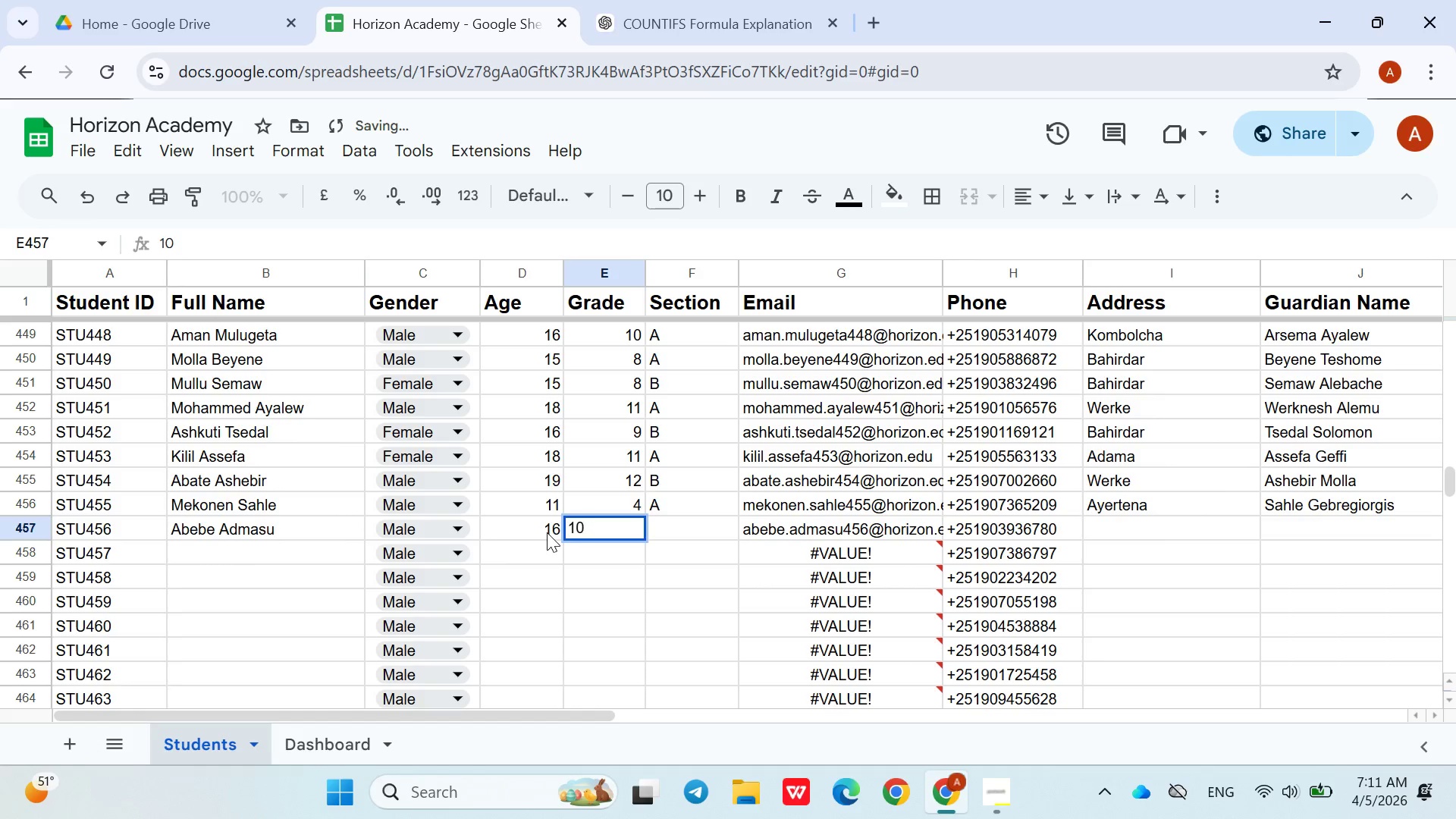 
key(ArrowRight)
 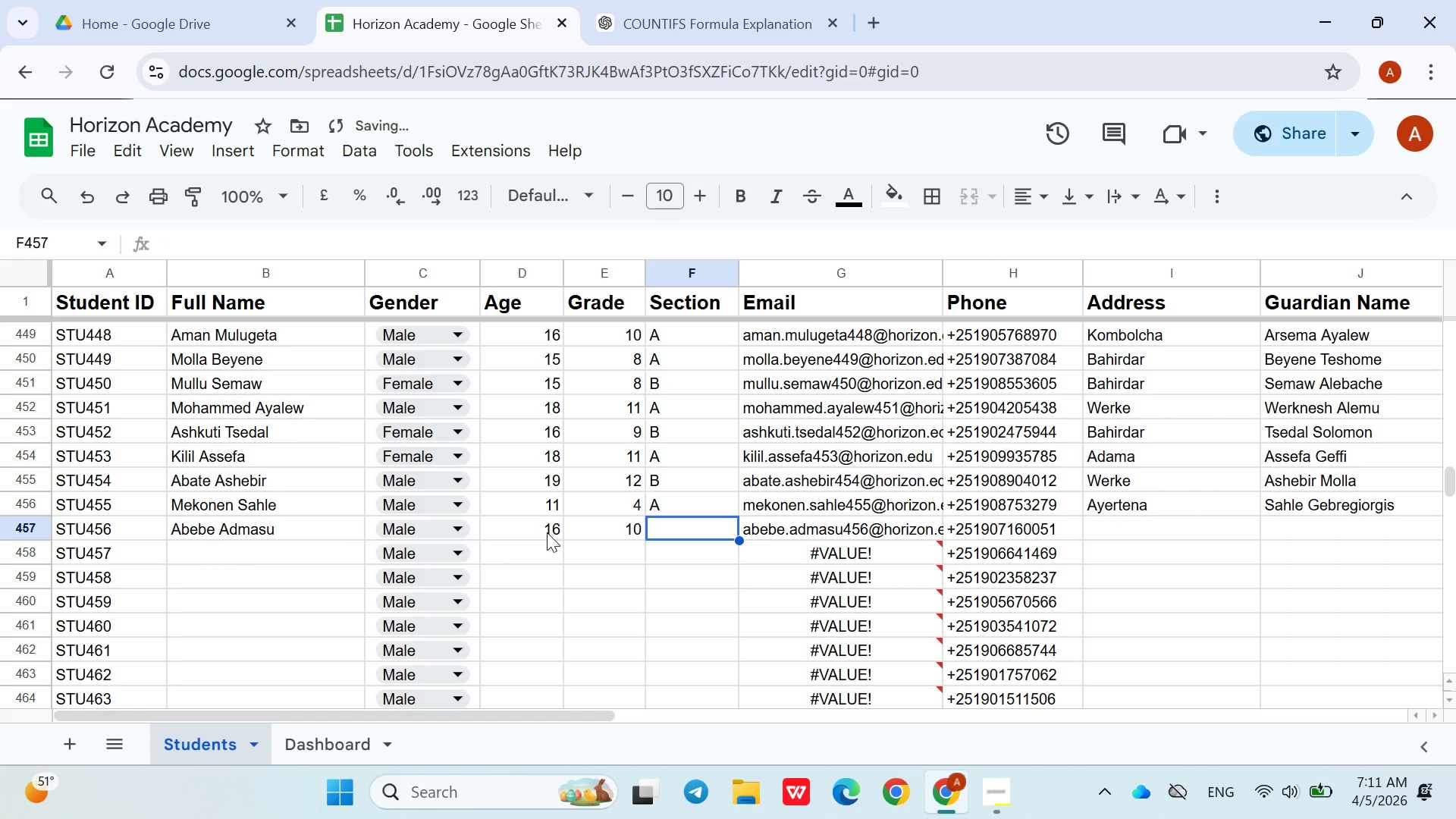 
key(Shift+B)
 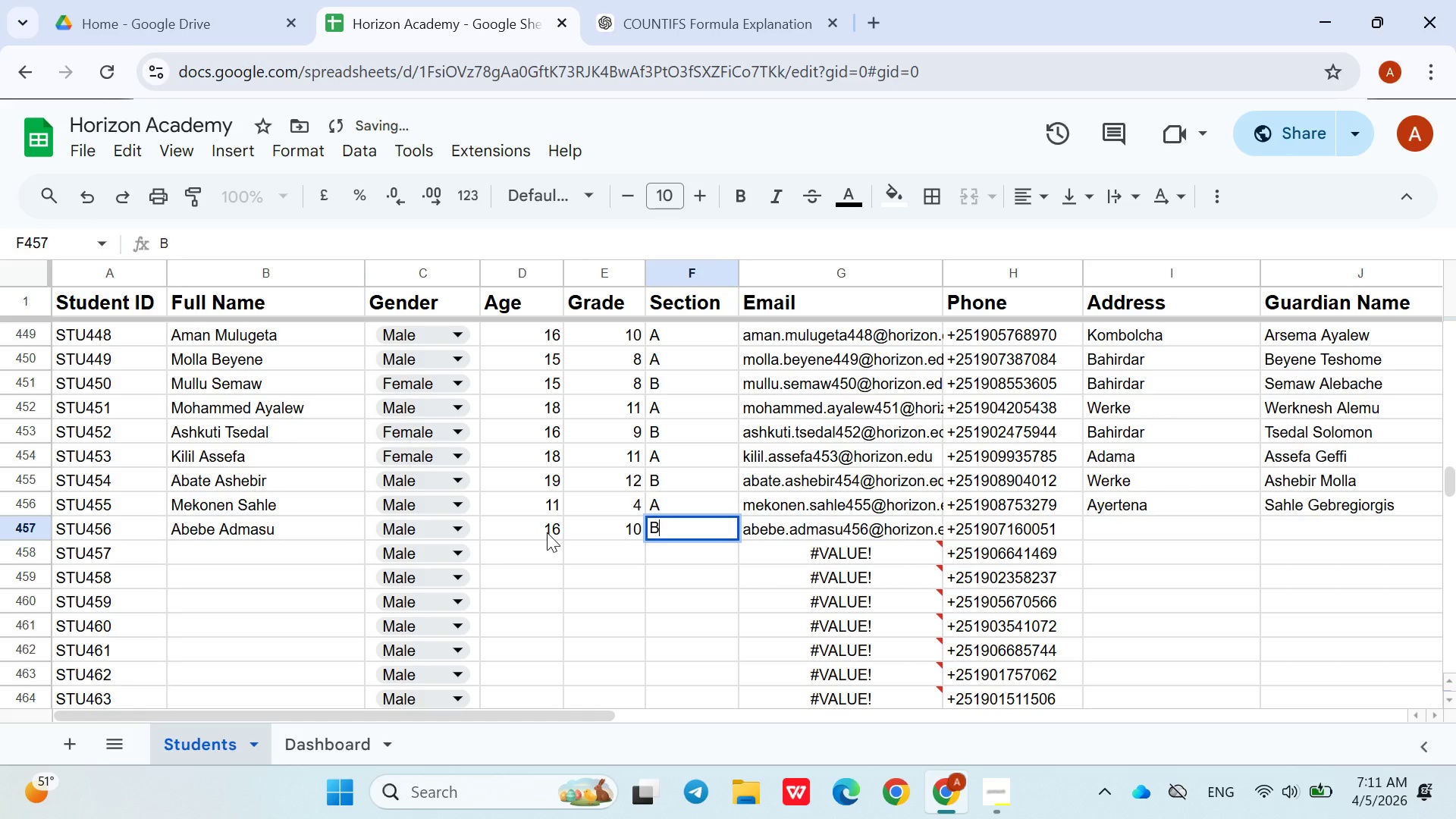 
key(ArrowRight)
 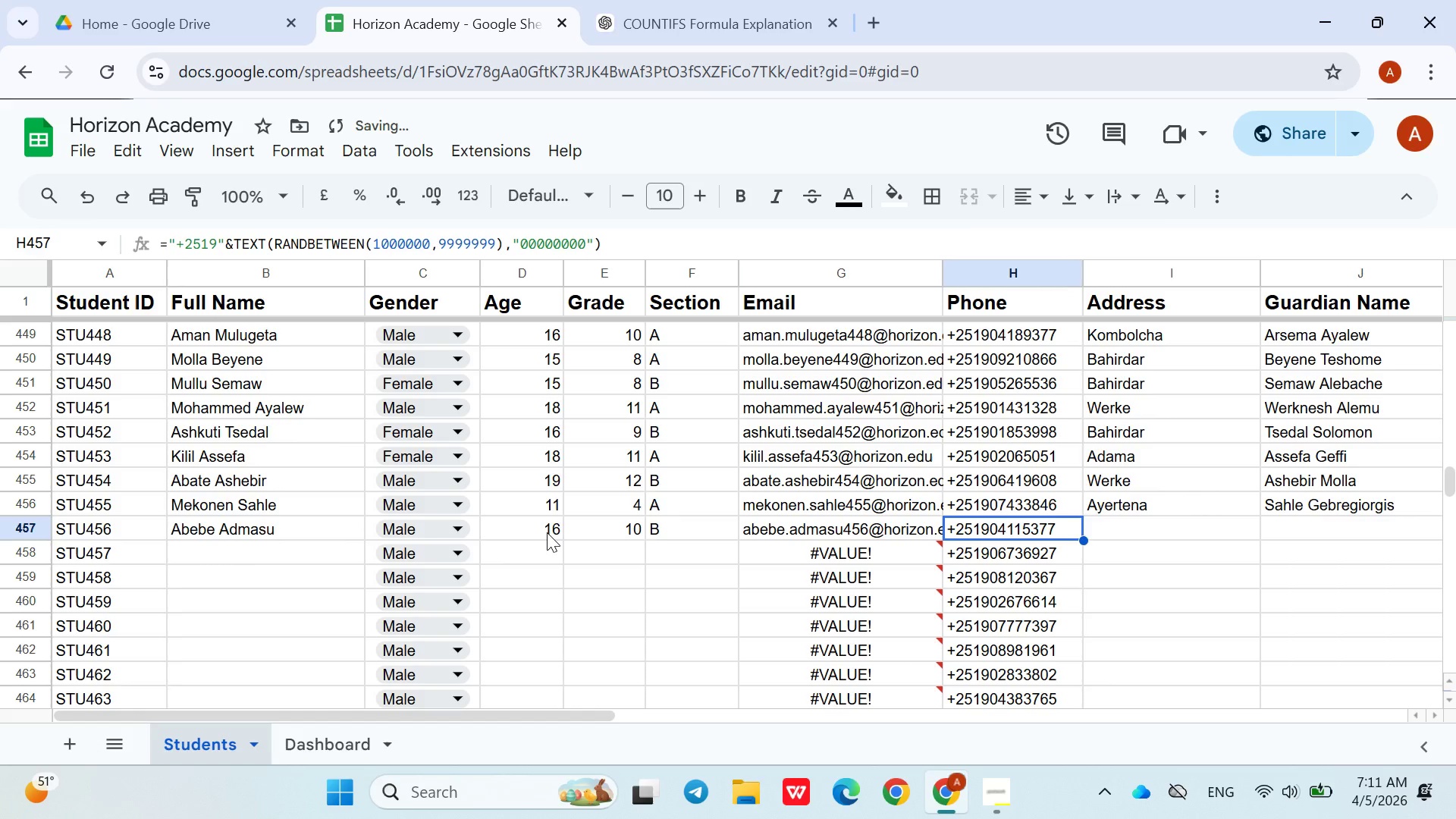 
key(ArrowRight)
 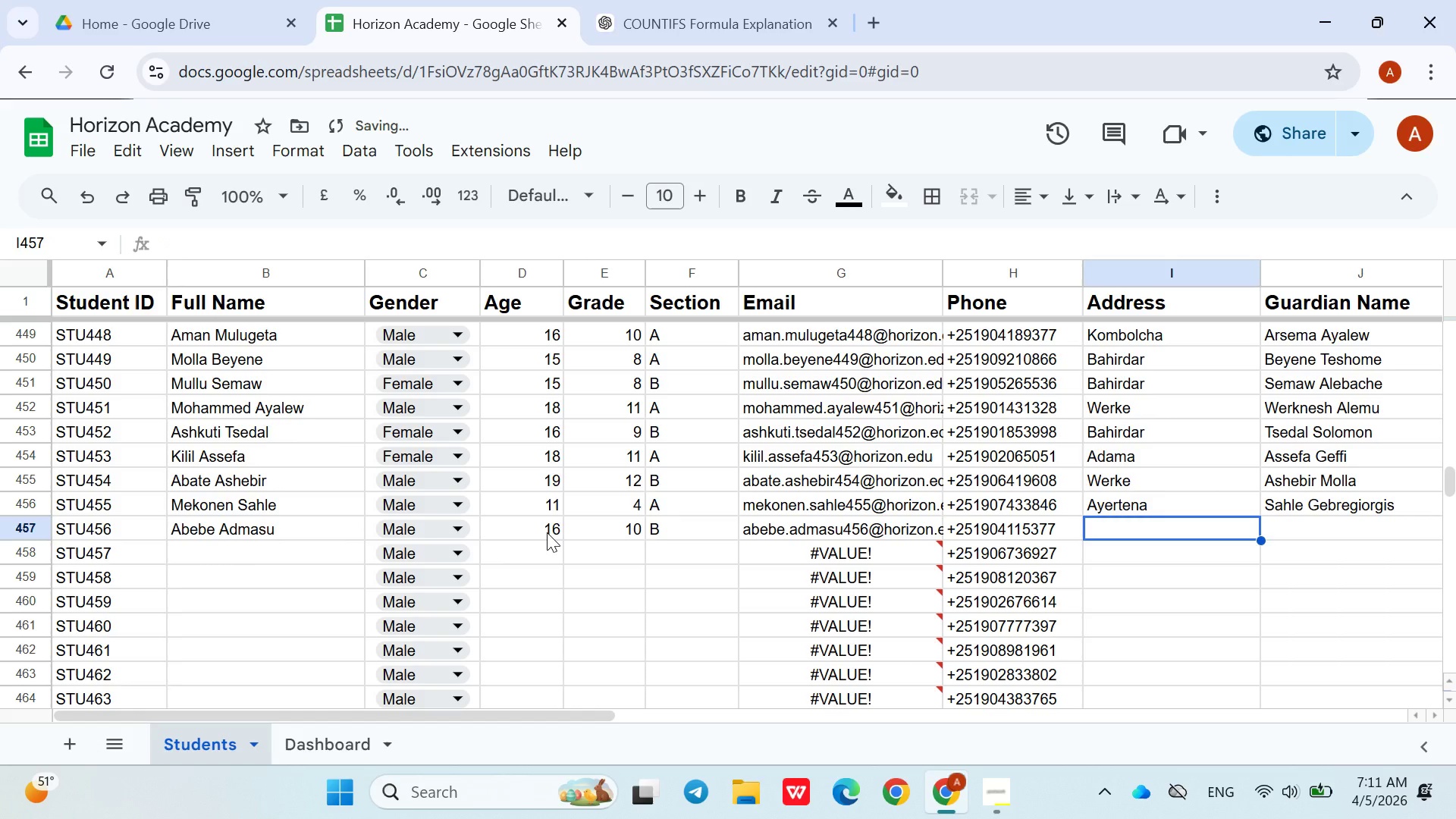 
key(ArrowRight)
 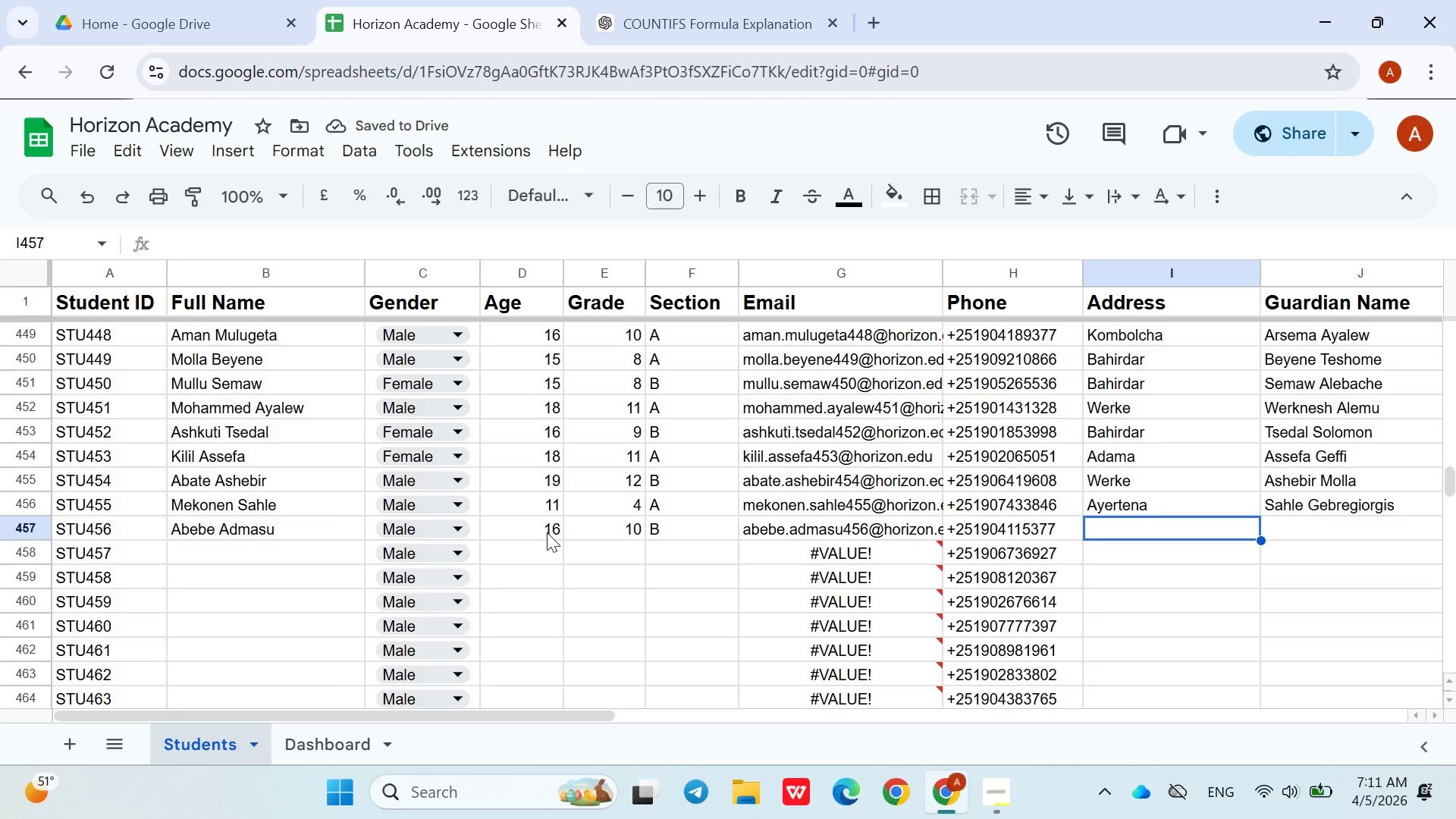 
type(Bah)
 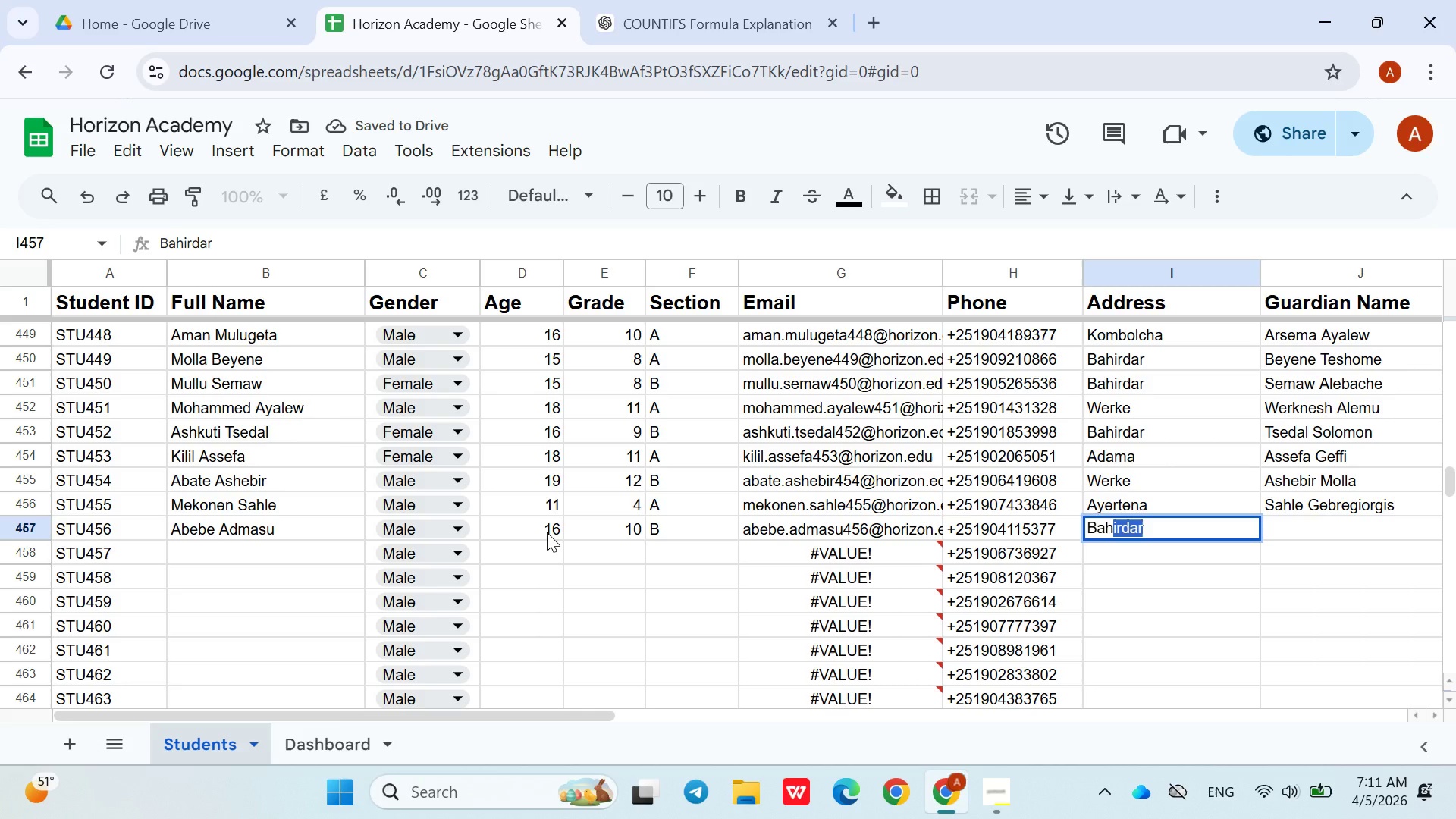 
key(ArrowDown)
 